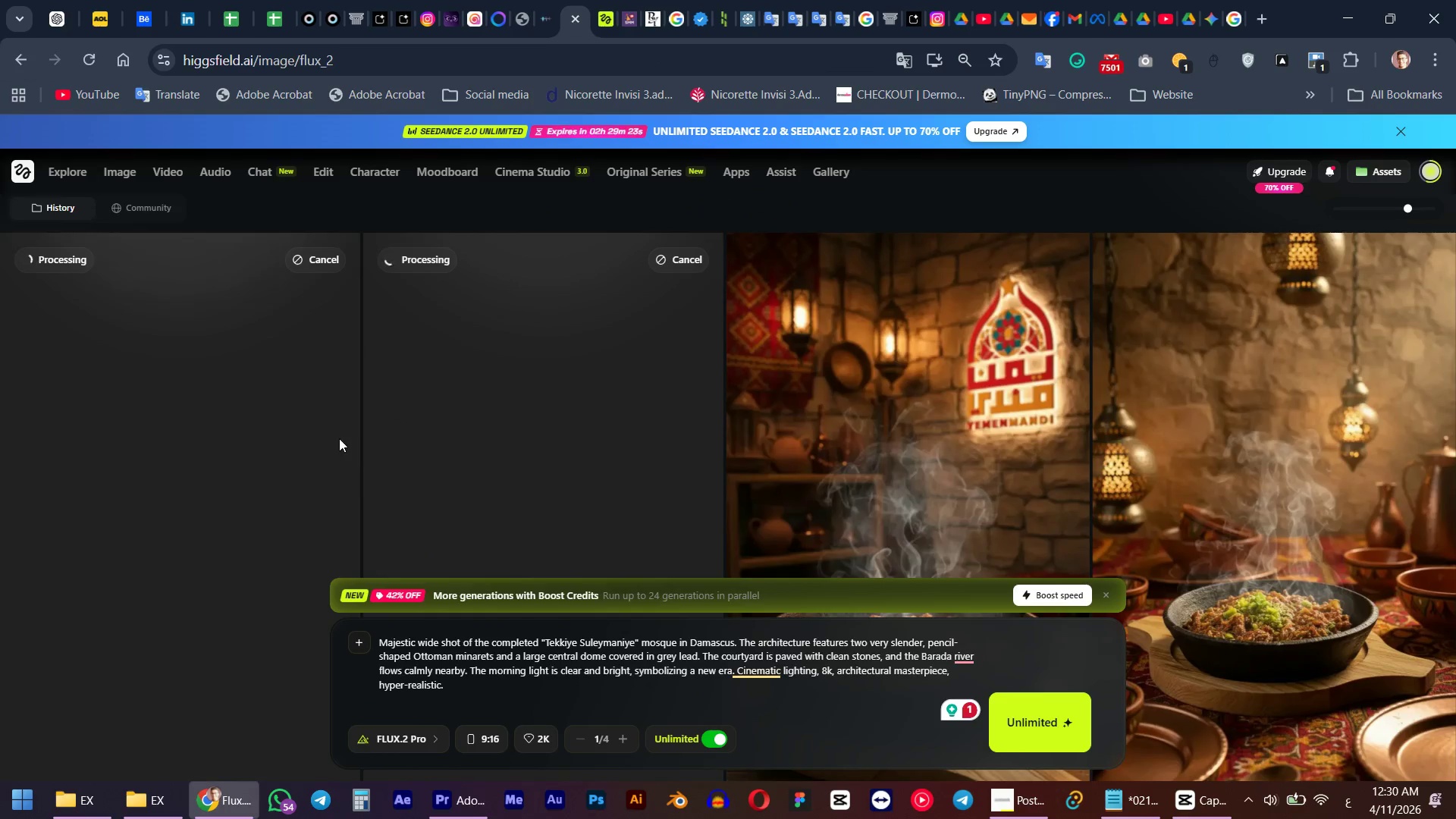 
scroll: coordinate [382, 408], scroll_direction: none, amount: 0.0
 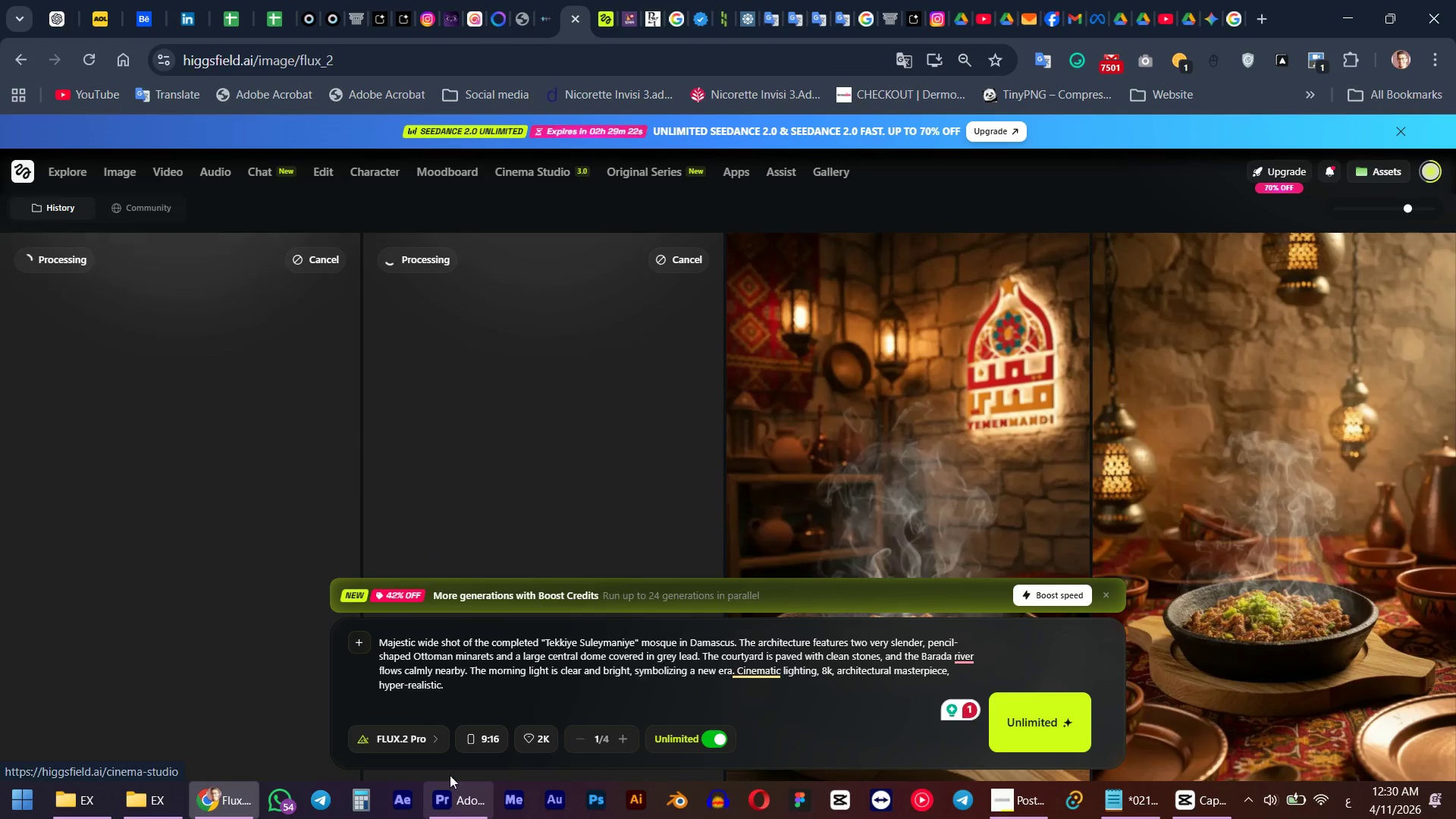 
scroll: coordinate [519, 432], scroll_direction: down, amount: 2.0
 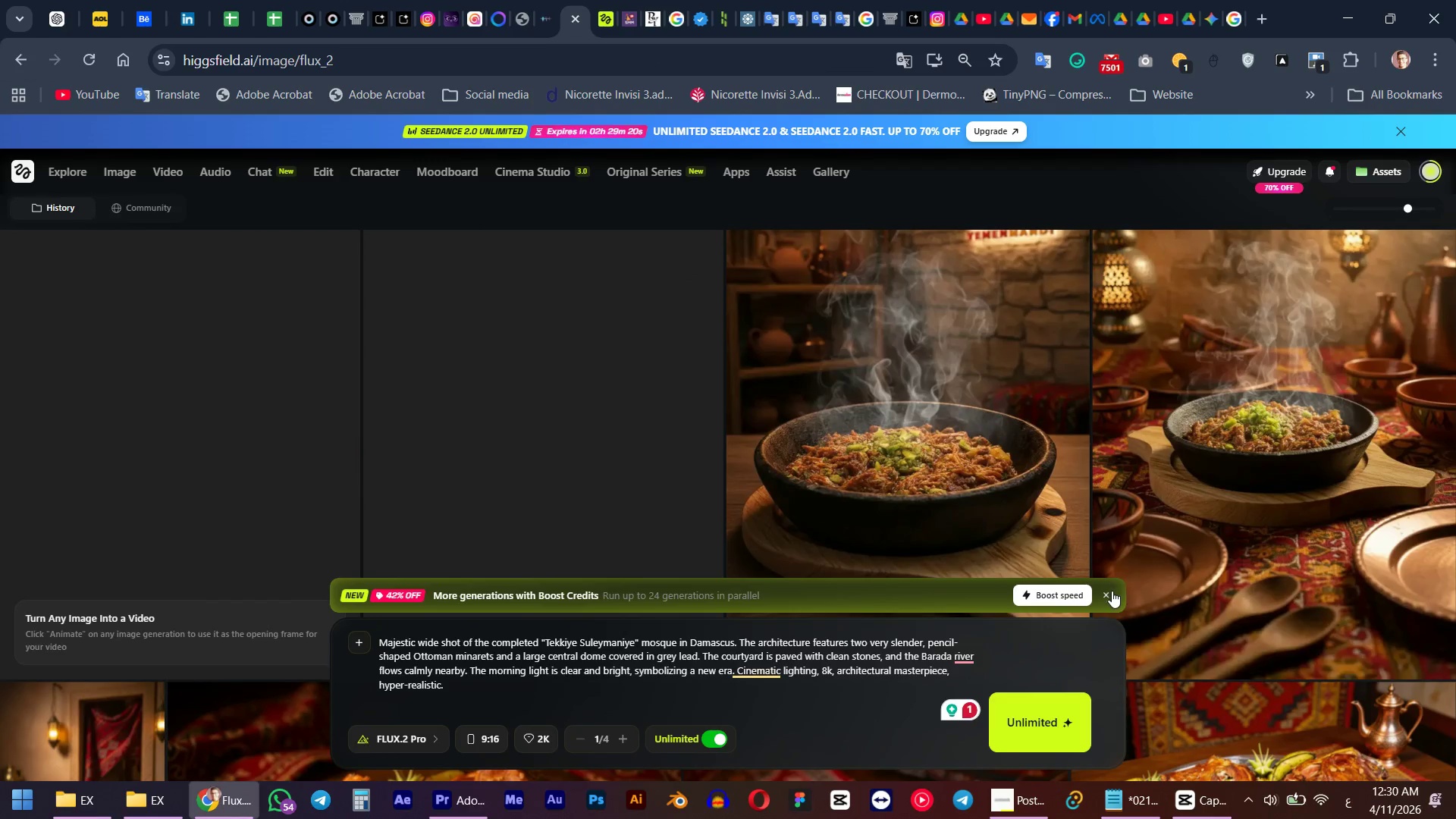 
left_click([1111, 592])
 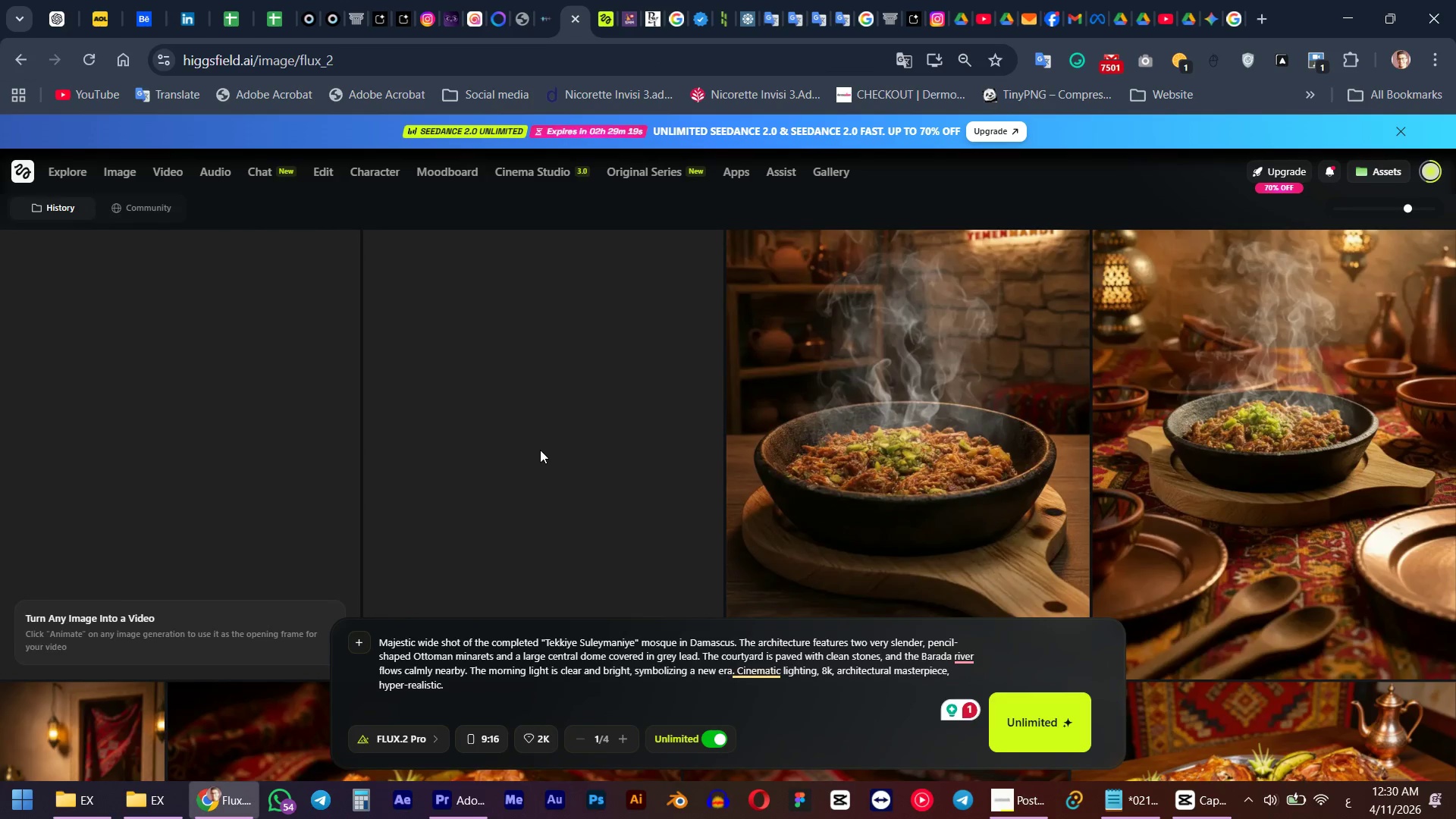 
scroll: coordinate [540, 450], scroll_direction: up, amount: 7.0
 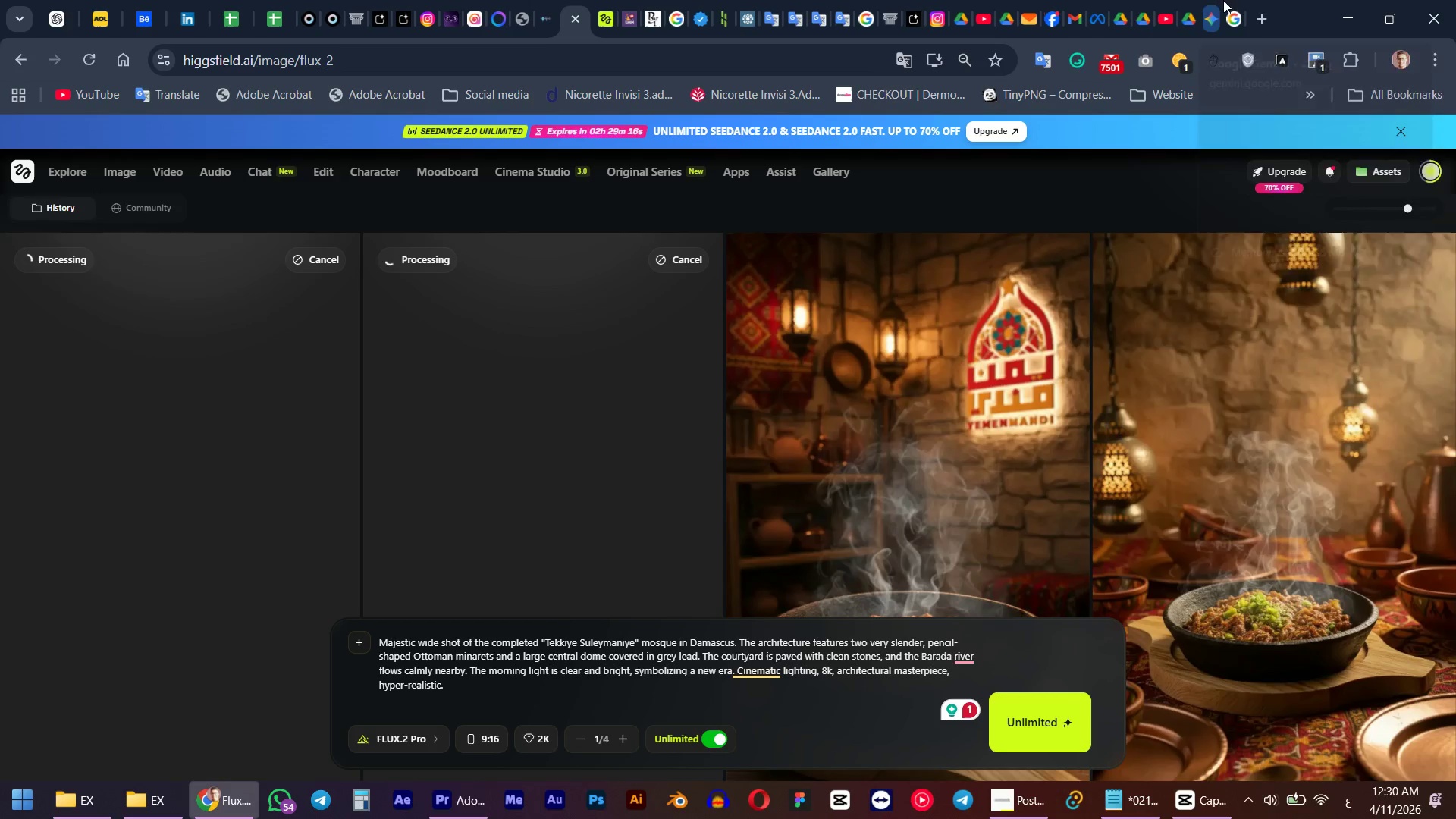 
left_click([1204, 0])
 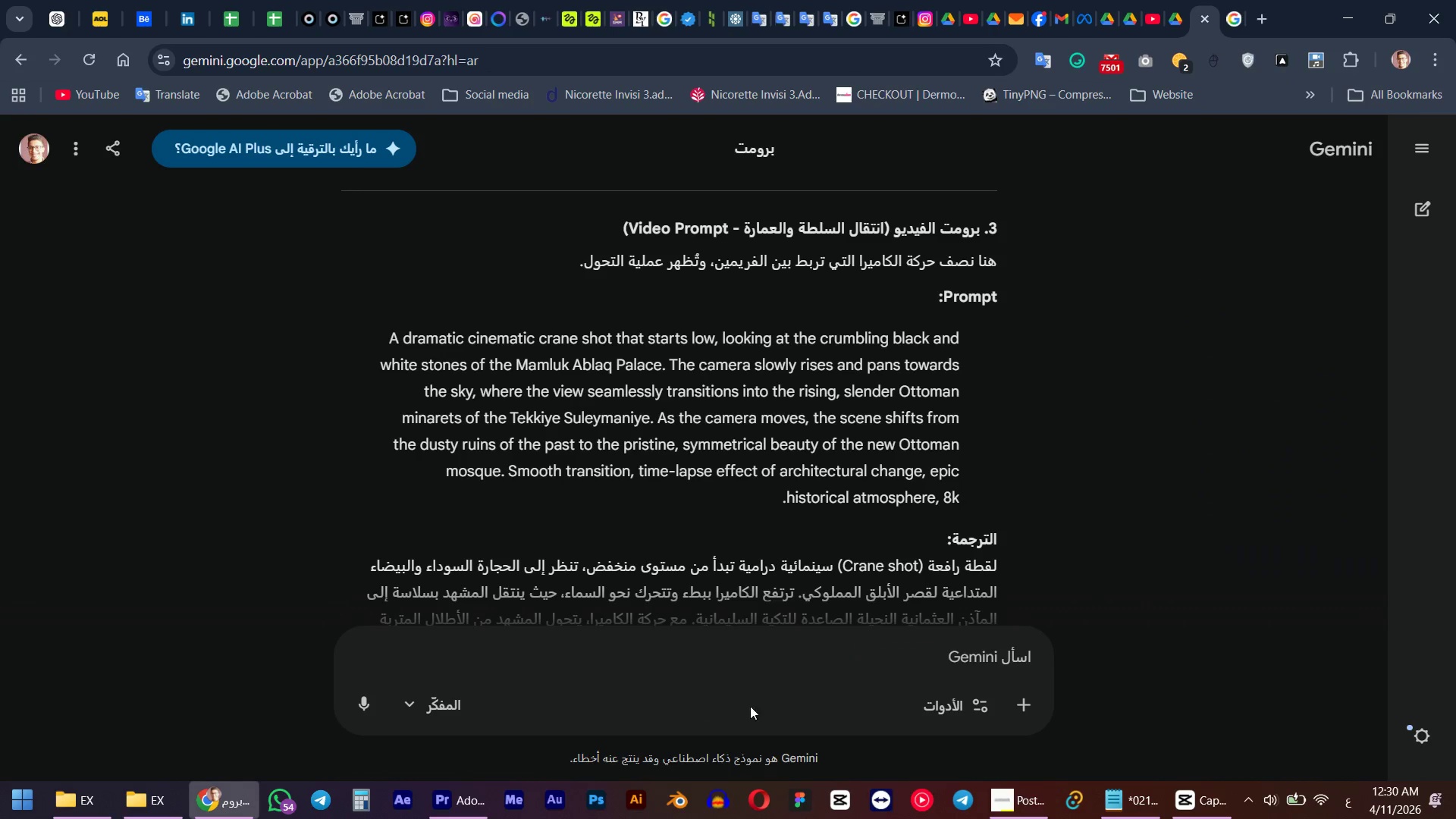 
left_click([780, 676])
 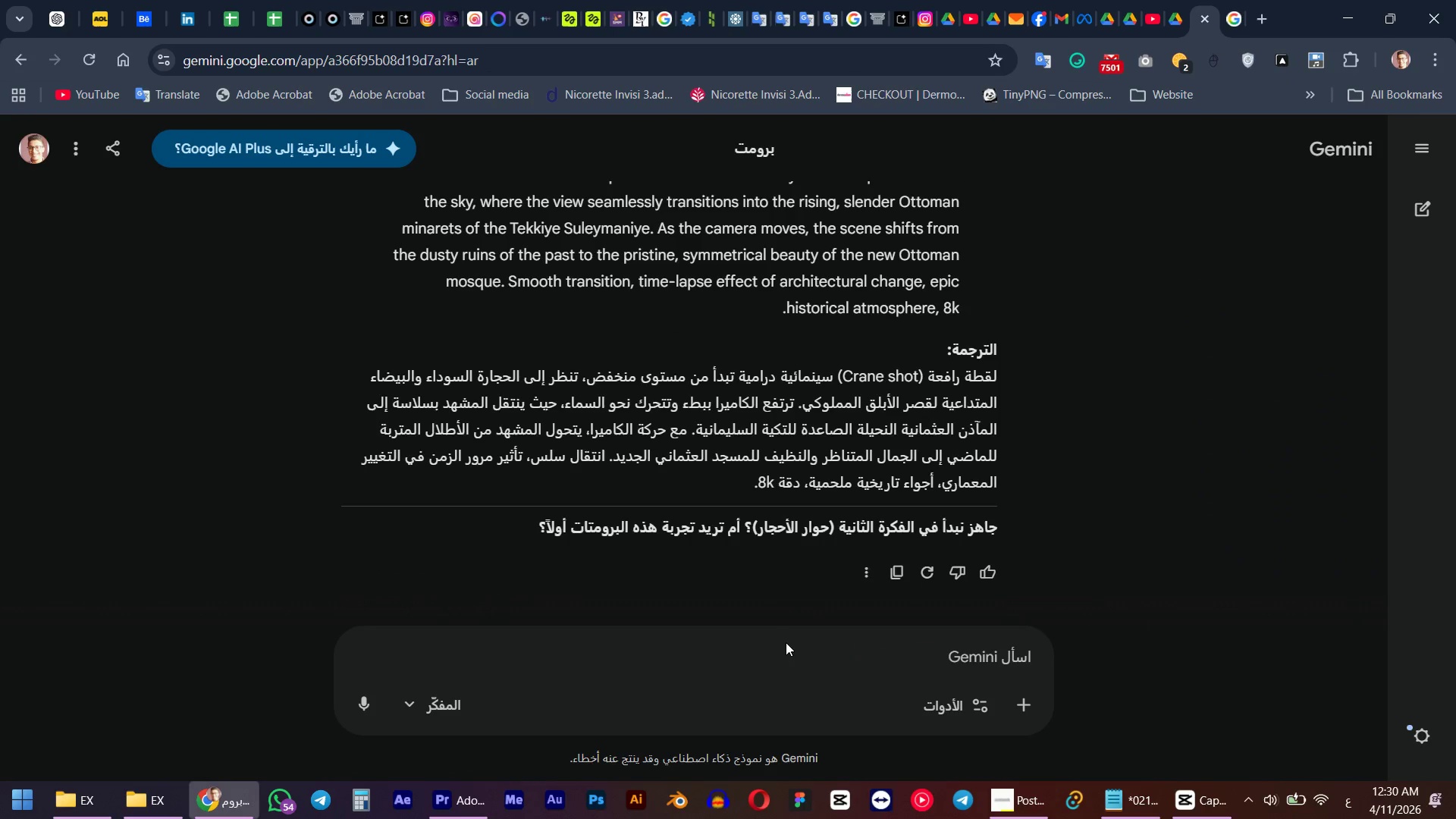 
scroll: coordinate [792, 599], scroll_direction: down, amount: 4.0
 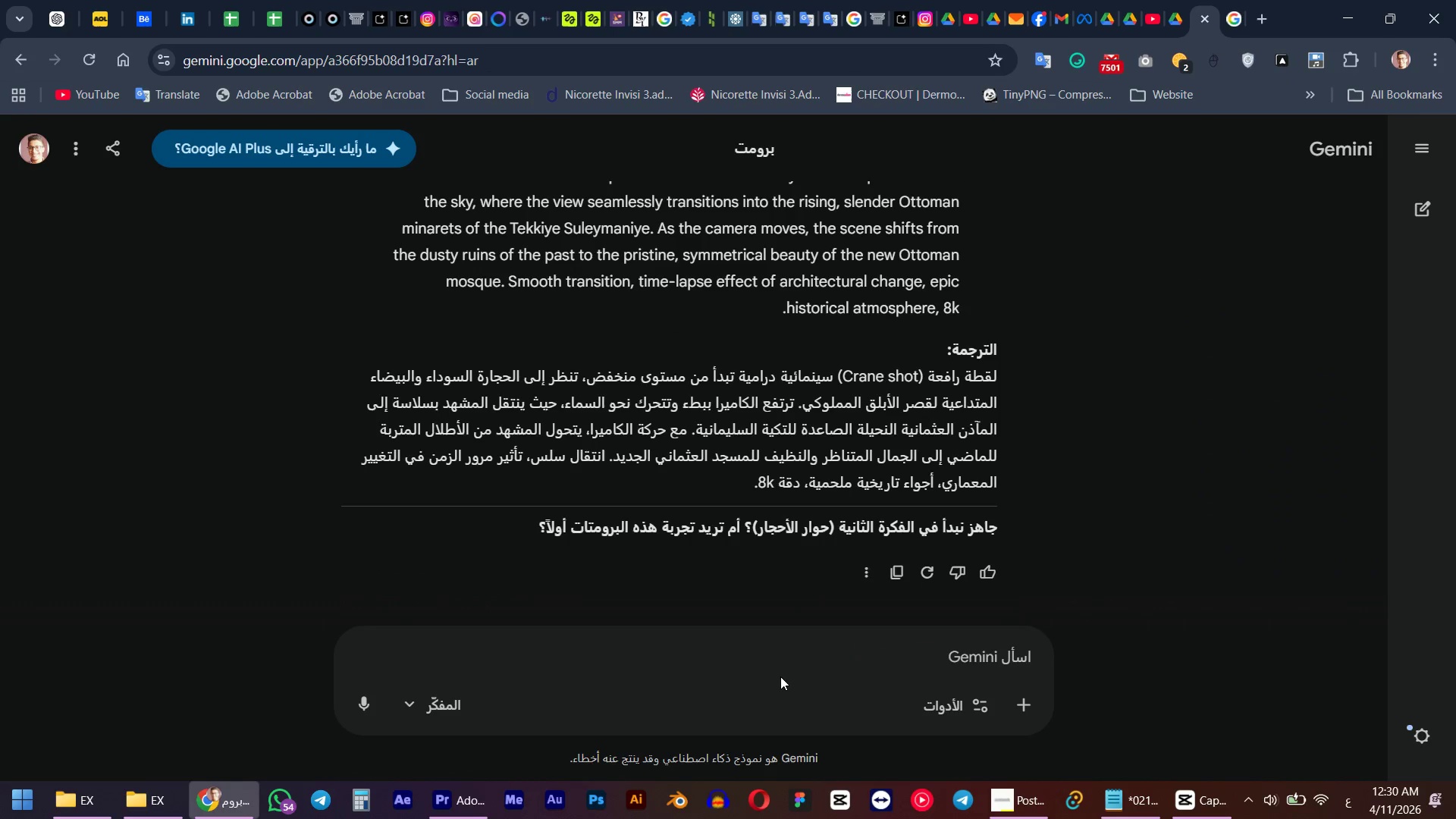 
type('df urfhg lh d[i. frdm hgjpldg h]dkd frdm h)
key(Backspace)
key(Backspace)
key(Backspace)
key(Backspace)
key(Backspace)
key(Backspace)
type(hgt;vm hgehkdm urfhg lh dj,g] hgh,gd )
 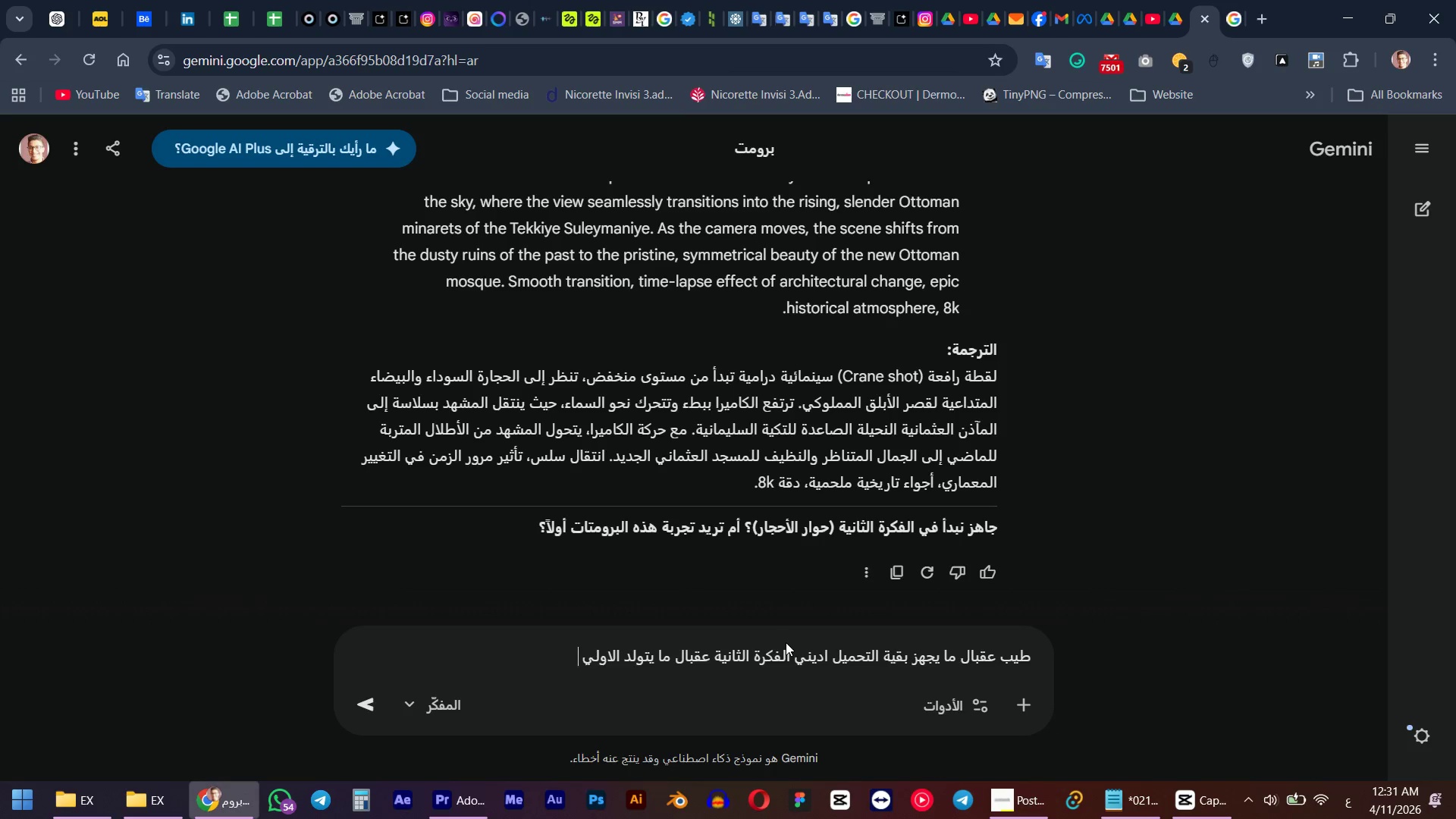 
key(Enter)
 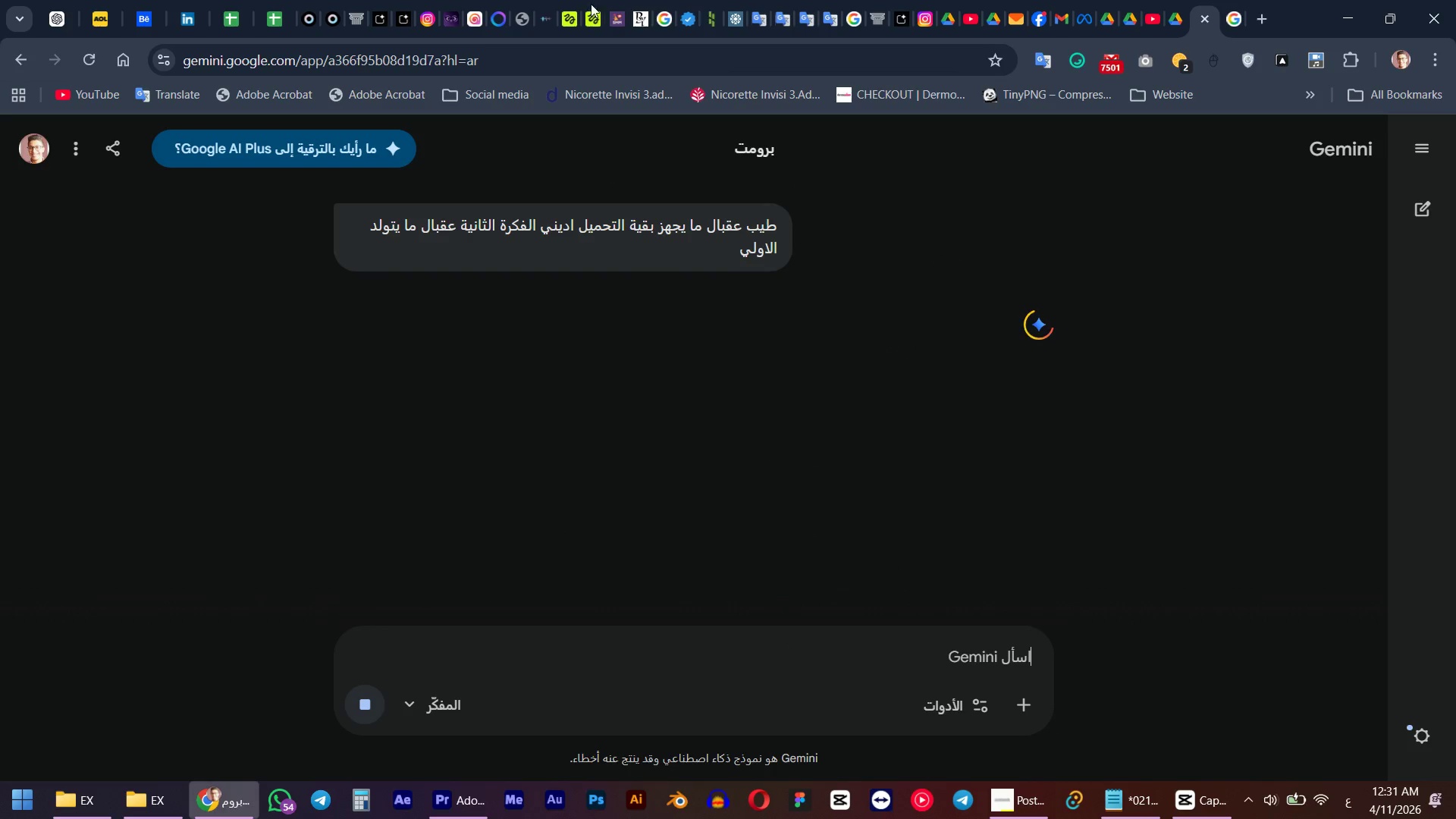 
left_click([571, 3])
 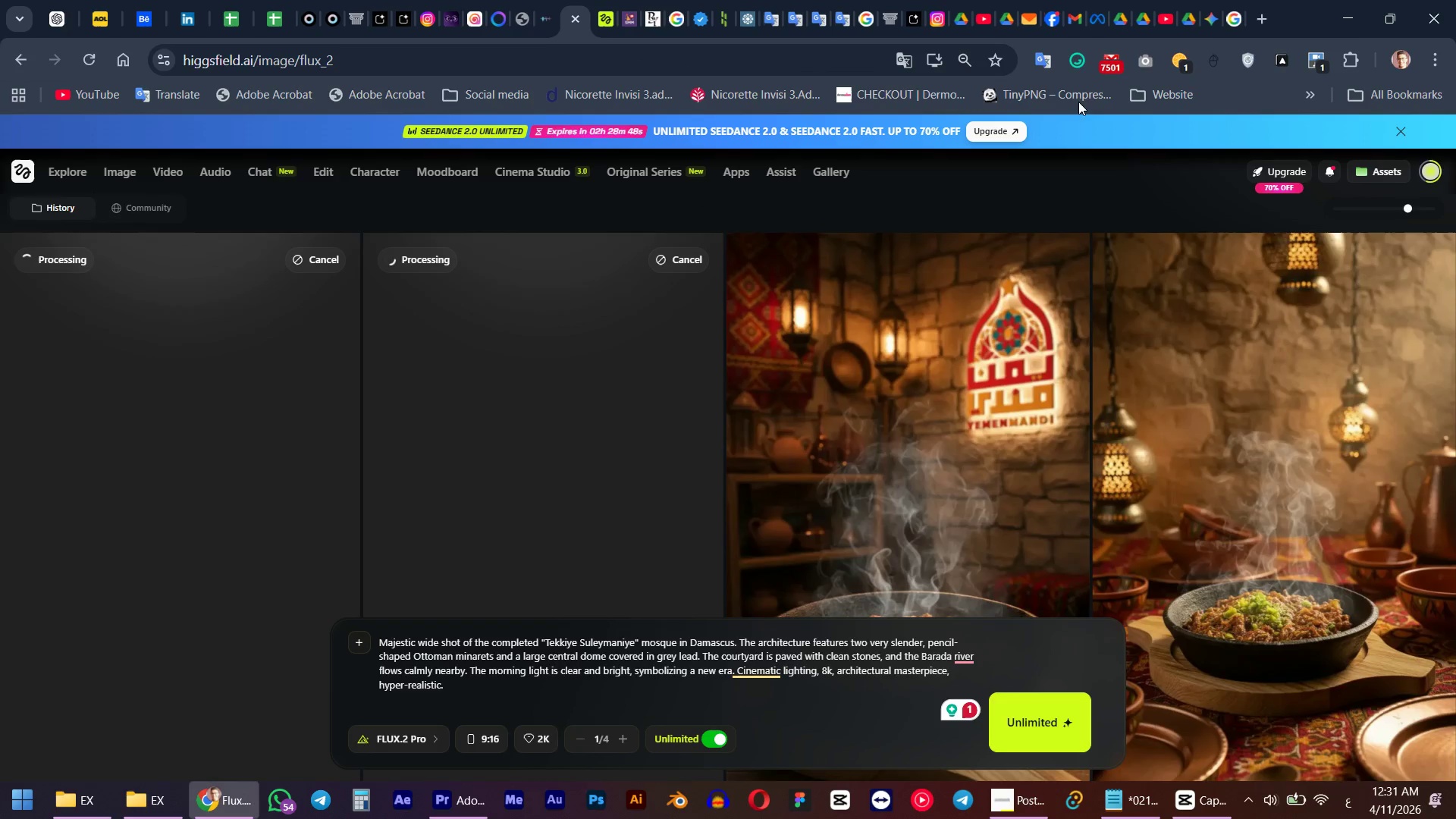 
left_click([1218, 9])
 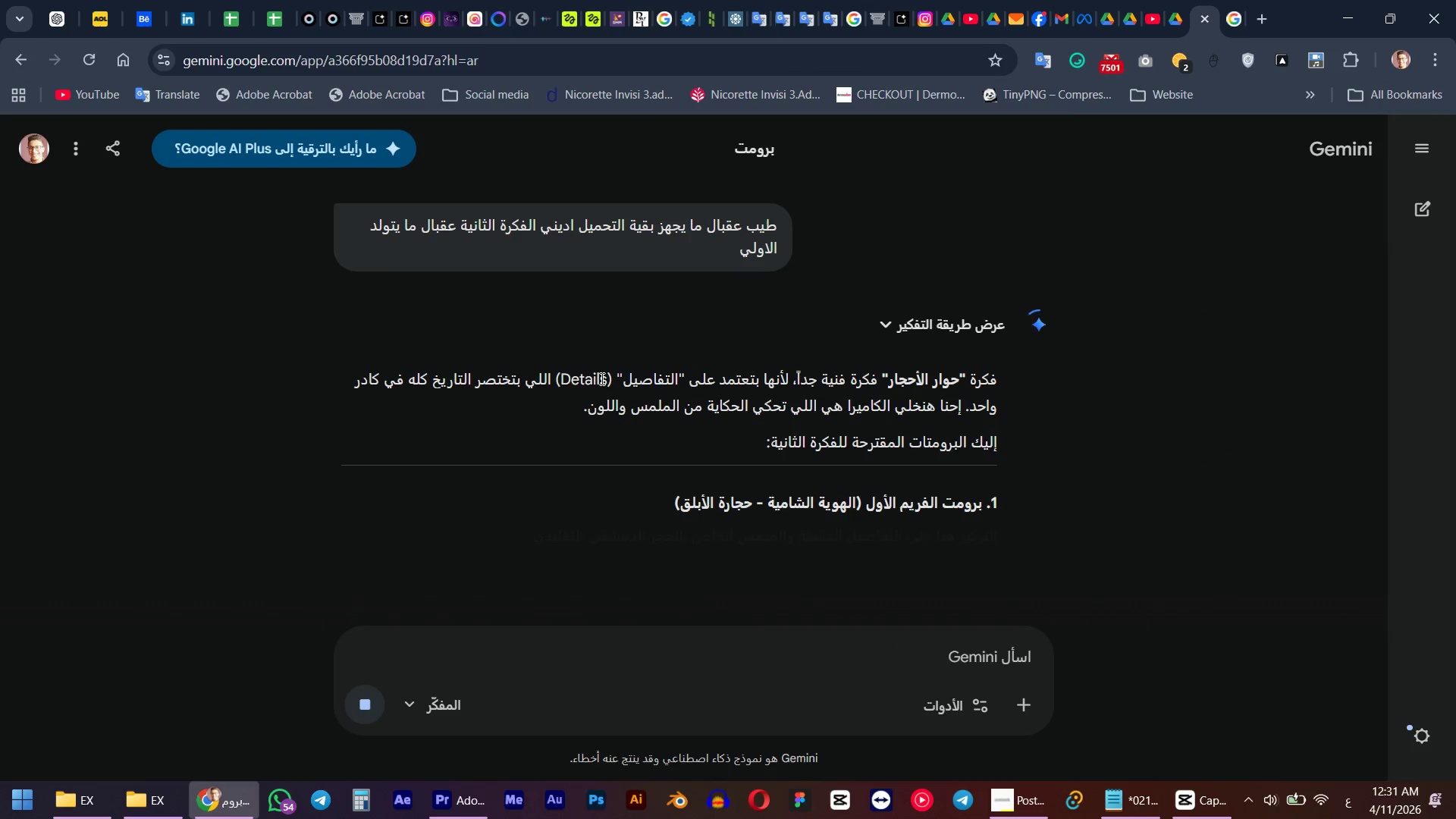 
scroll: coordinate [641, 372], scroll_direction: down, amount: 2.0
 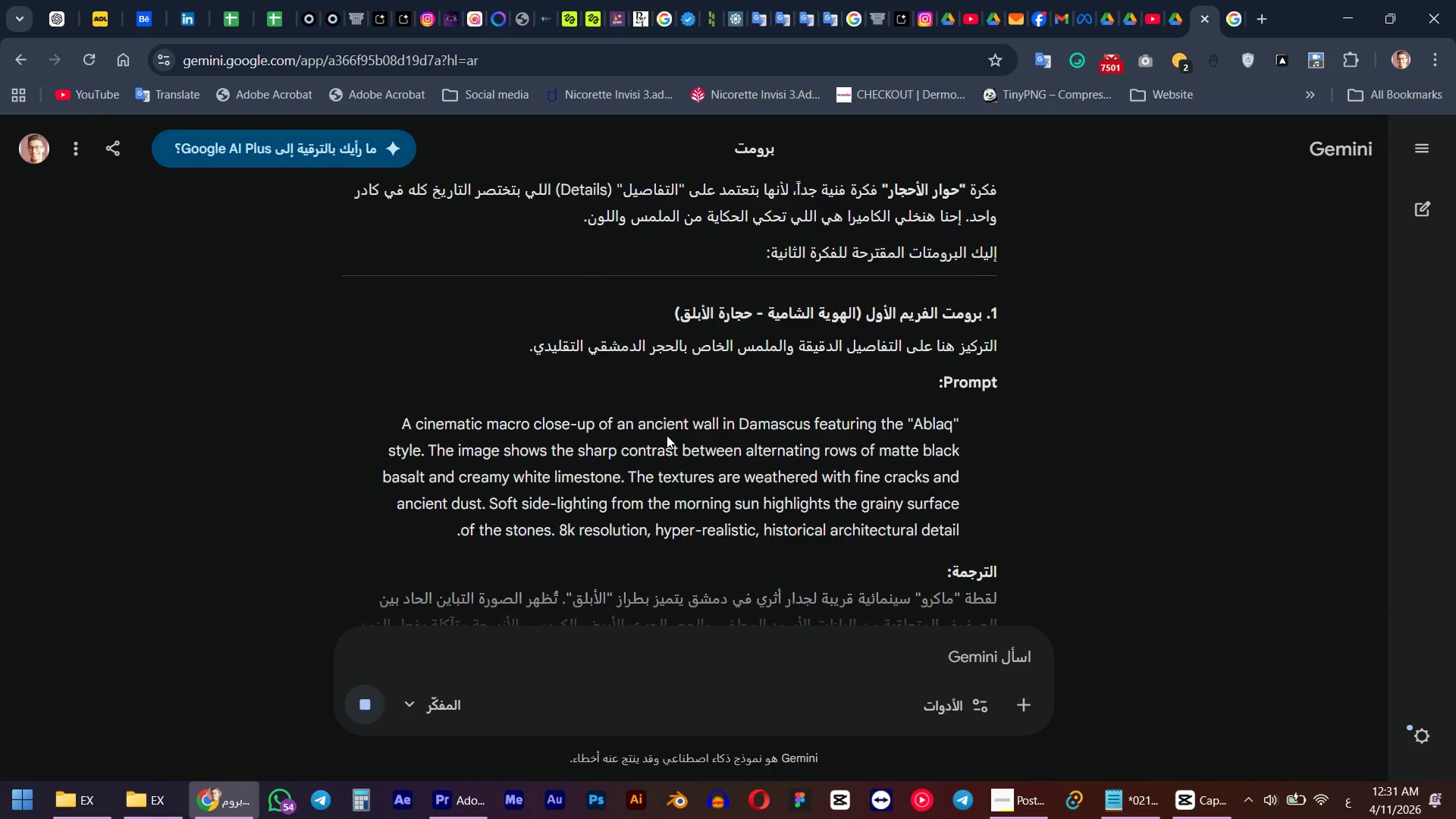 
double_click([667, 433])
 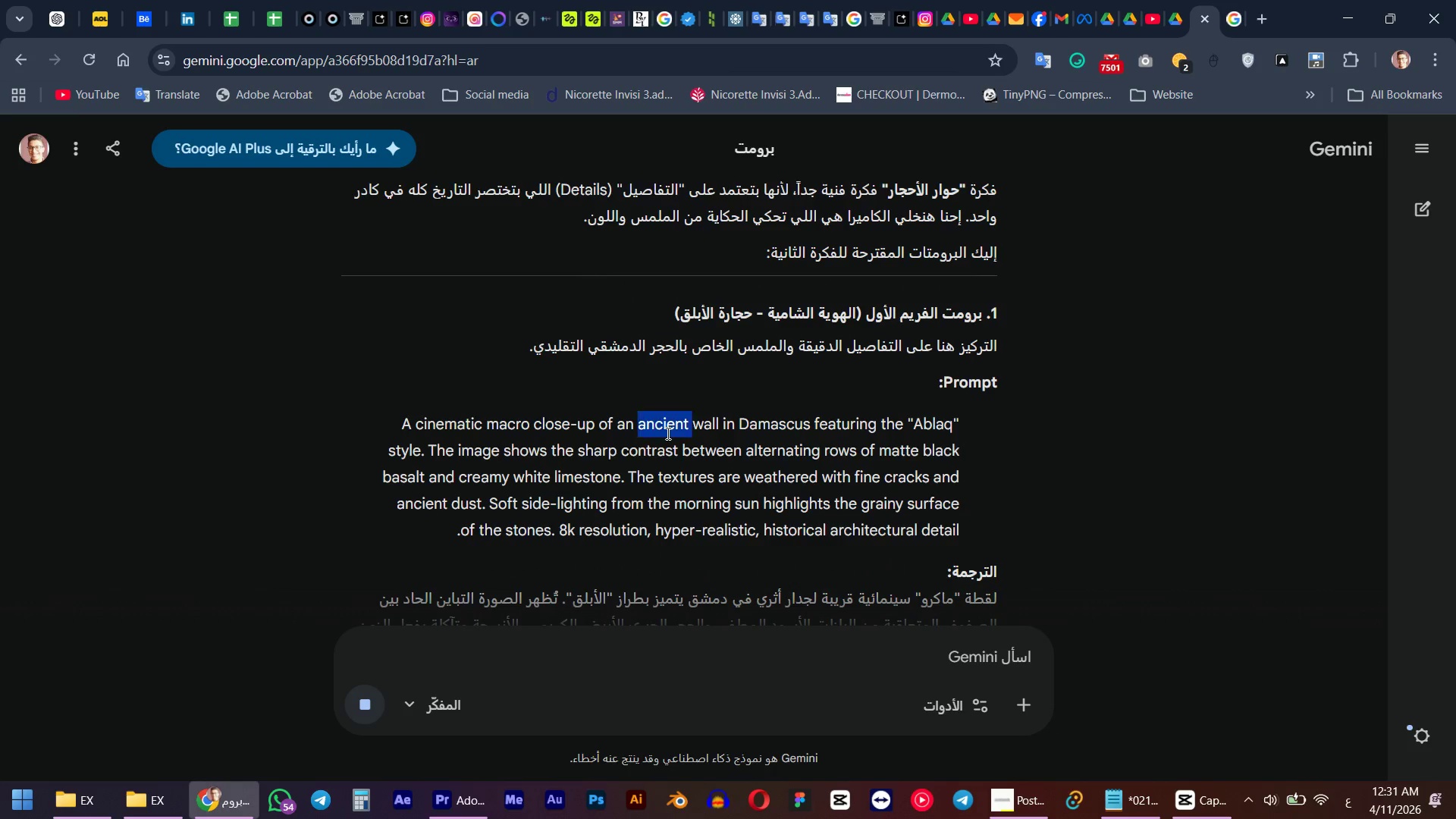 
triple_click([667, 433])
 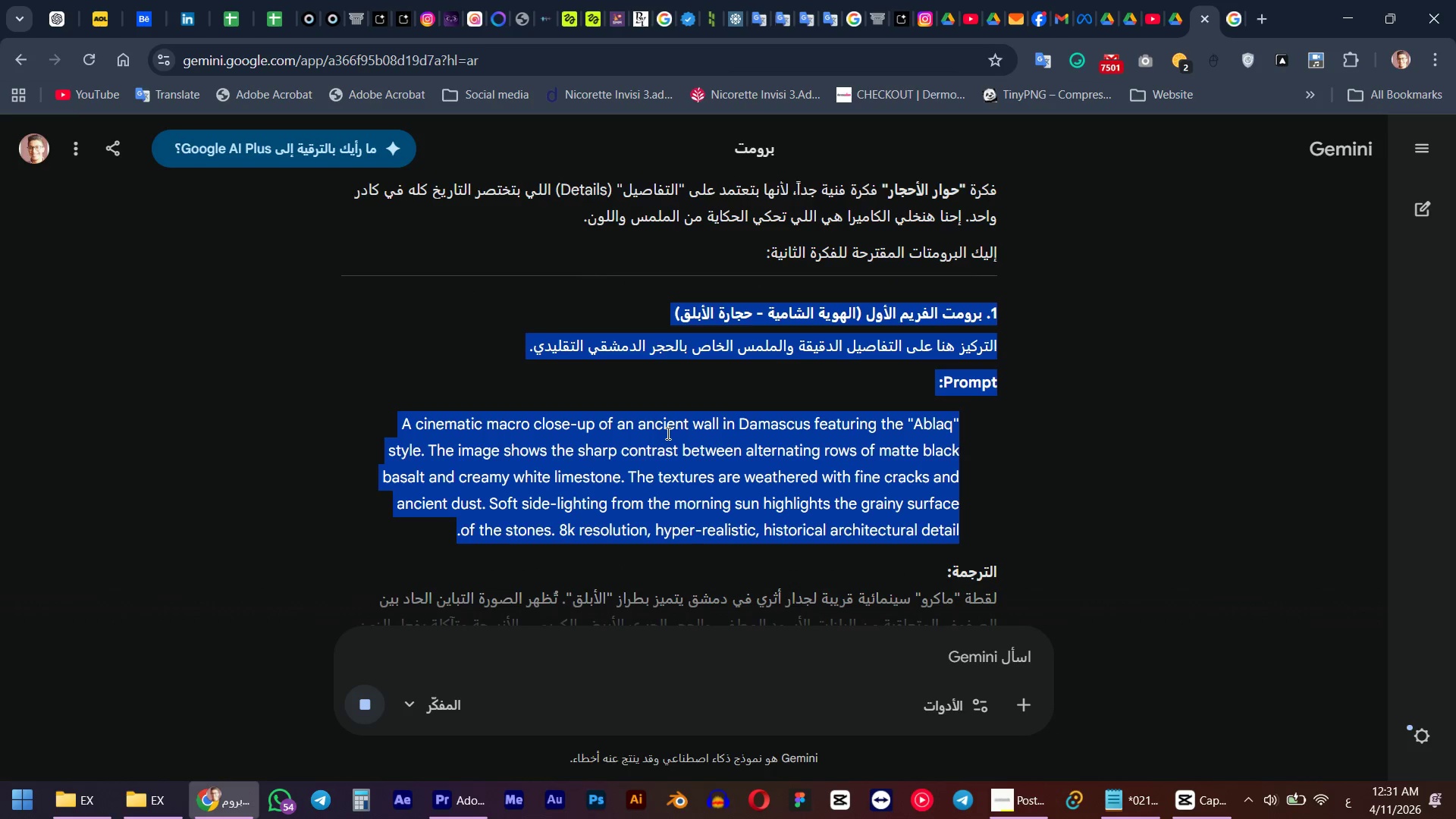 
key(Control+ControlLeft)
 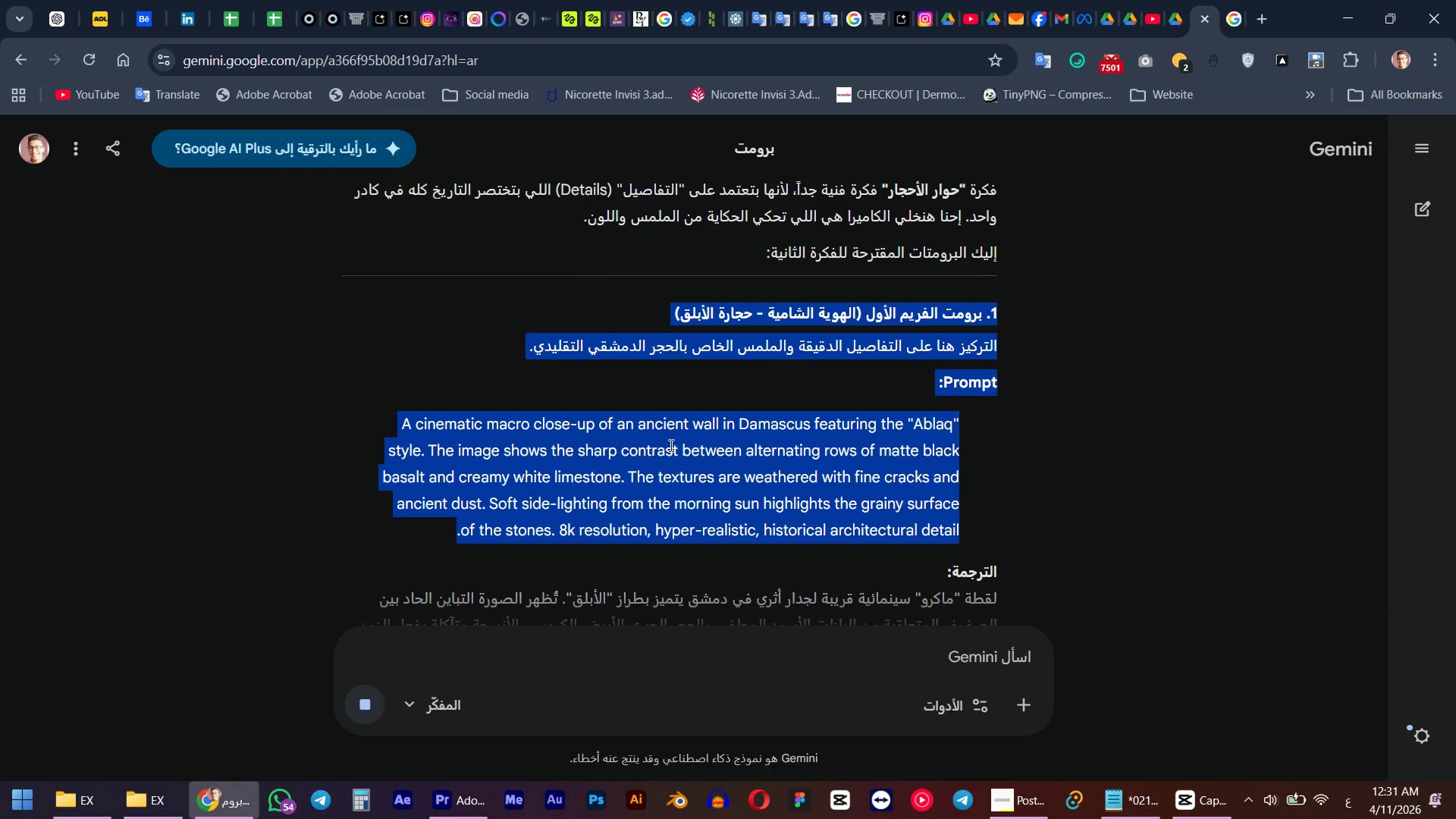 
key(Control+C)
 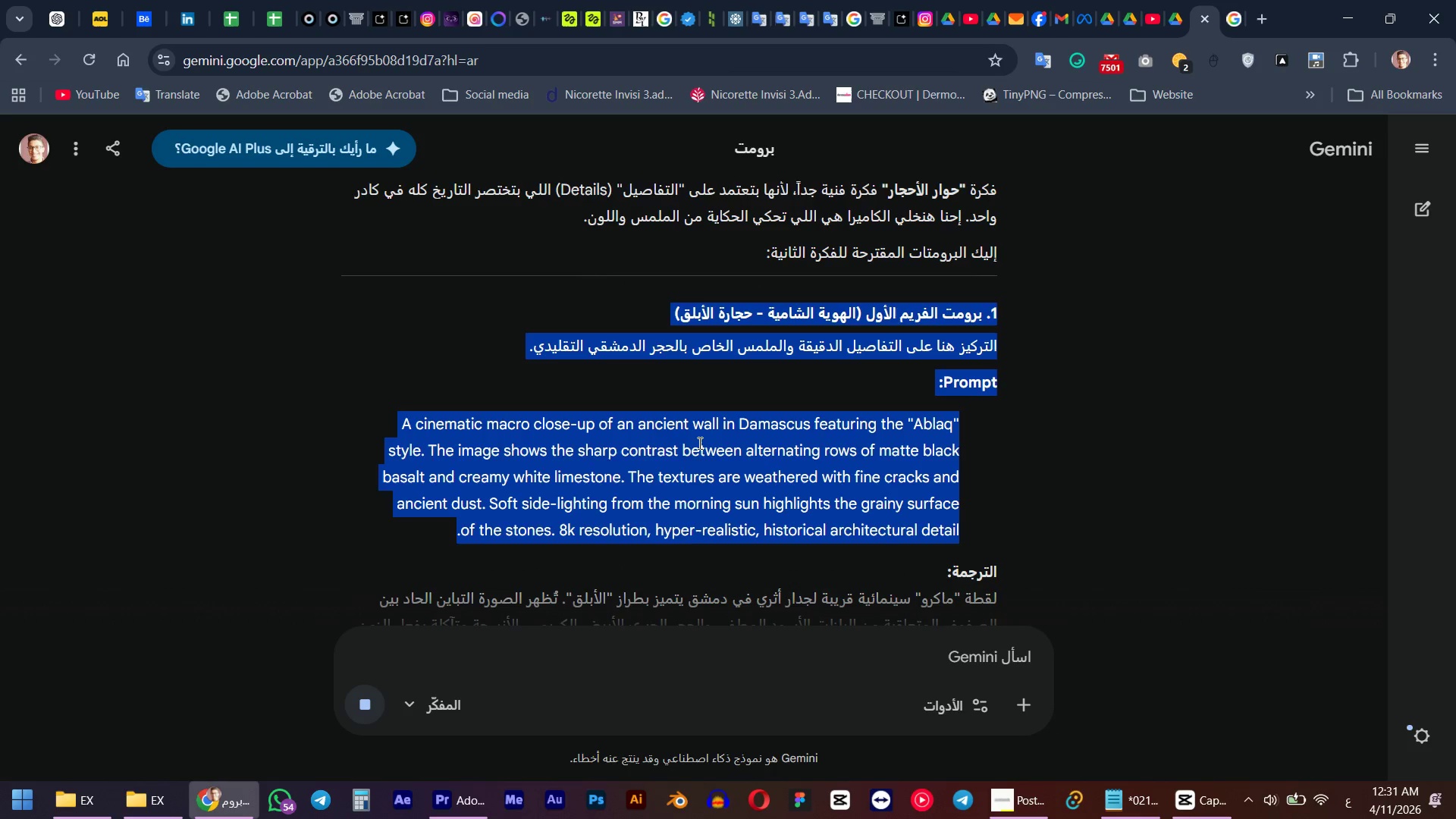 
double_click([698, 443])
 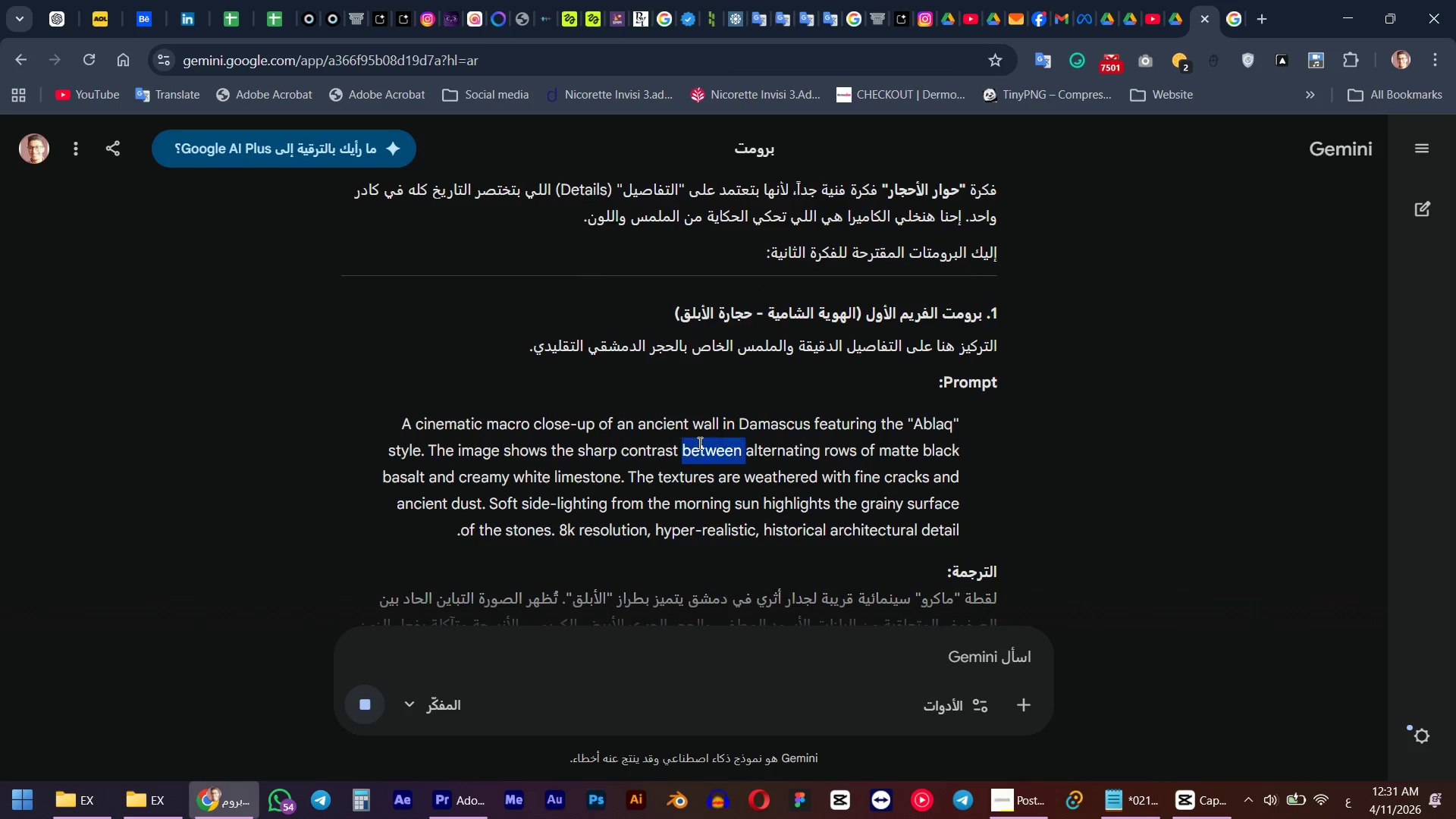 
triple_click([698, 443])
 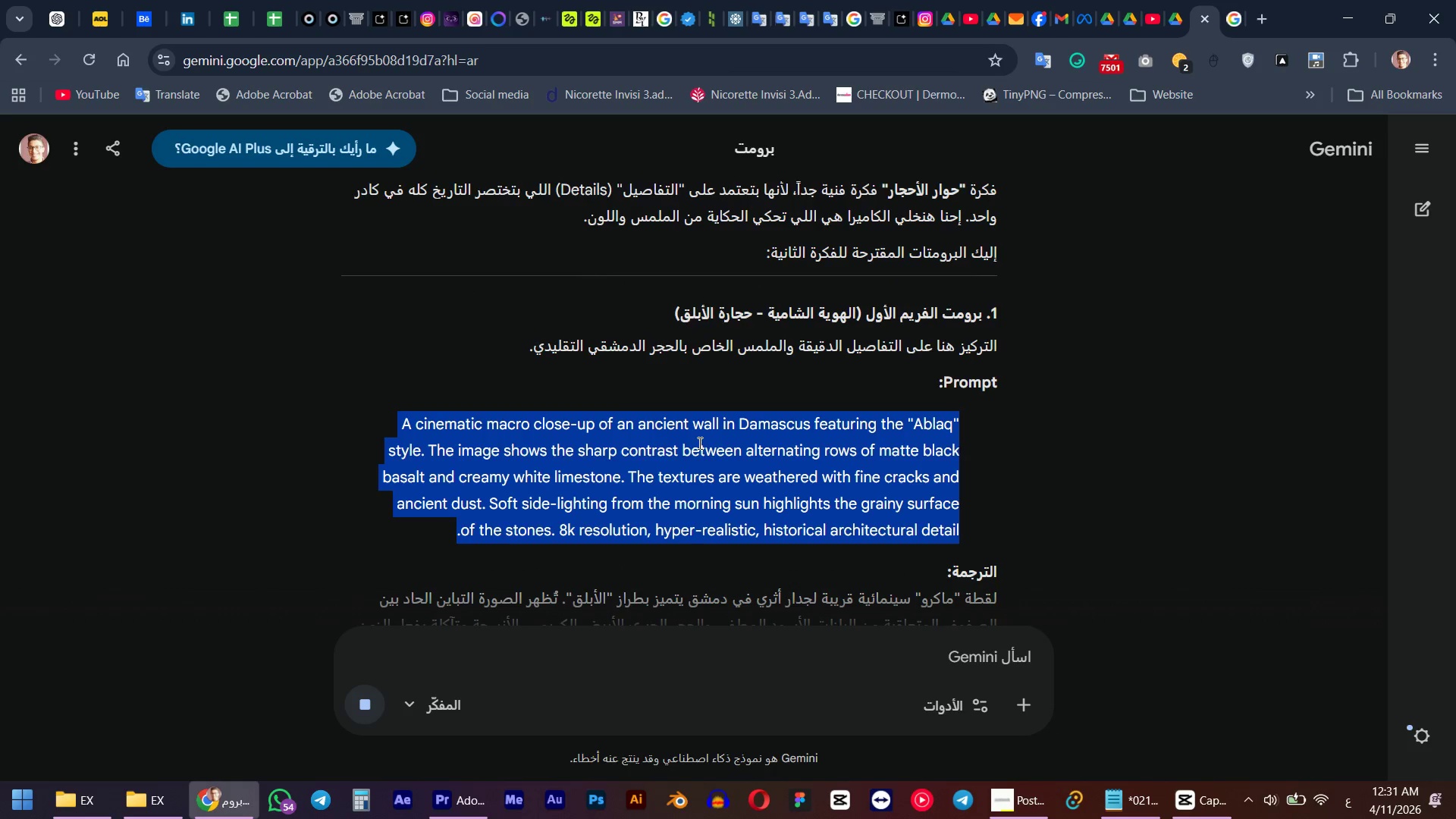 
key(Control+ControlLeft)
 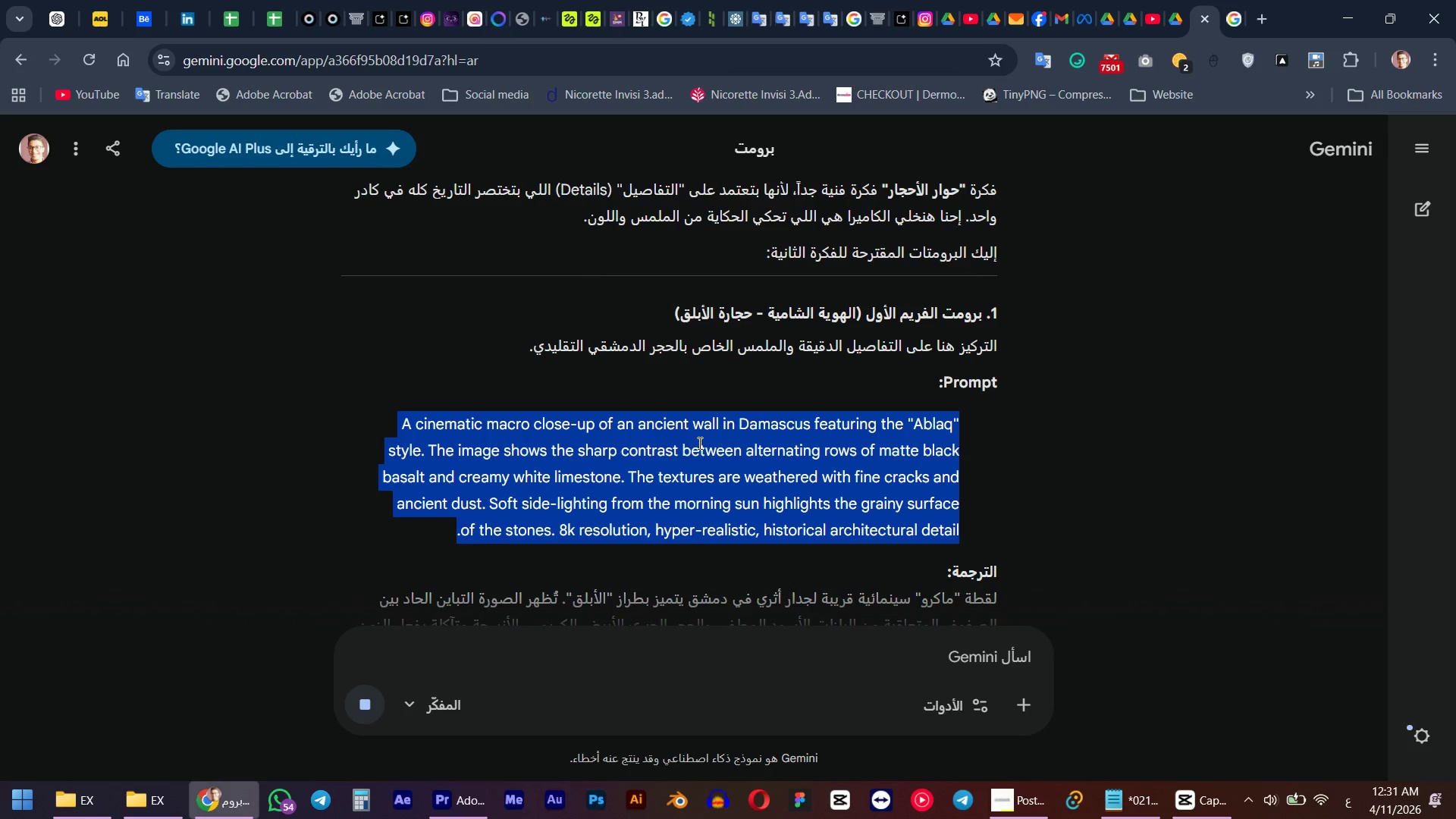 
key(Control+C)
 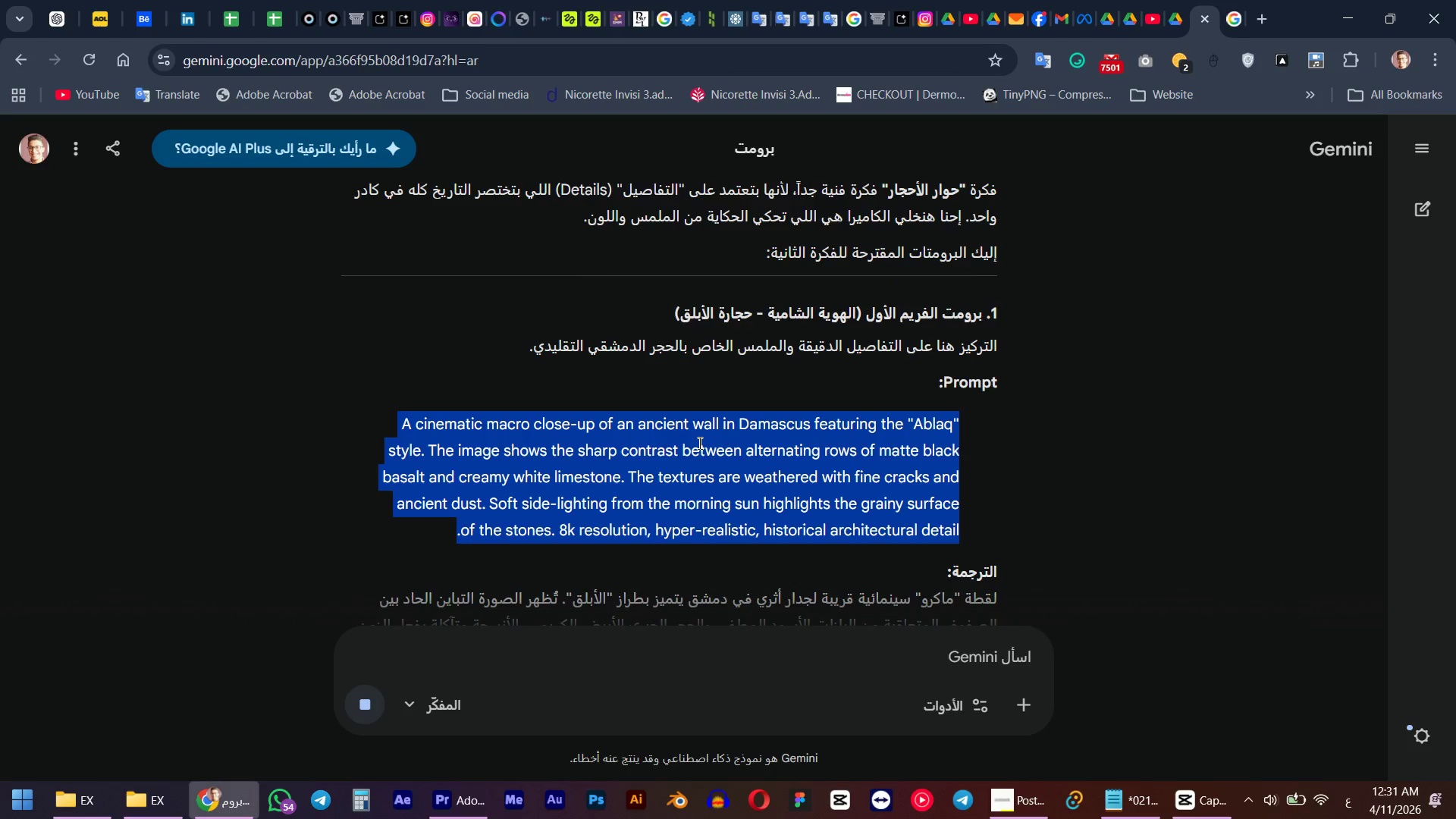 
scroll: coordinate [698, 443], scroll_direction: down, amount: 3.0
 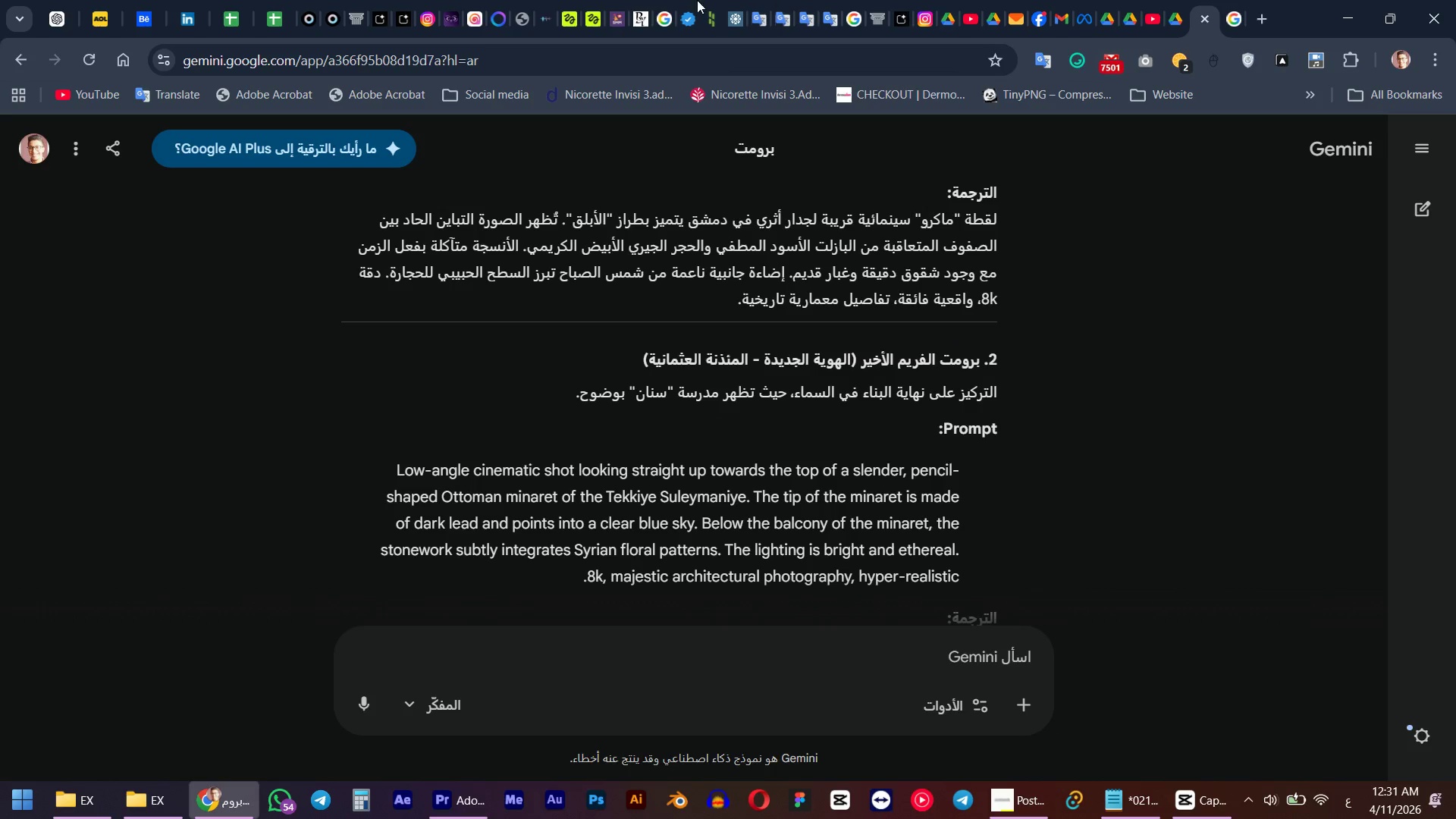 
left_click([570, 0])
 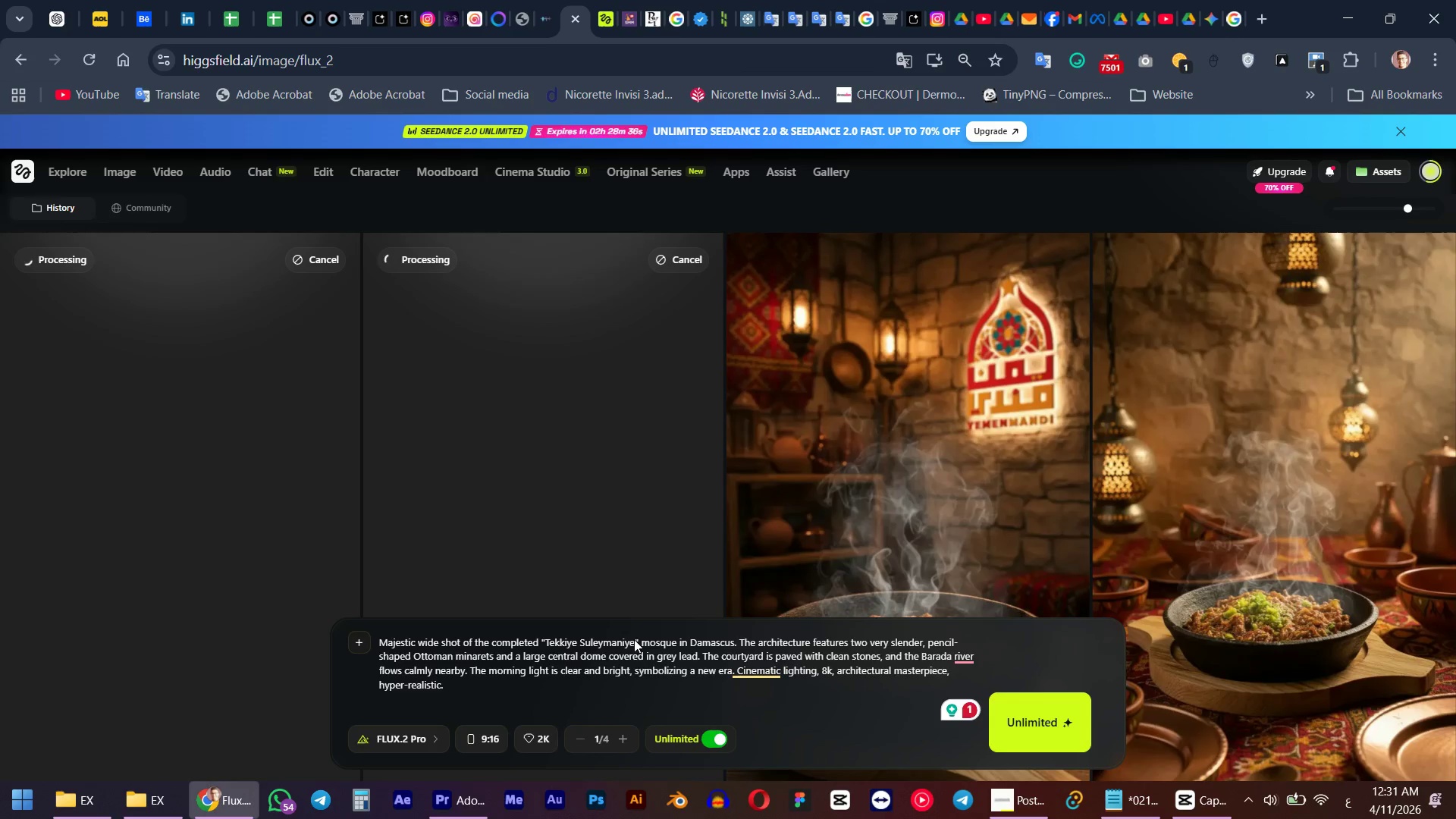 
left_click([634, 665])
 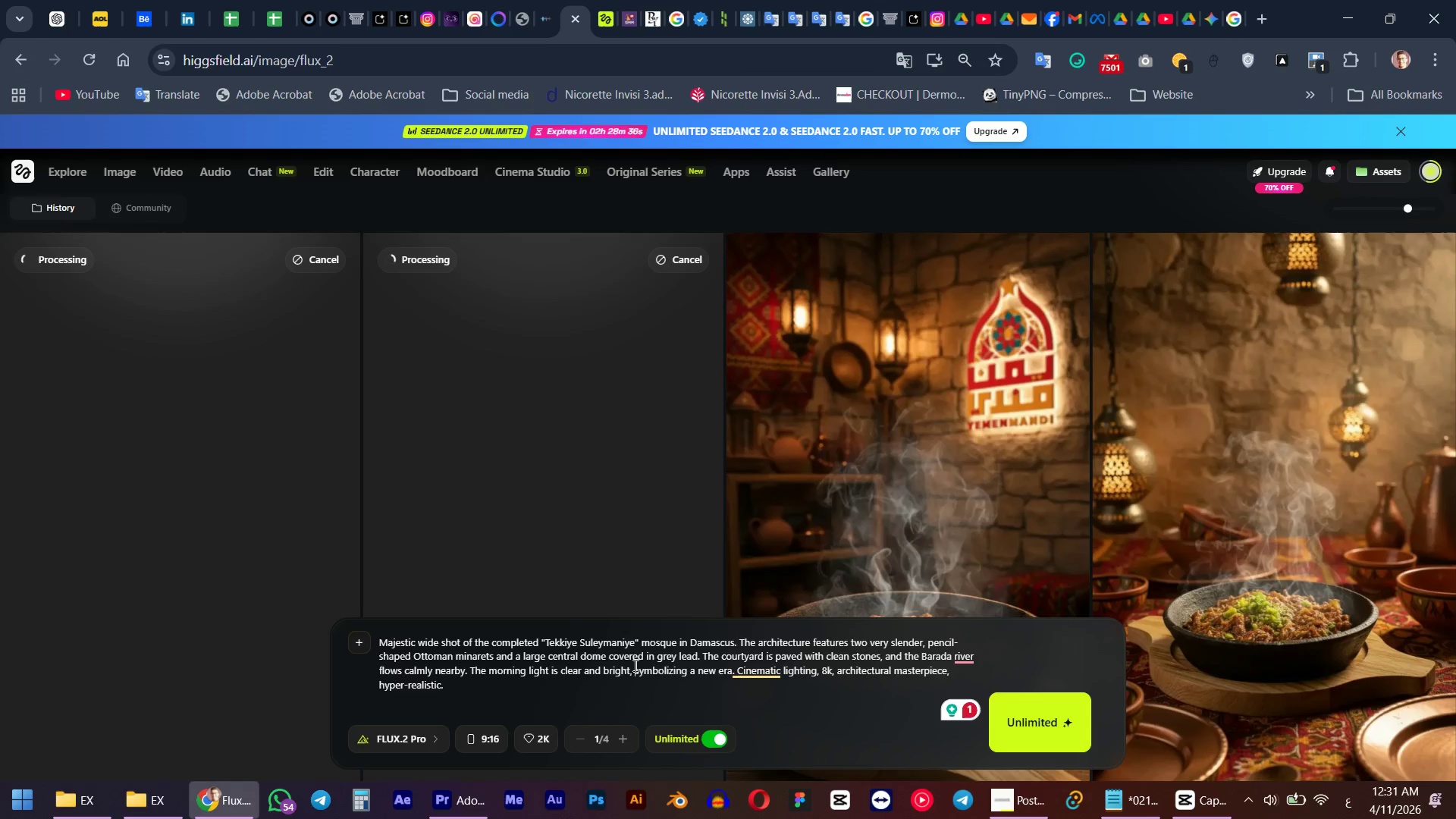 
key(Control+A)
 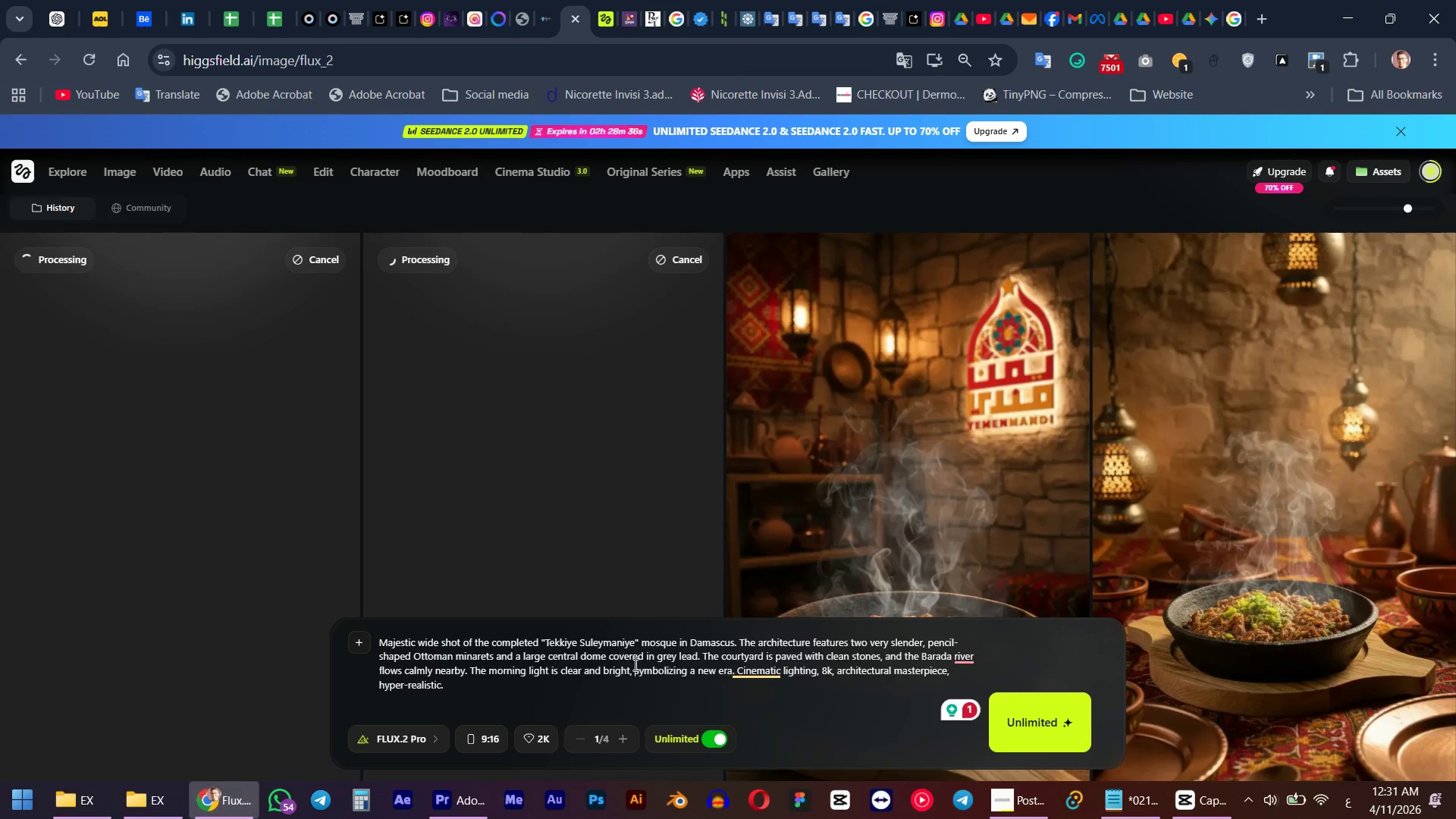 
key(Control+V)
 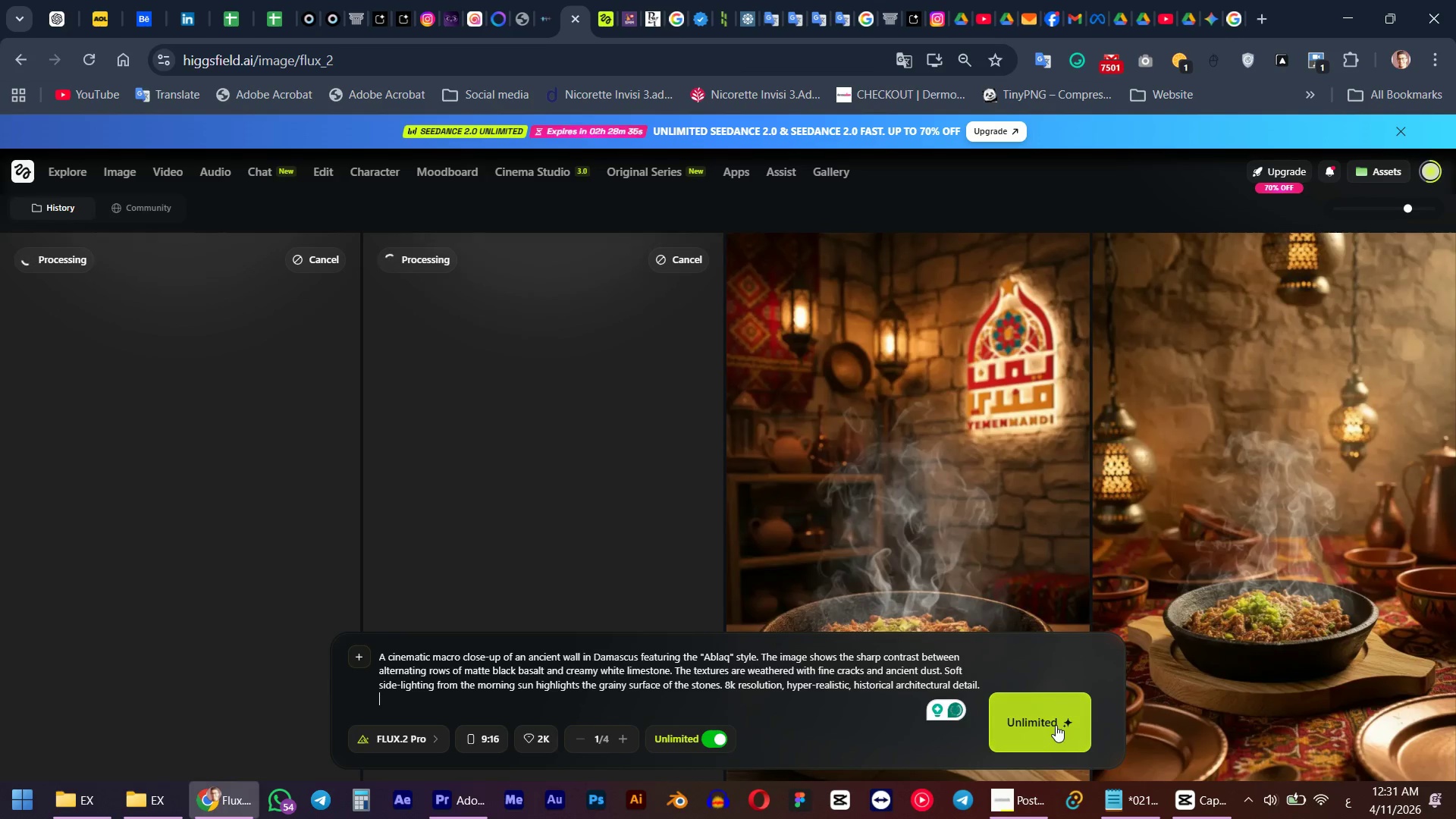 
left_click([1053, 723])
 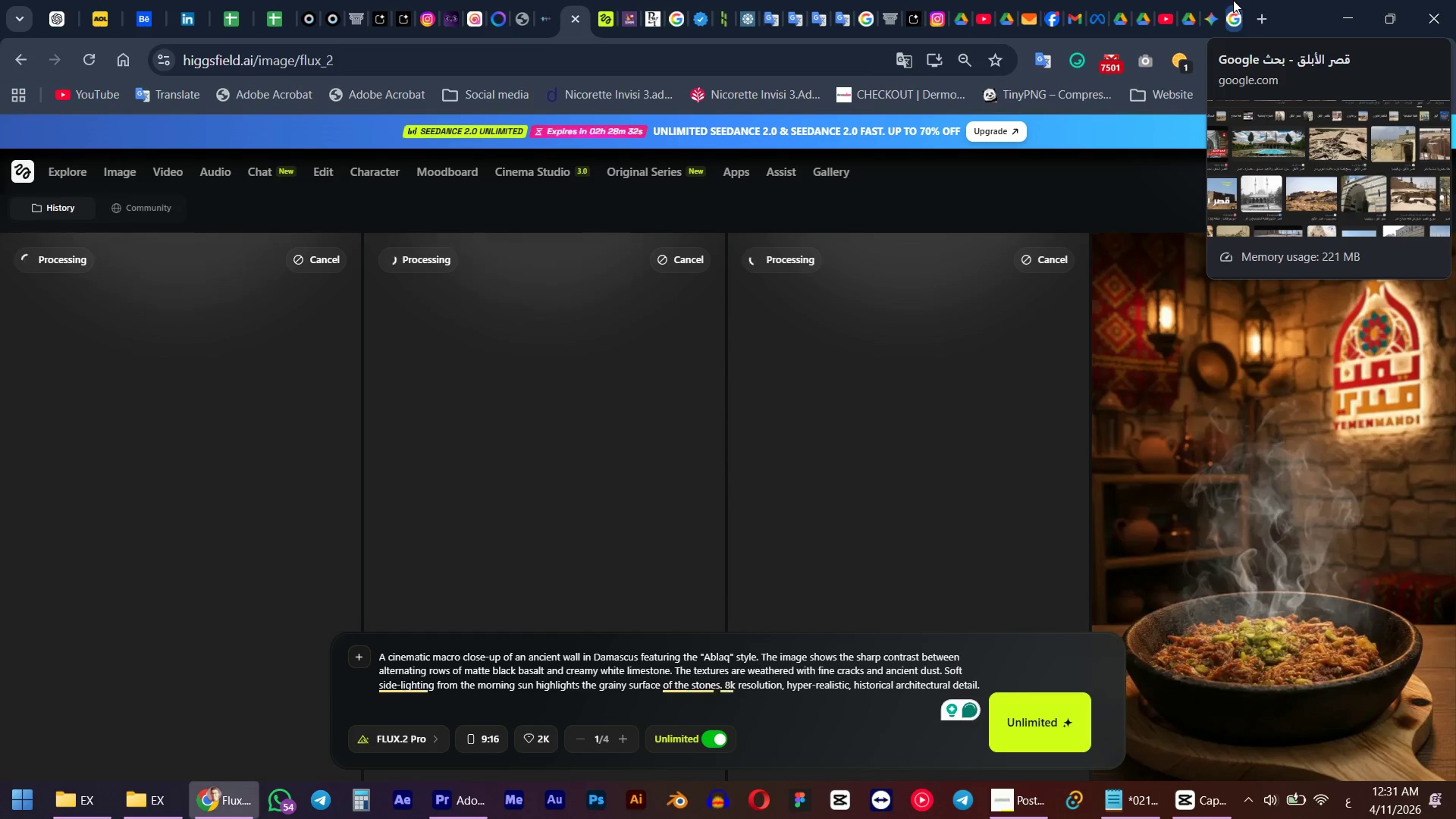 
left_click([1213, 0])
 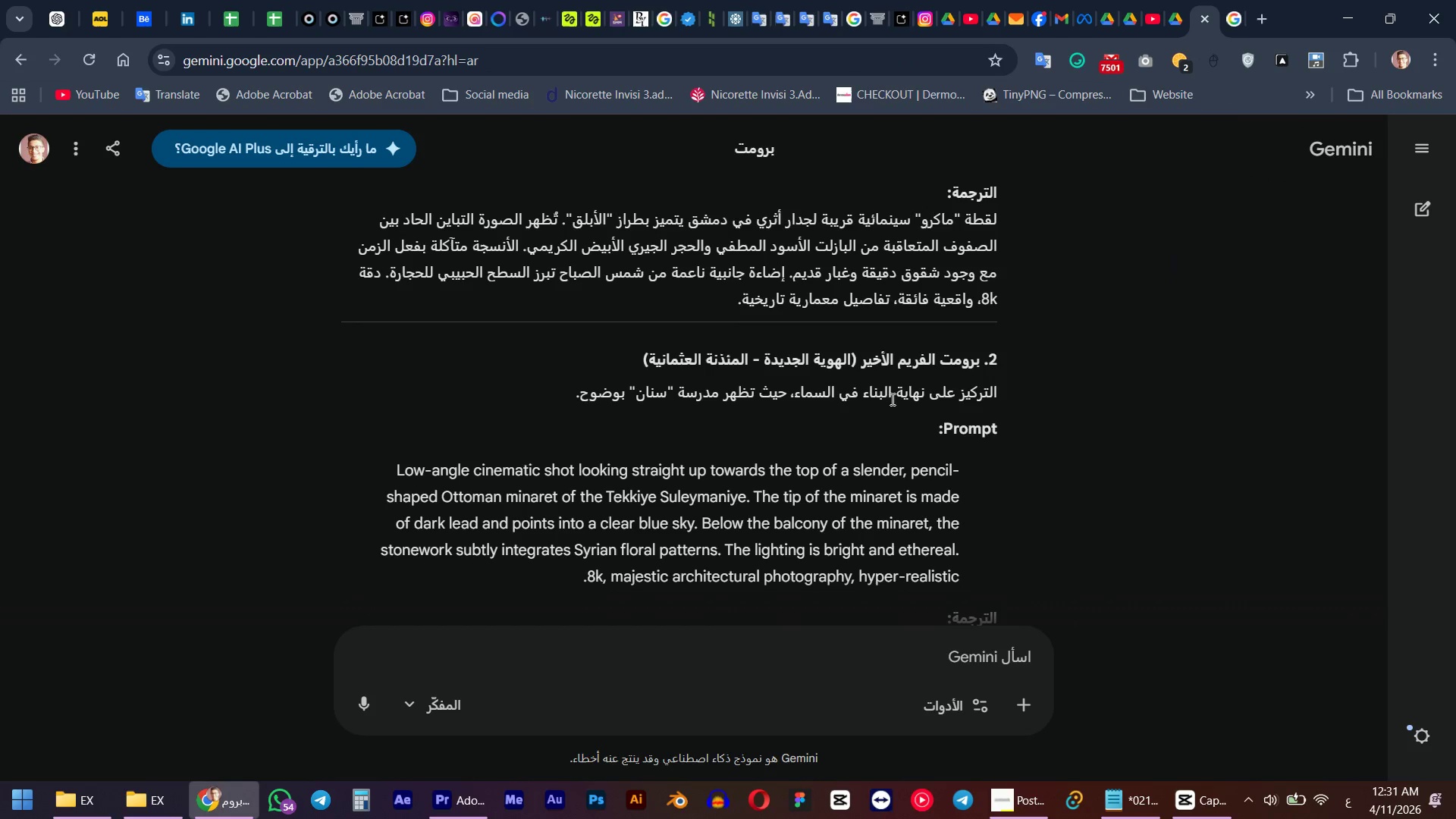 
scroll: coordinate [907, 339], scroll_direction: up, amount: 4.0
 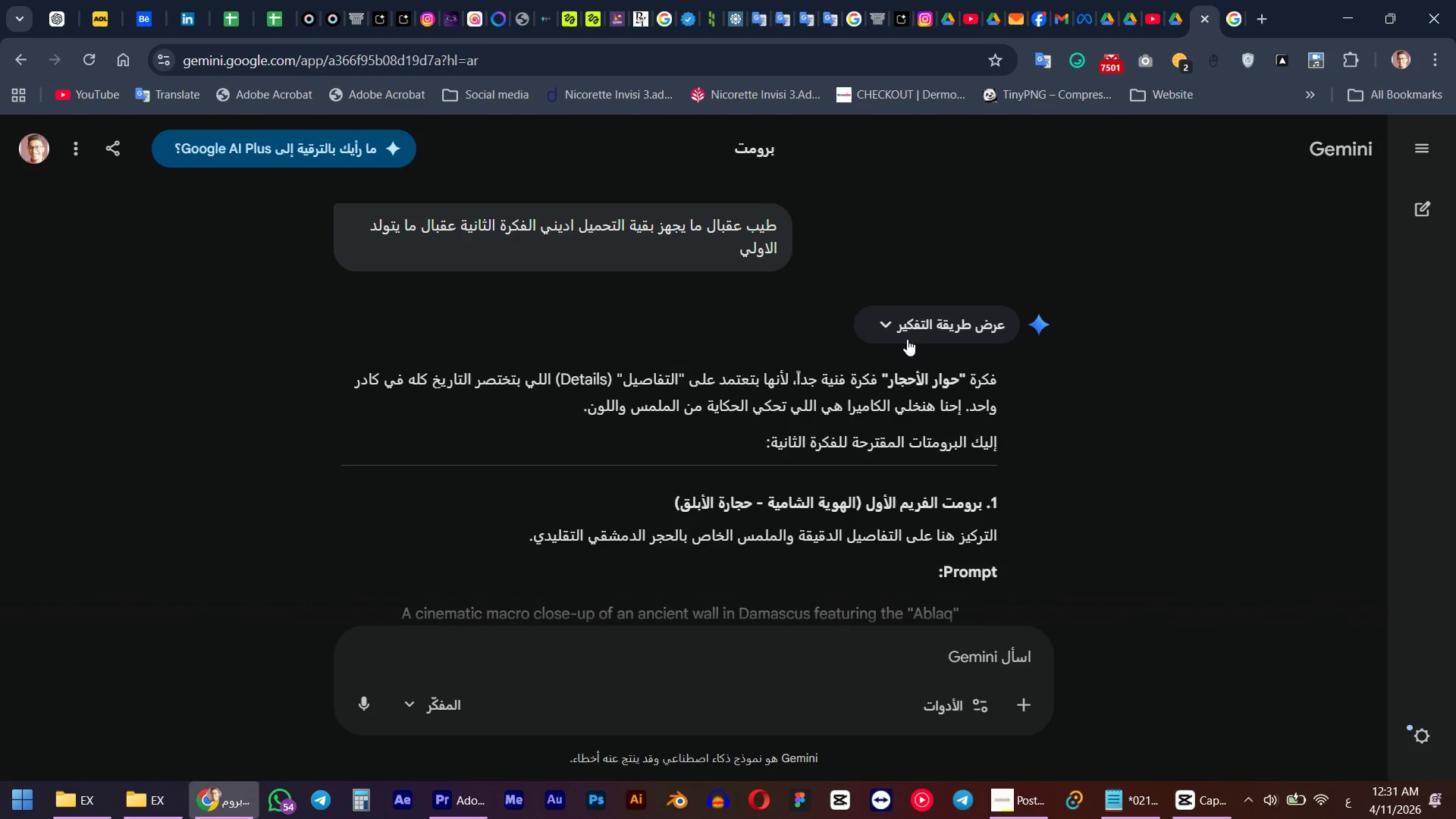 
scroll: coordinate [907, 339], scroll_direction: down, amount: 1.0
 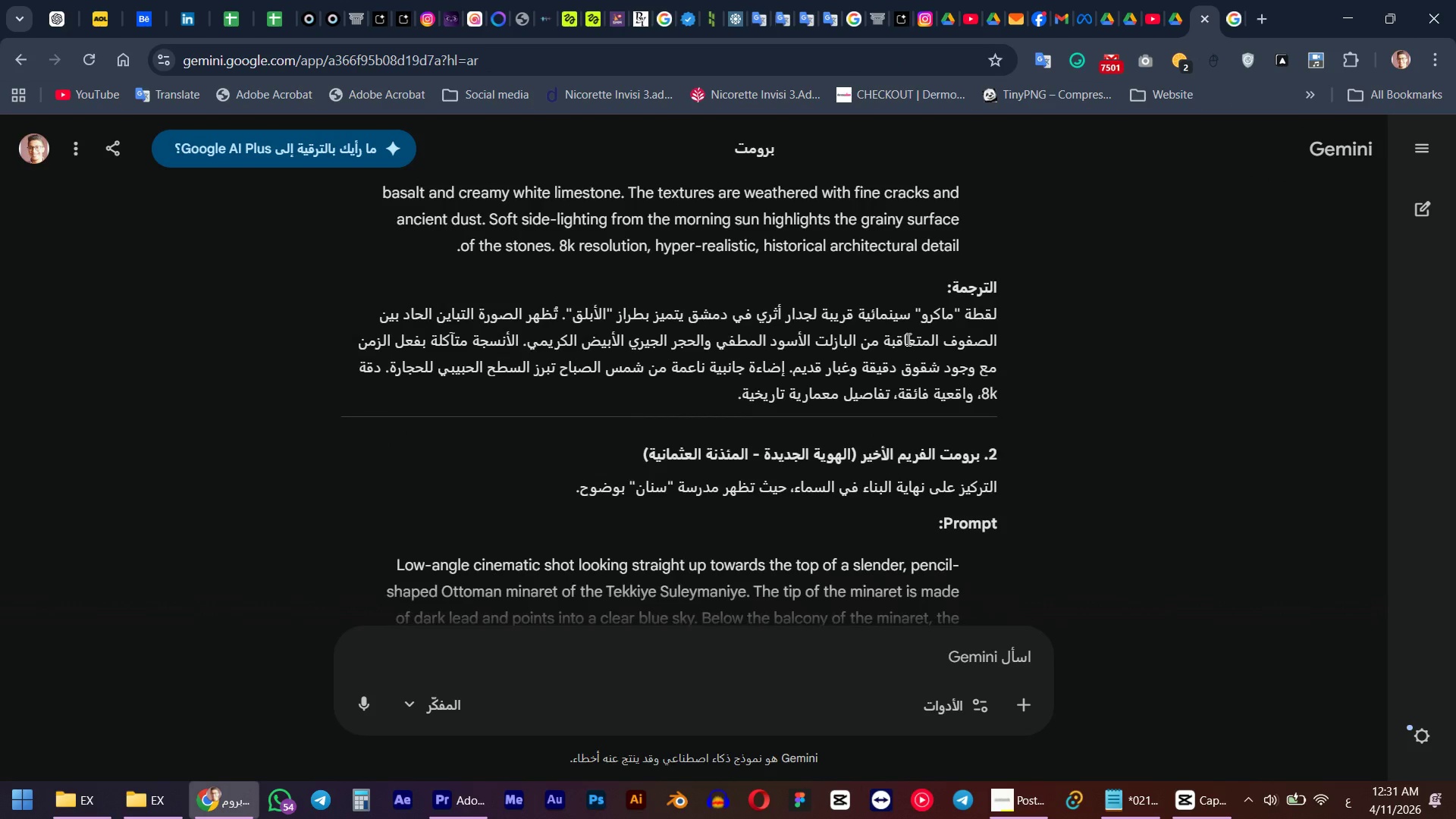 
left_click([847, 525])
 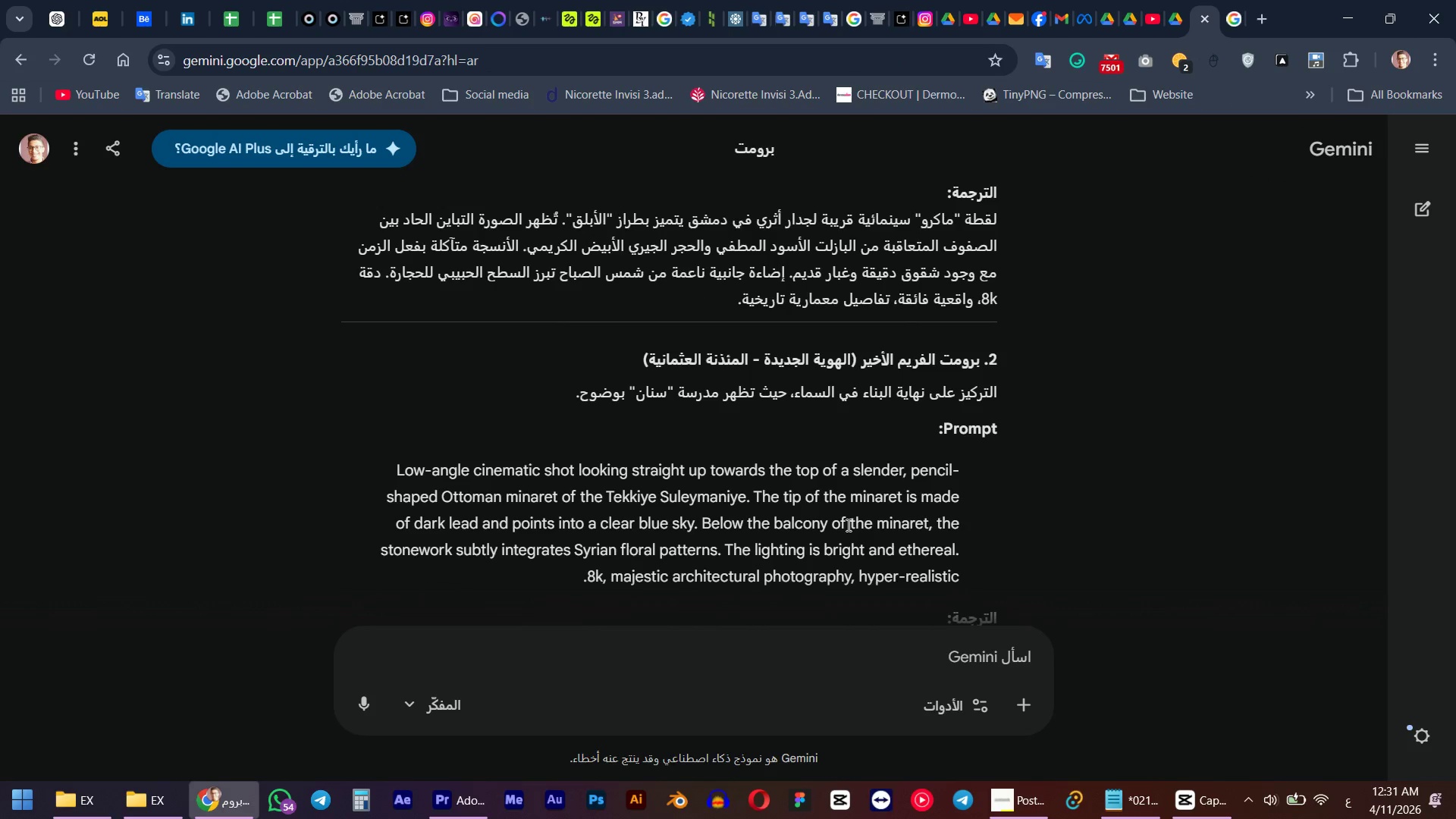 
double_click([847, 525])
 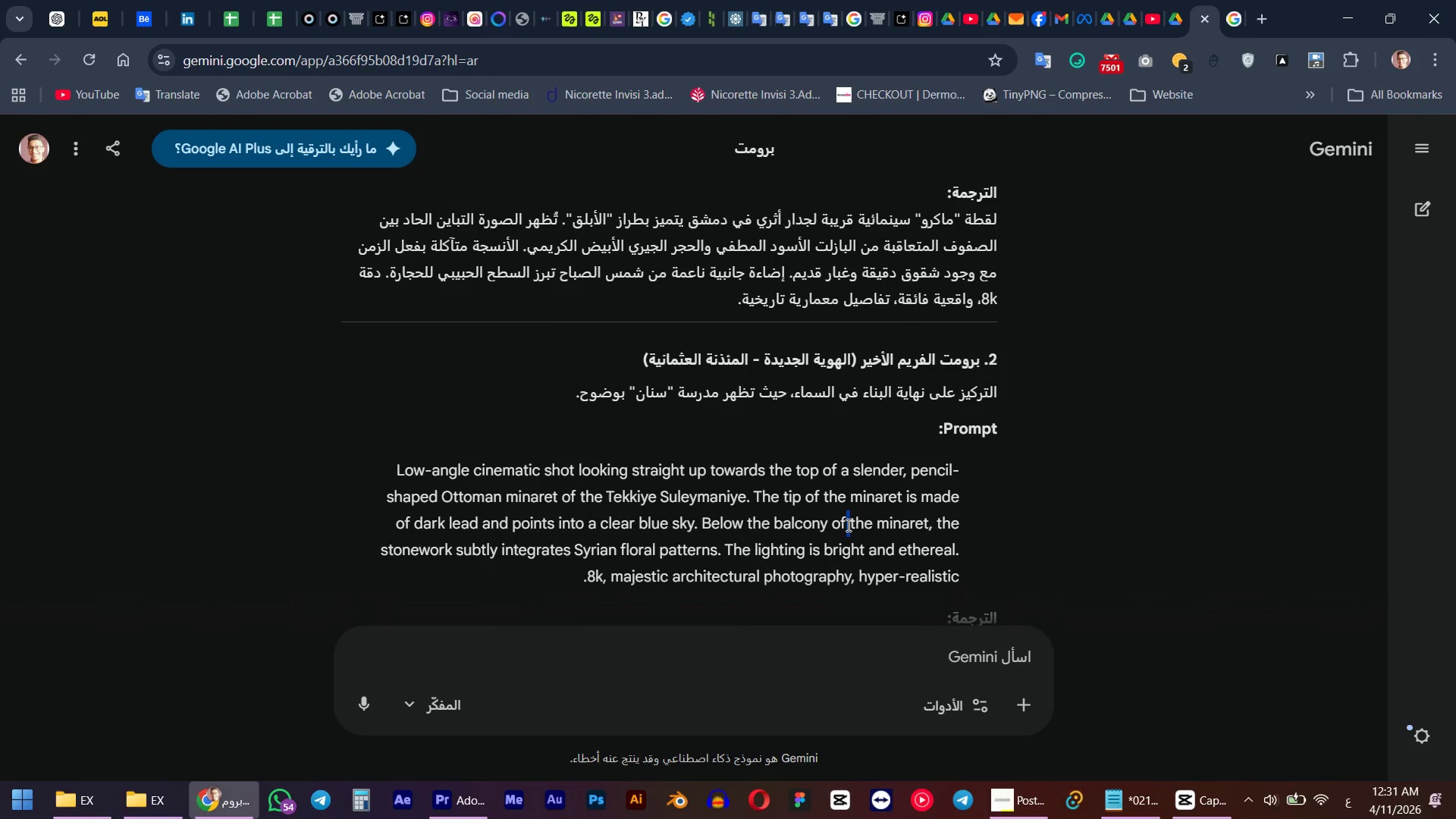 
triple_click([847, 525])
 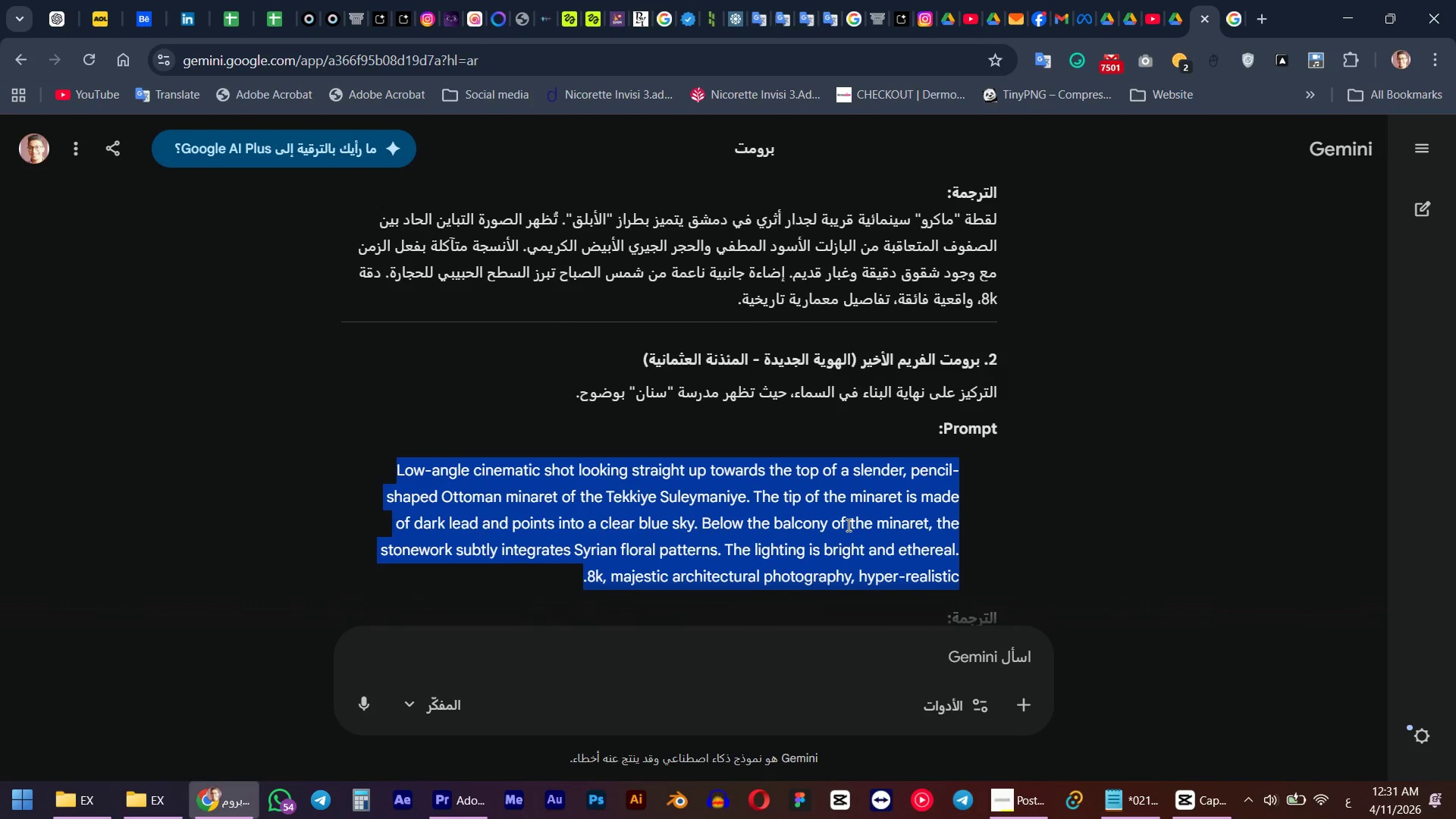 
key(Control+ControlLeft)
 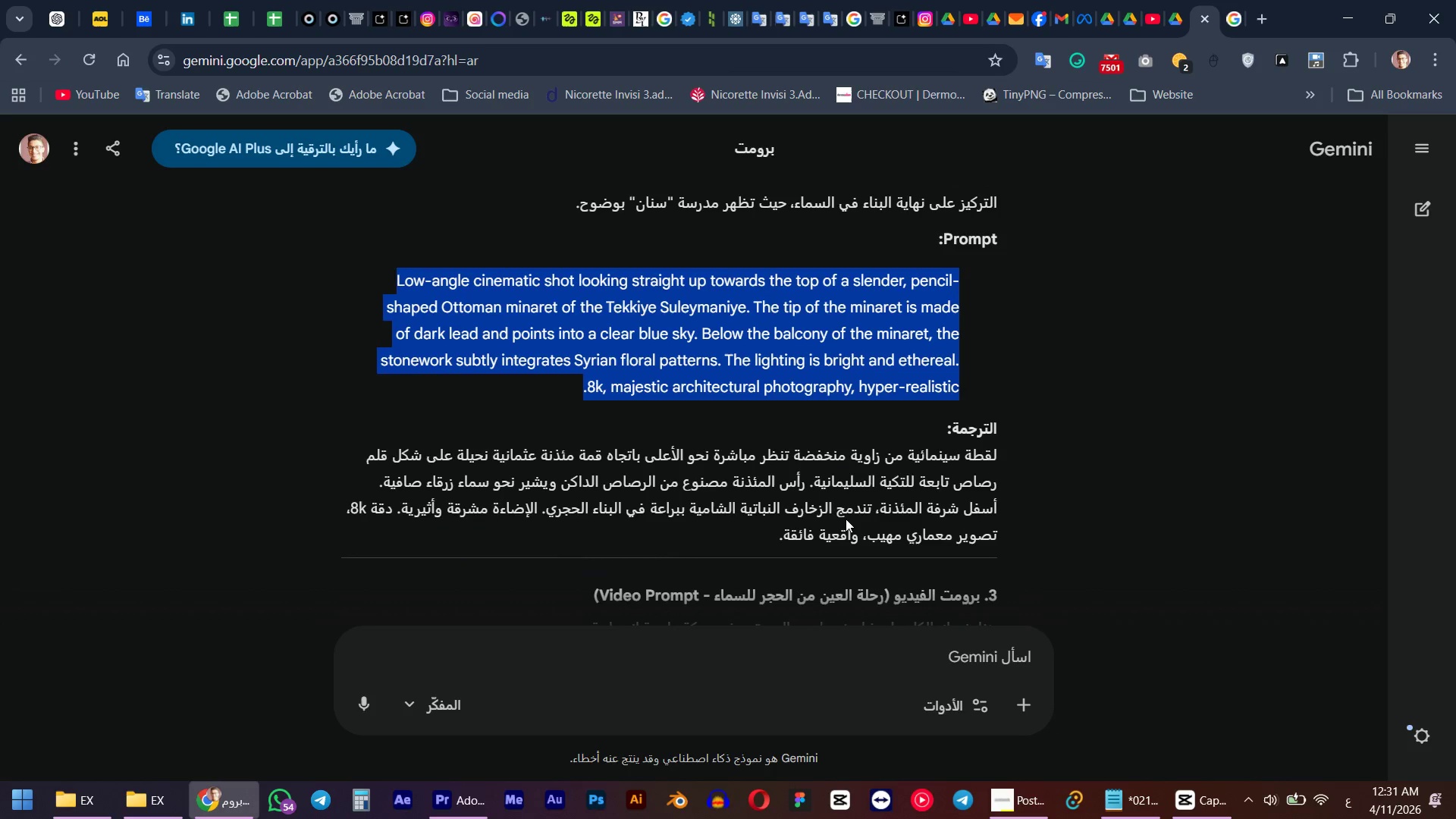 
key(Control+C)
 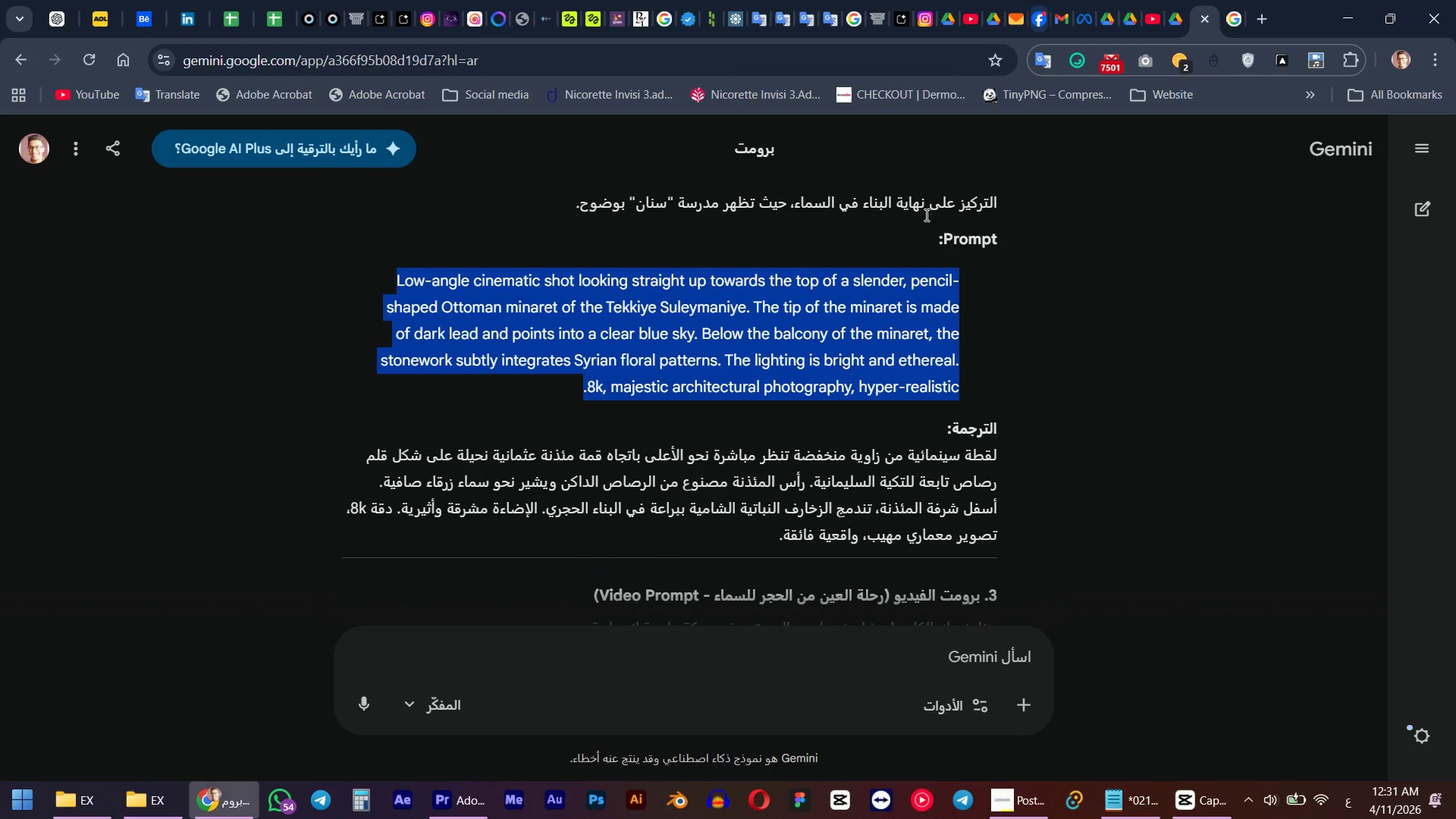 
scroll: coordinate [908, 261], scroll_direction: down, amount: 8.0
 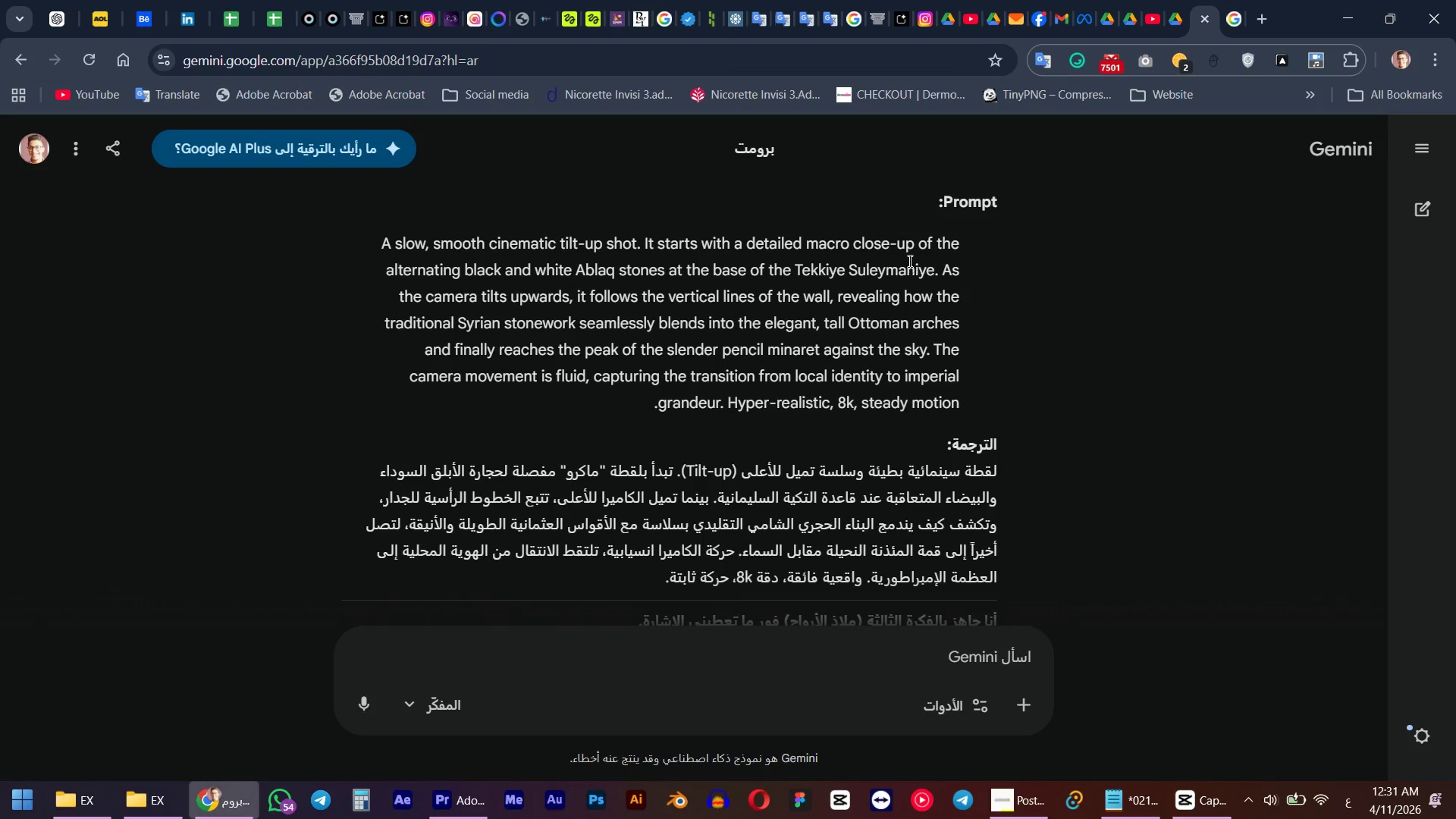 
scroll: coordinate [908, 261], scroll_direction: up, amount: 2.0
 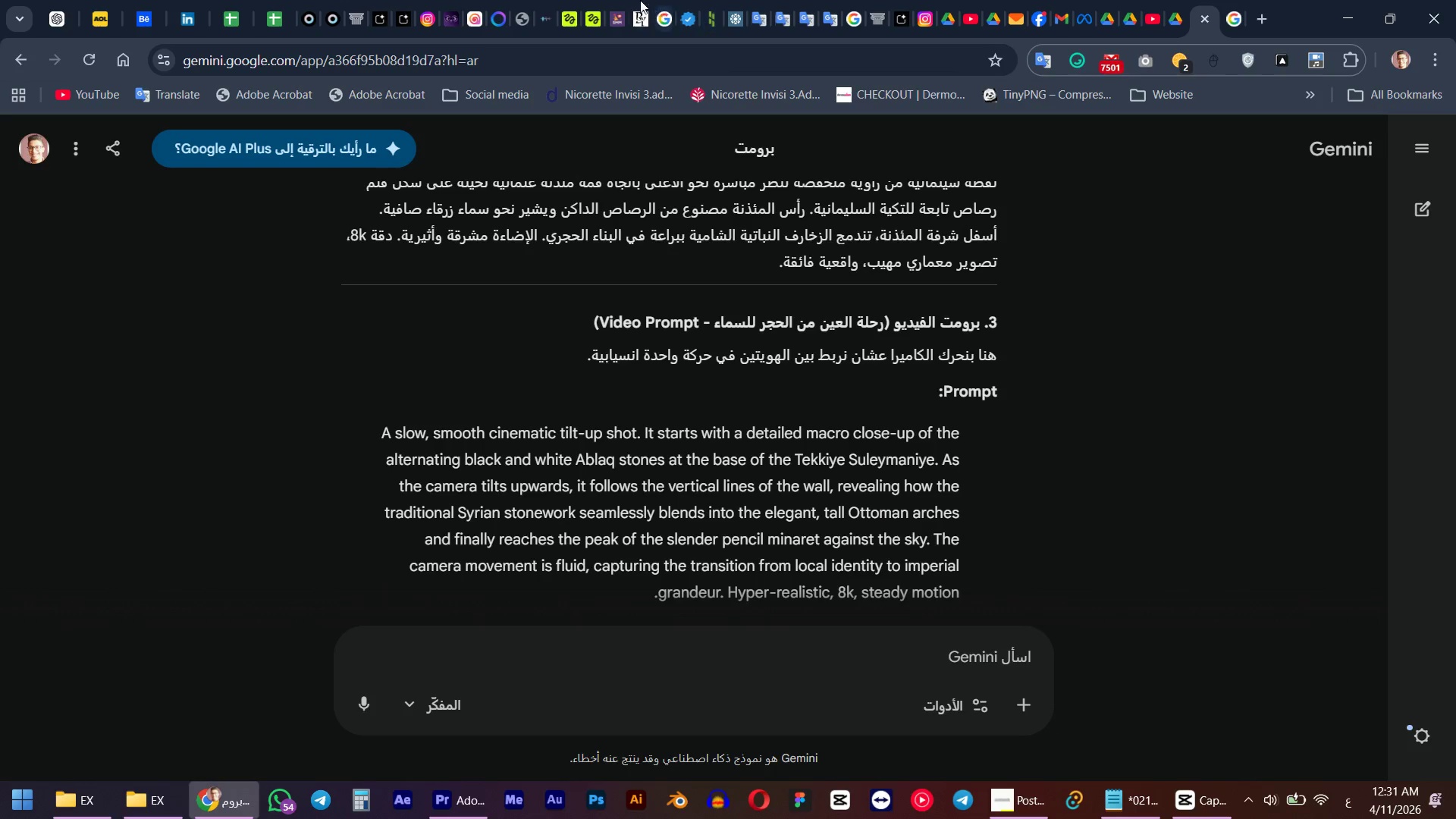 
left_click([569, 0])
 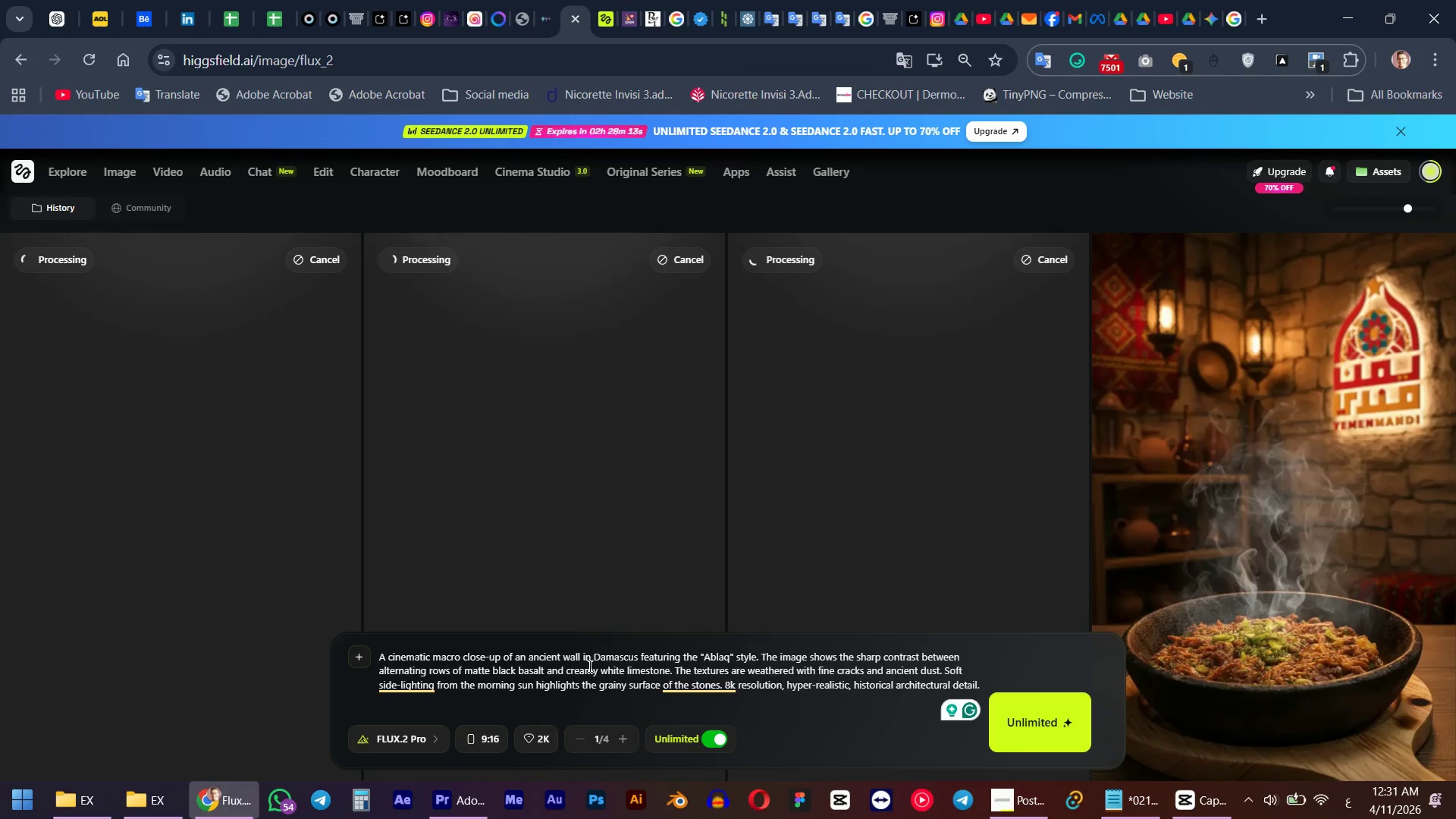 
left_click([598, 673])
 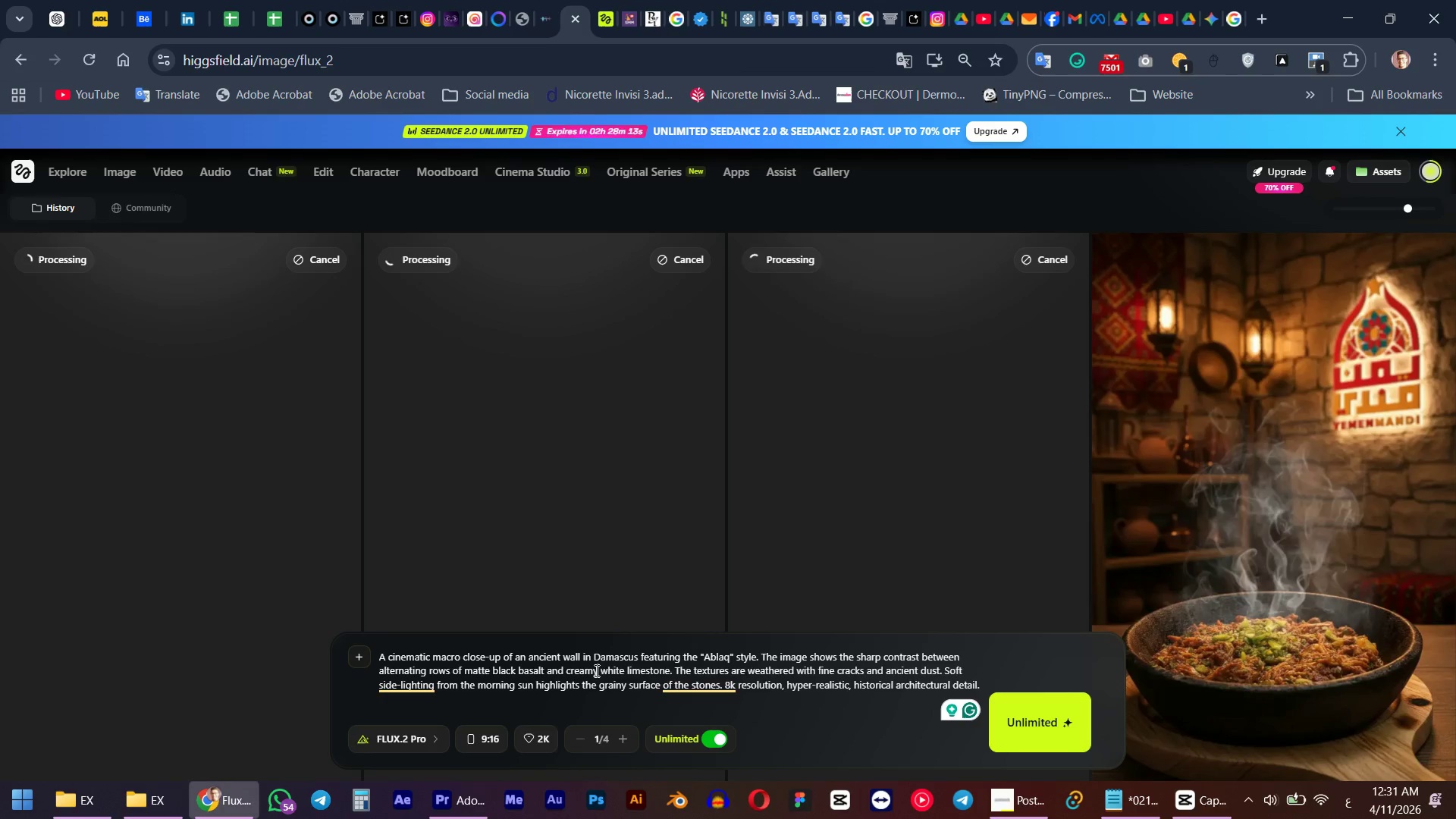 
key(Control+ControlLeft)
 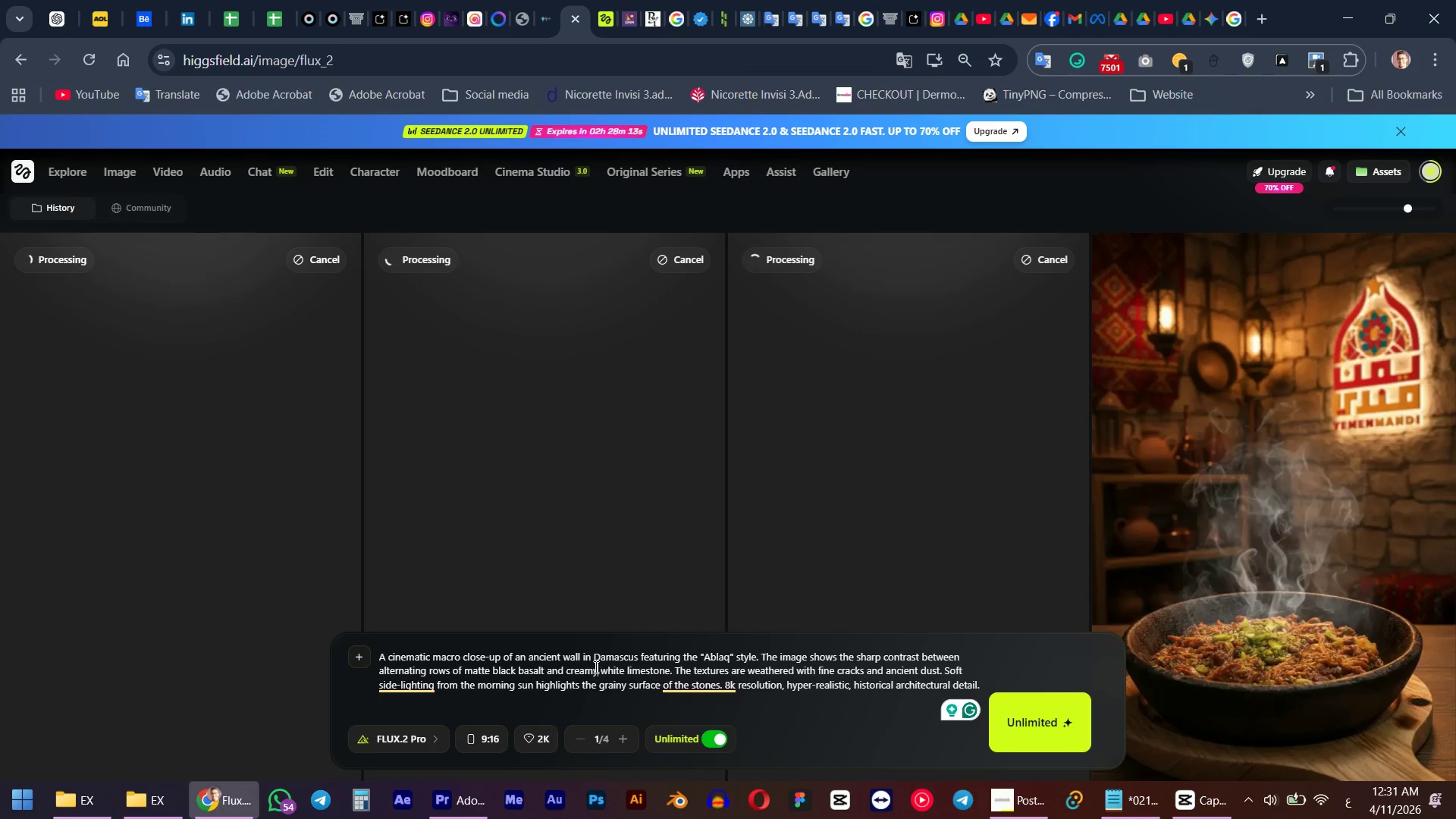 
key(Control+A)
 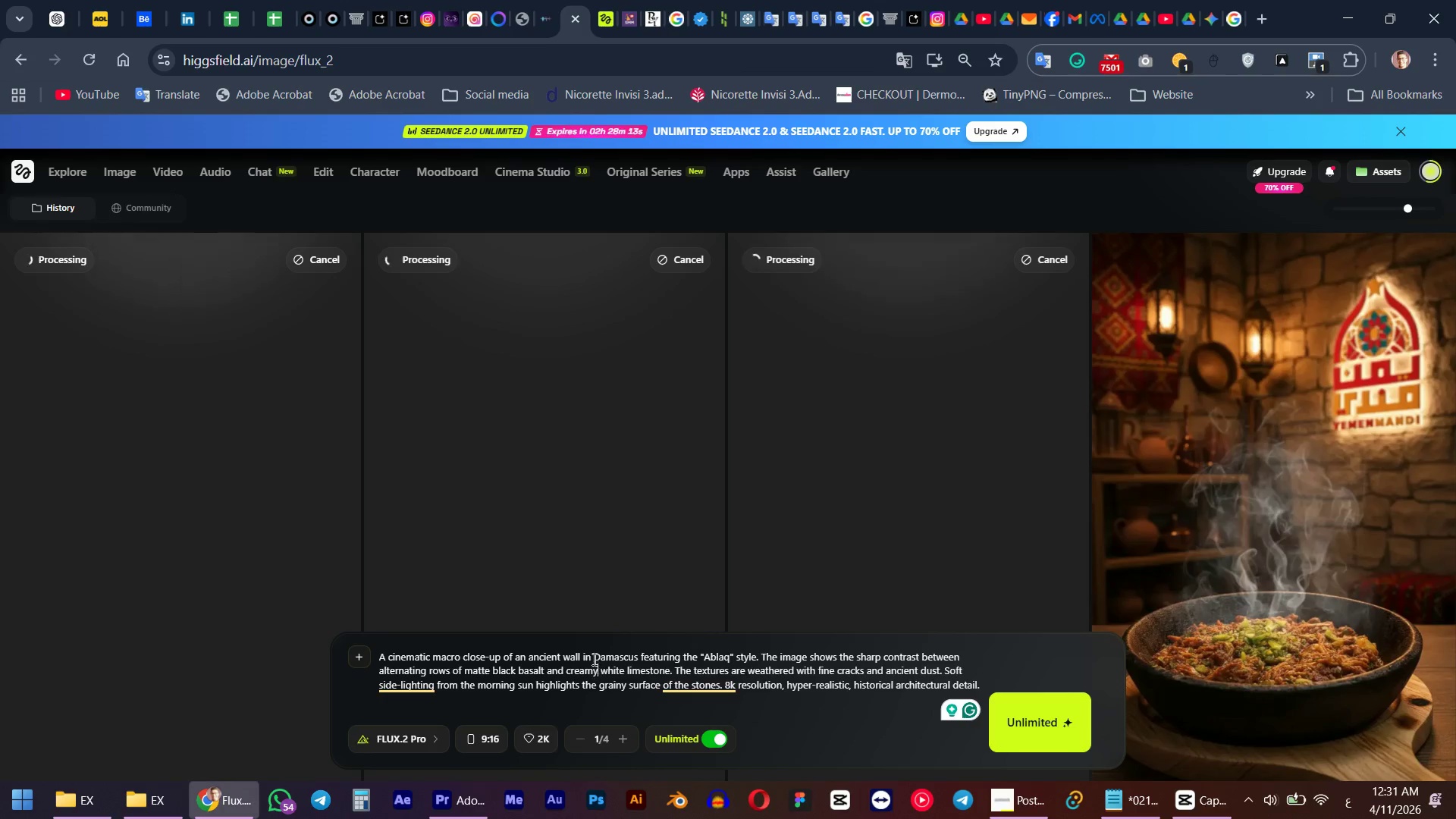 
key(Control+V)
 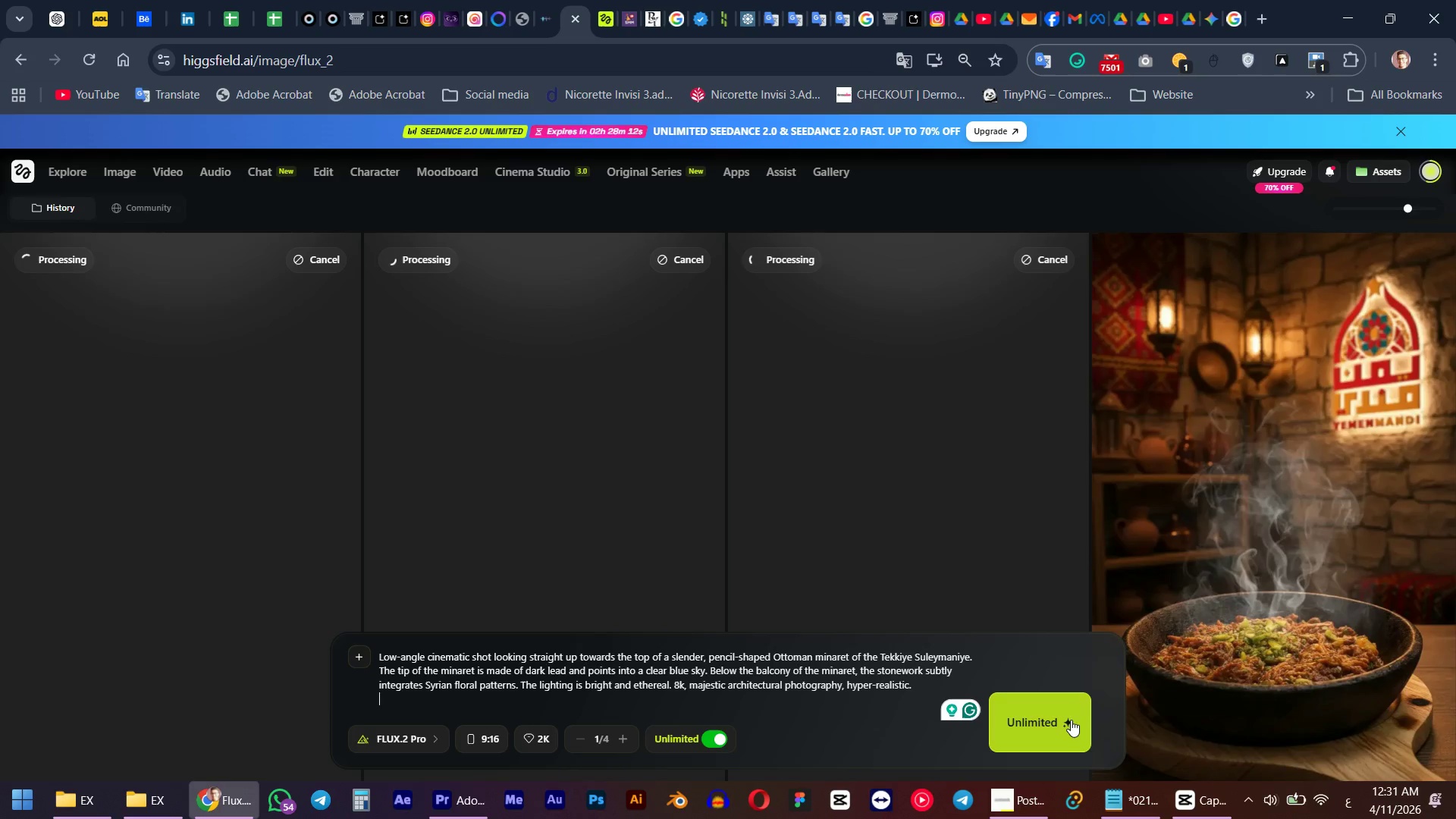 
left_click([1066, 720])
 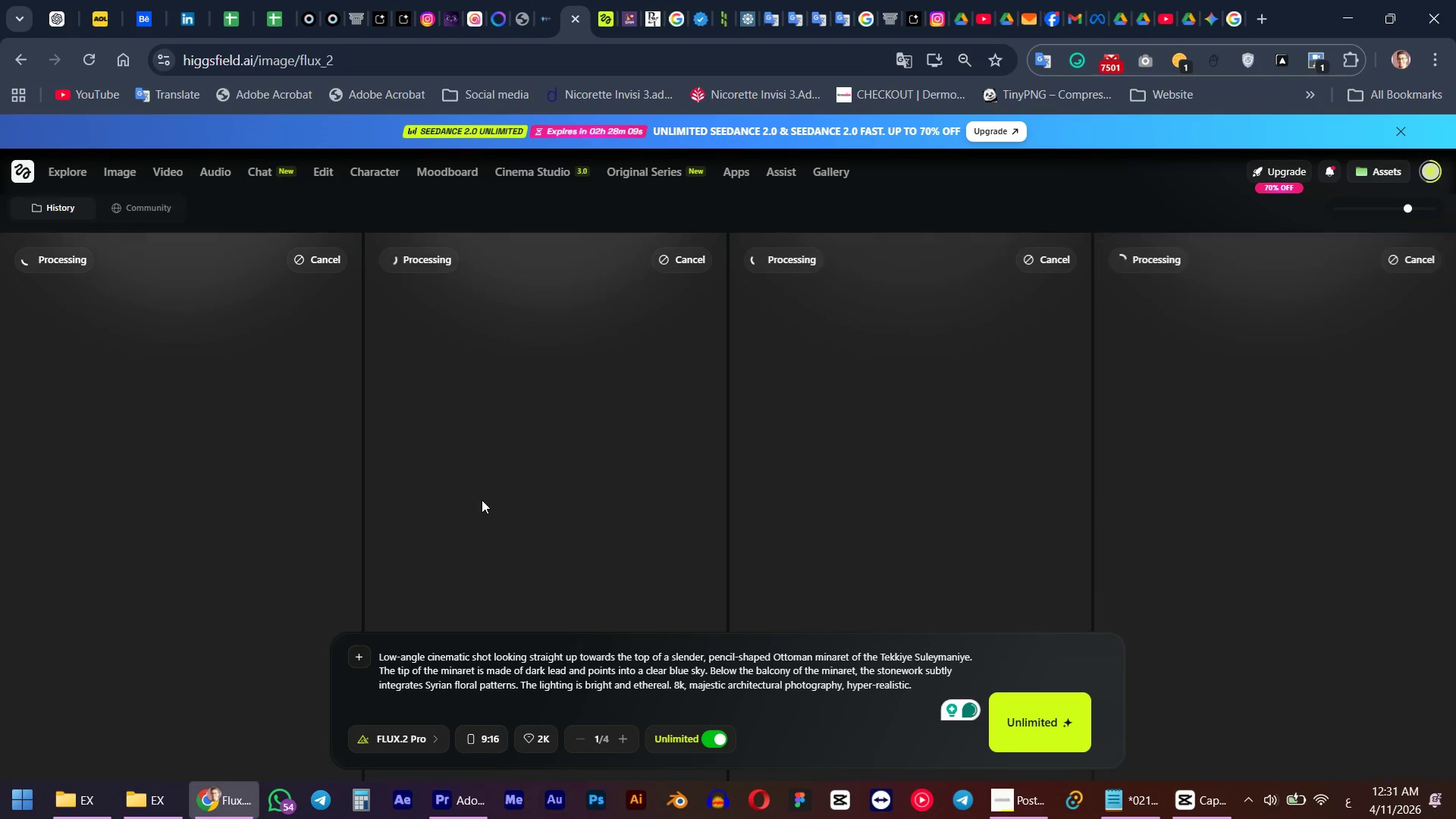 
scroll: coordinate [548, 469], scroll_direction: down, amount: 4.0
 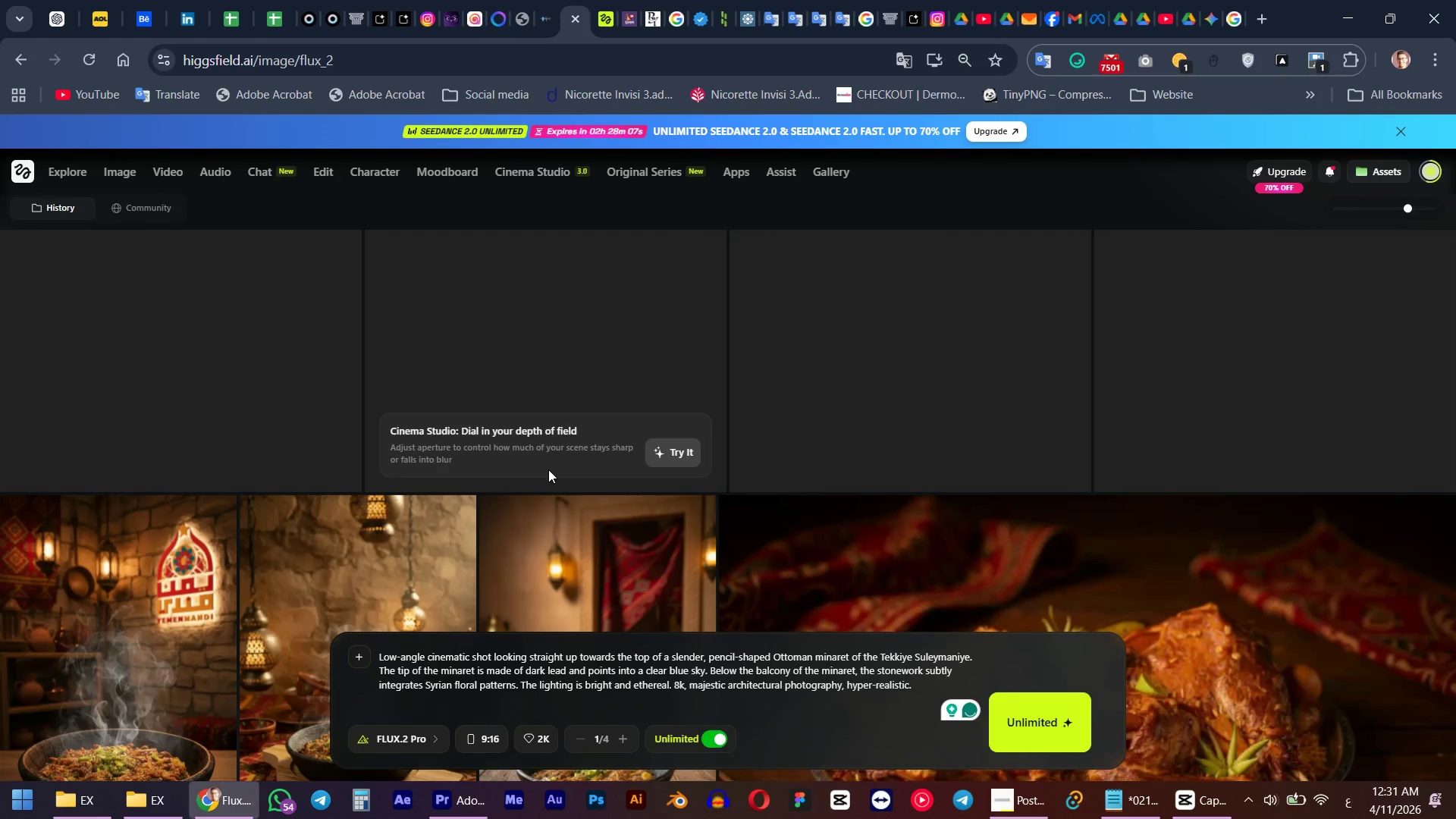 
scroll: coordinate [548, 469], scroll_direction: up, amount: 3.0
 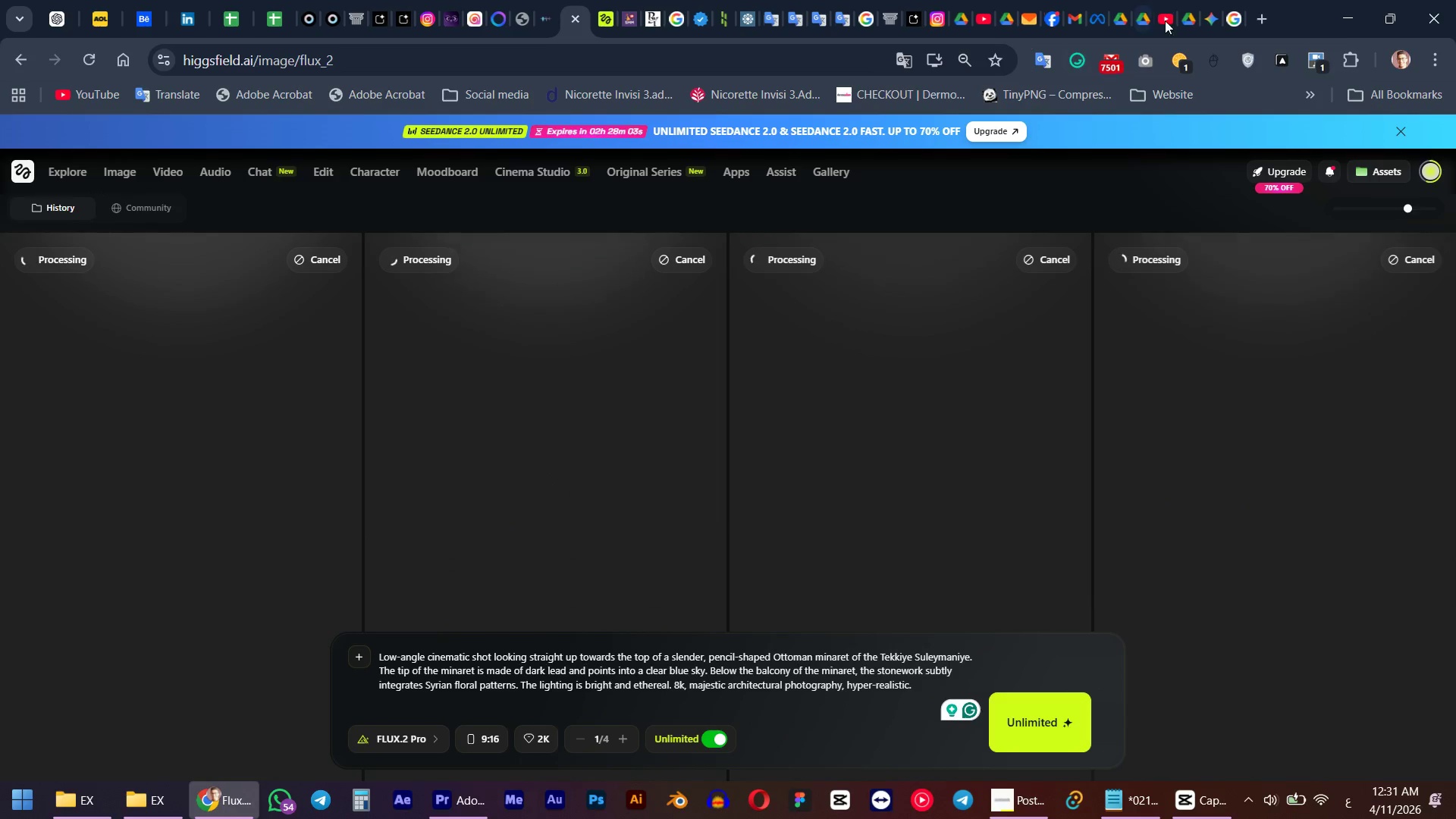 
left_click([1210, 5])
 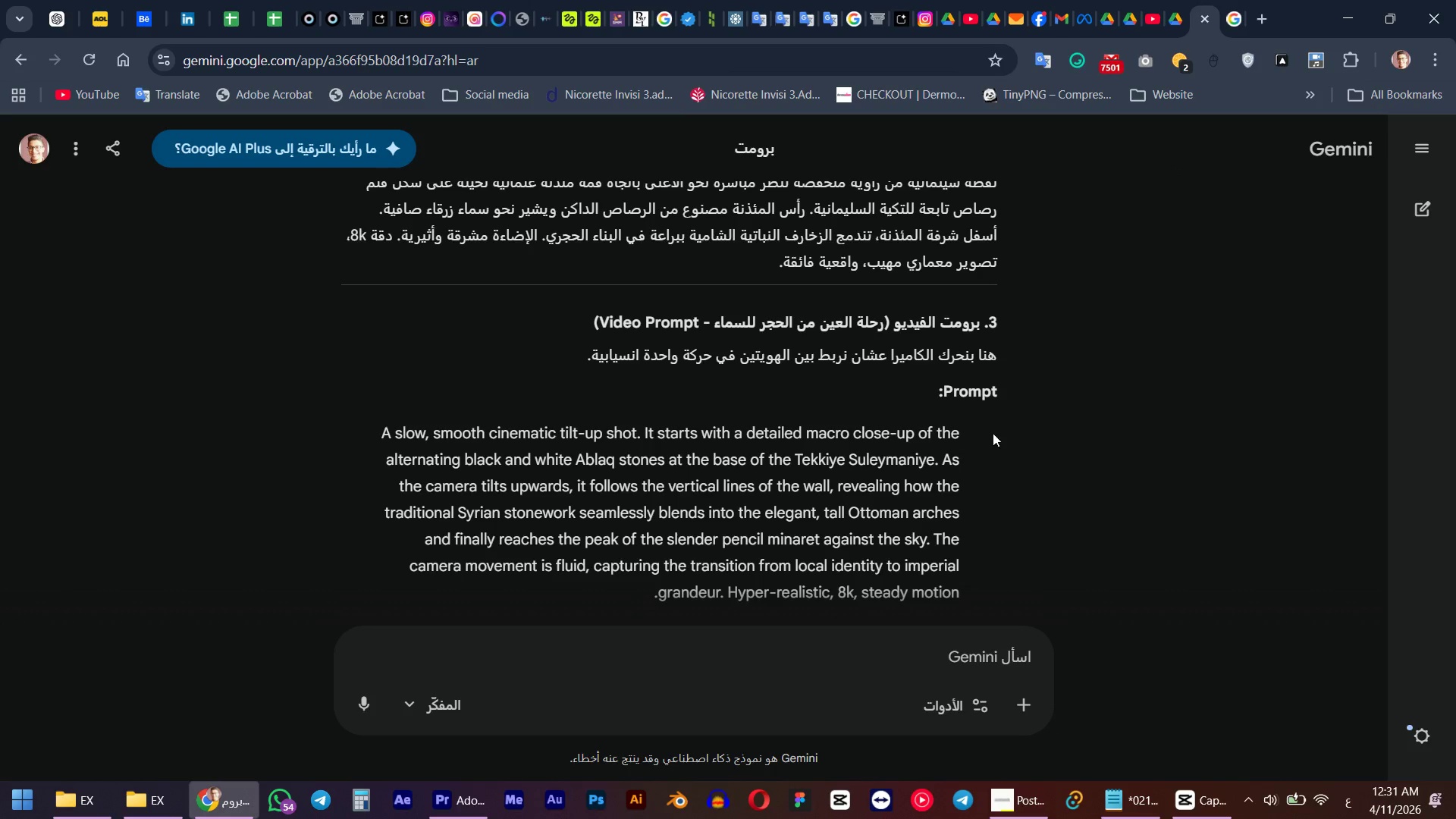 
scroll: coordinate [925, 462], scroll_direction: down, amount: 4.0
 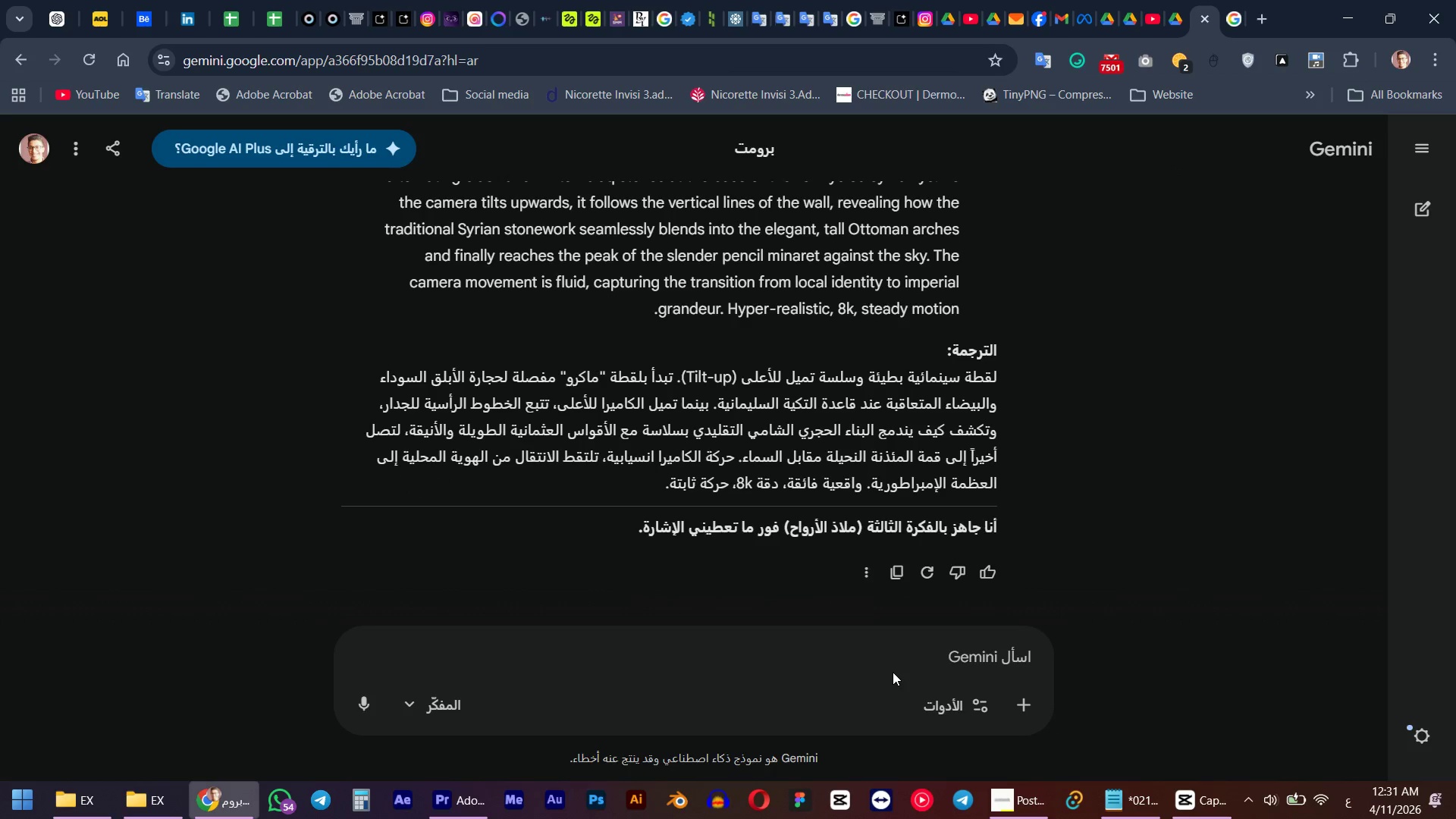 
left_click([870, 648])
 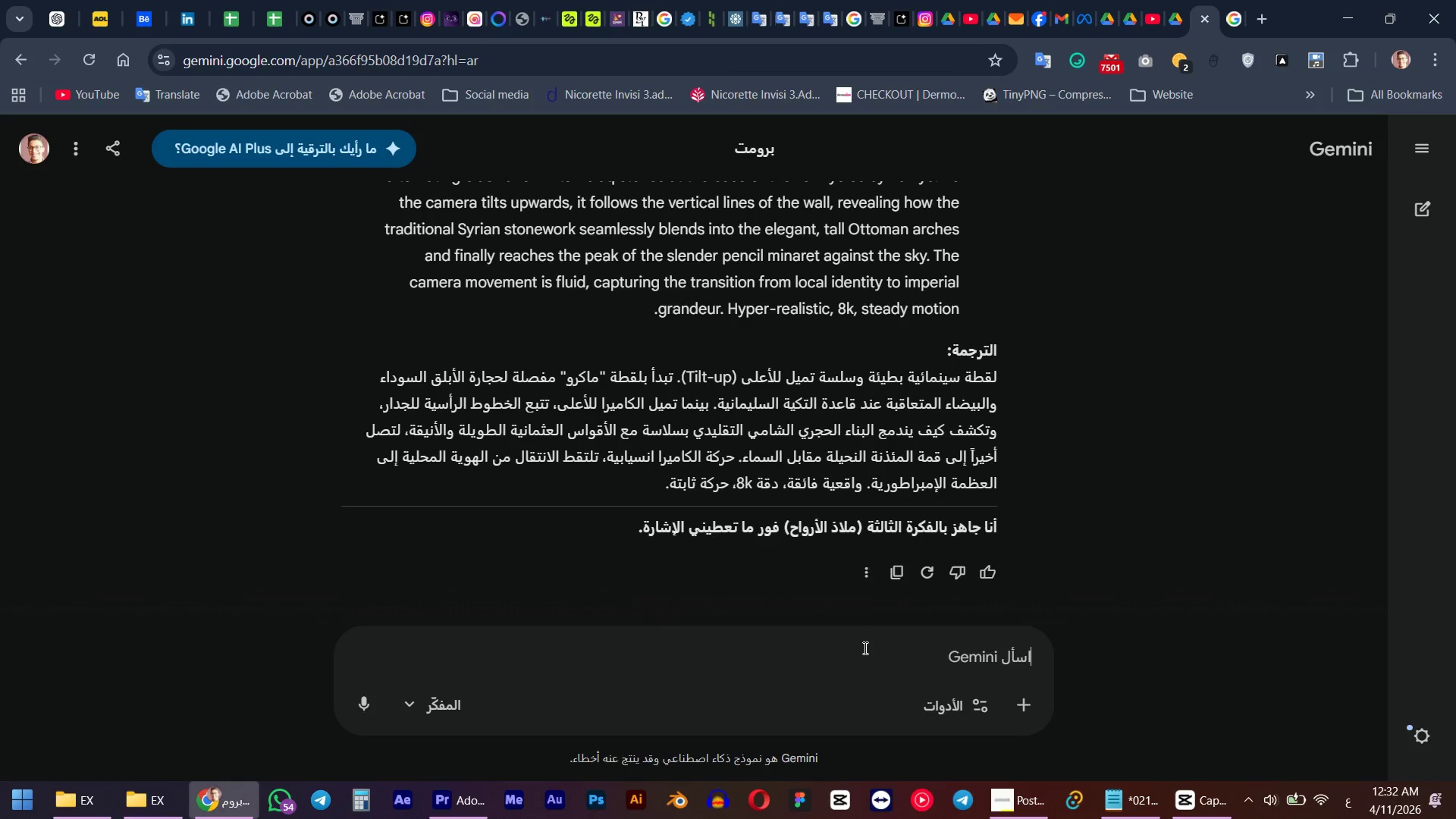 
type(dgh ogdkh kf]h hgt;vm hgjhgd)
key(Backspace)
type(m)
key(Backspace)
type(jm)
 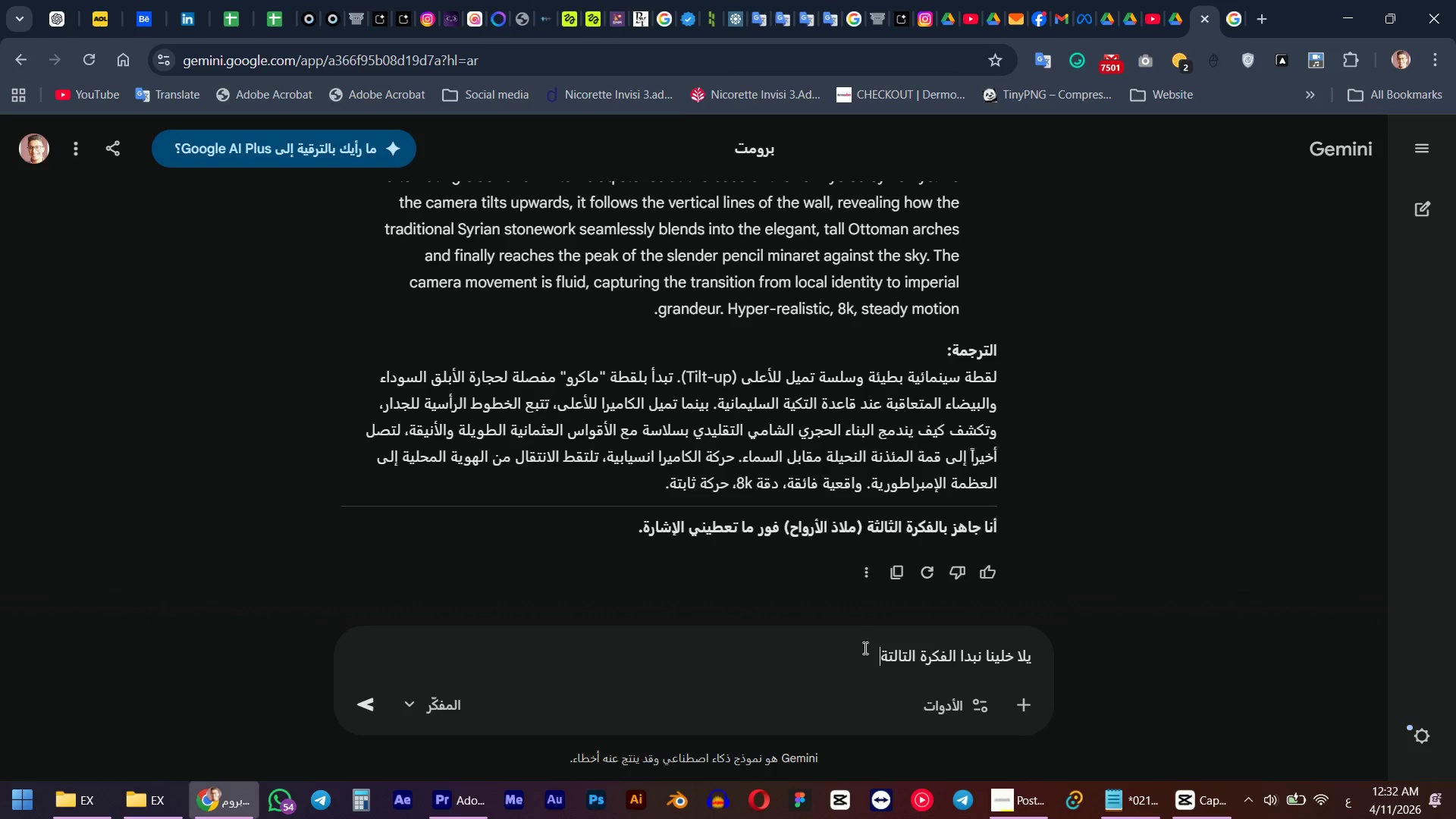 
key(Enter)
 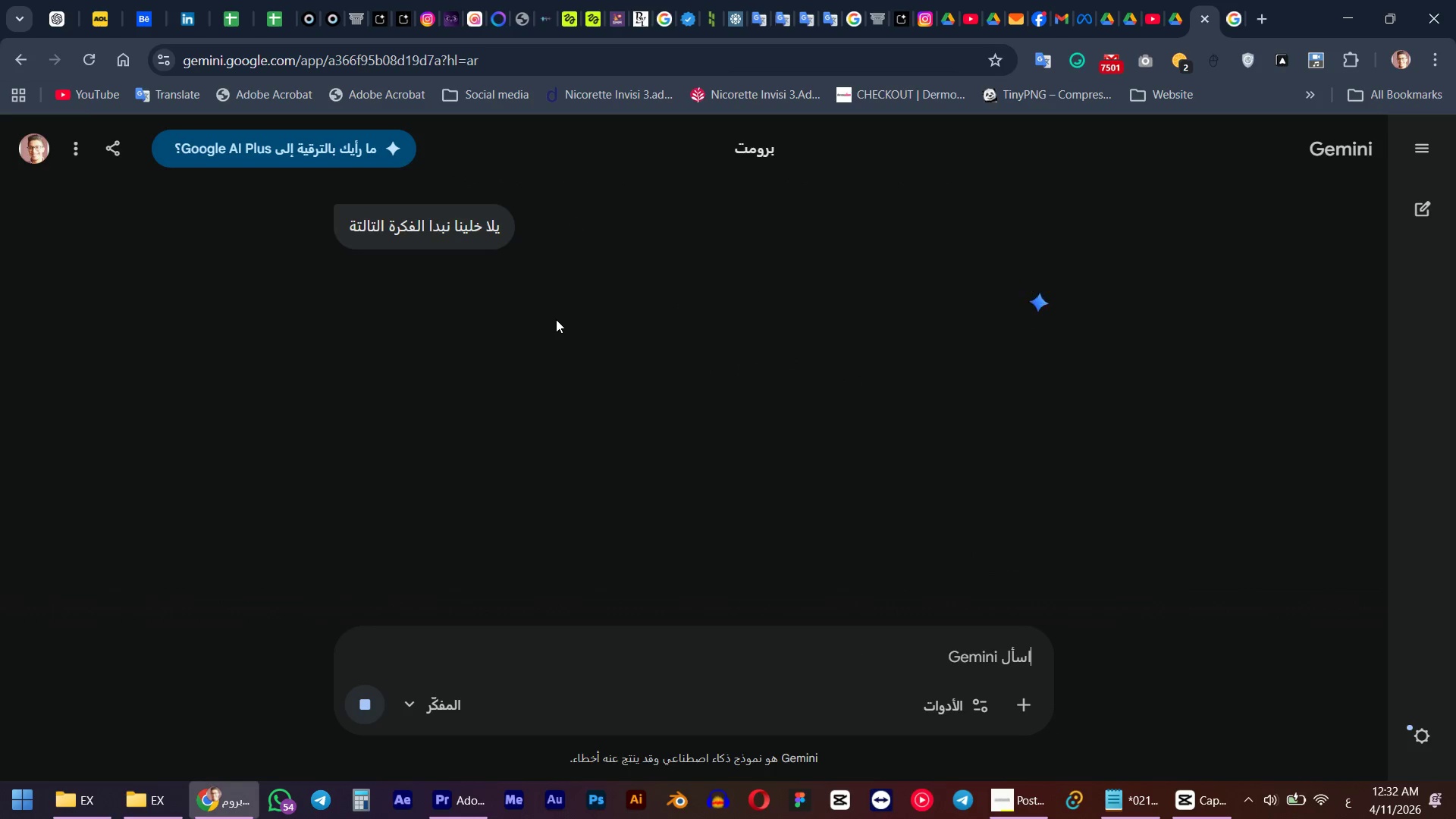 
left_click([569, 0])
 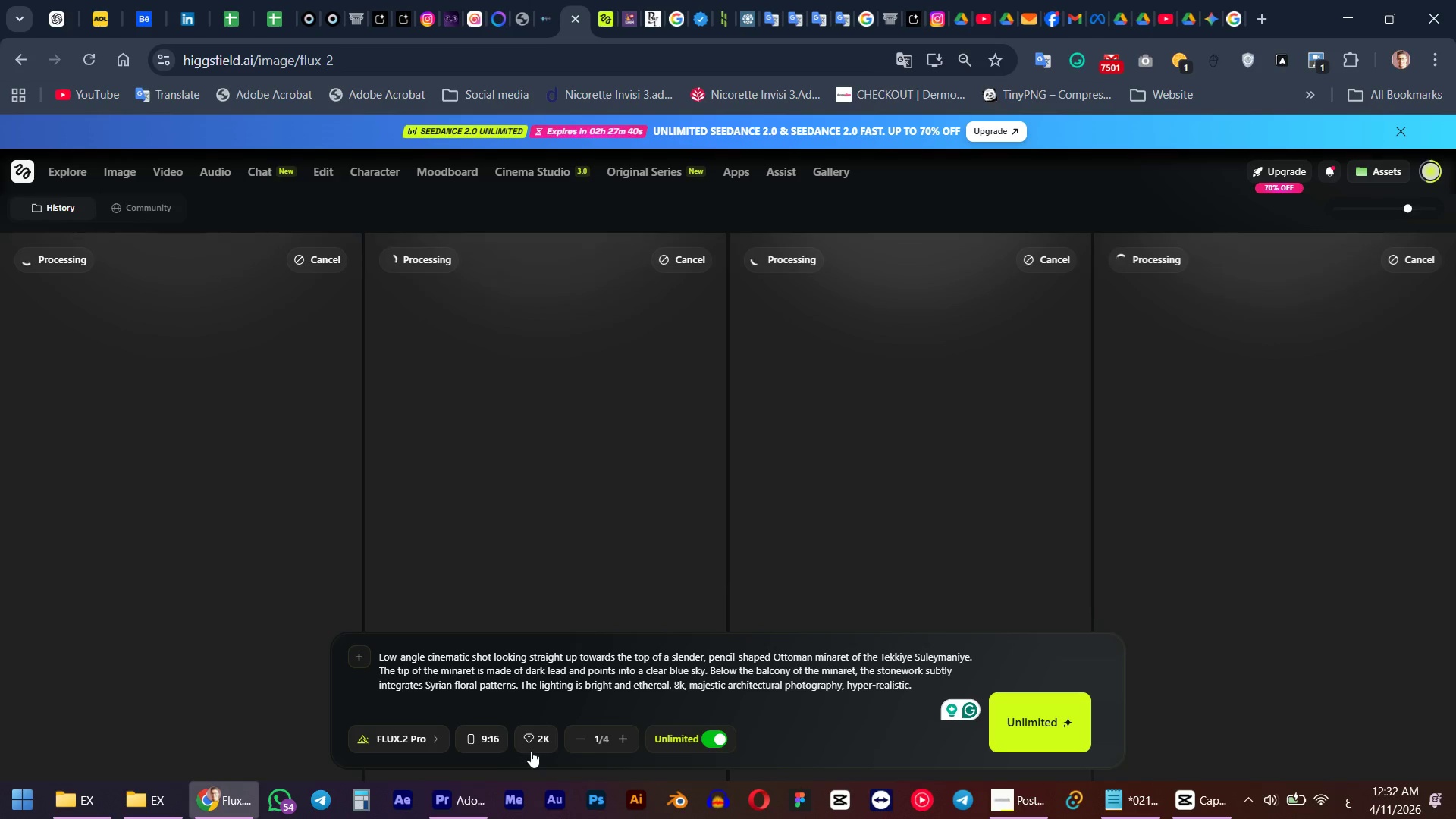 
wait(10.07)
 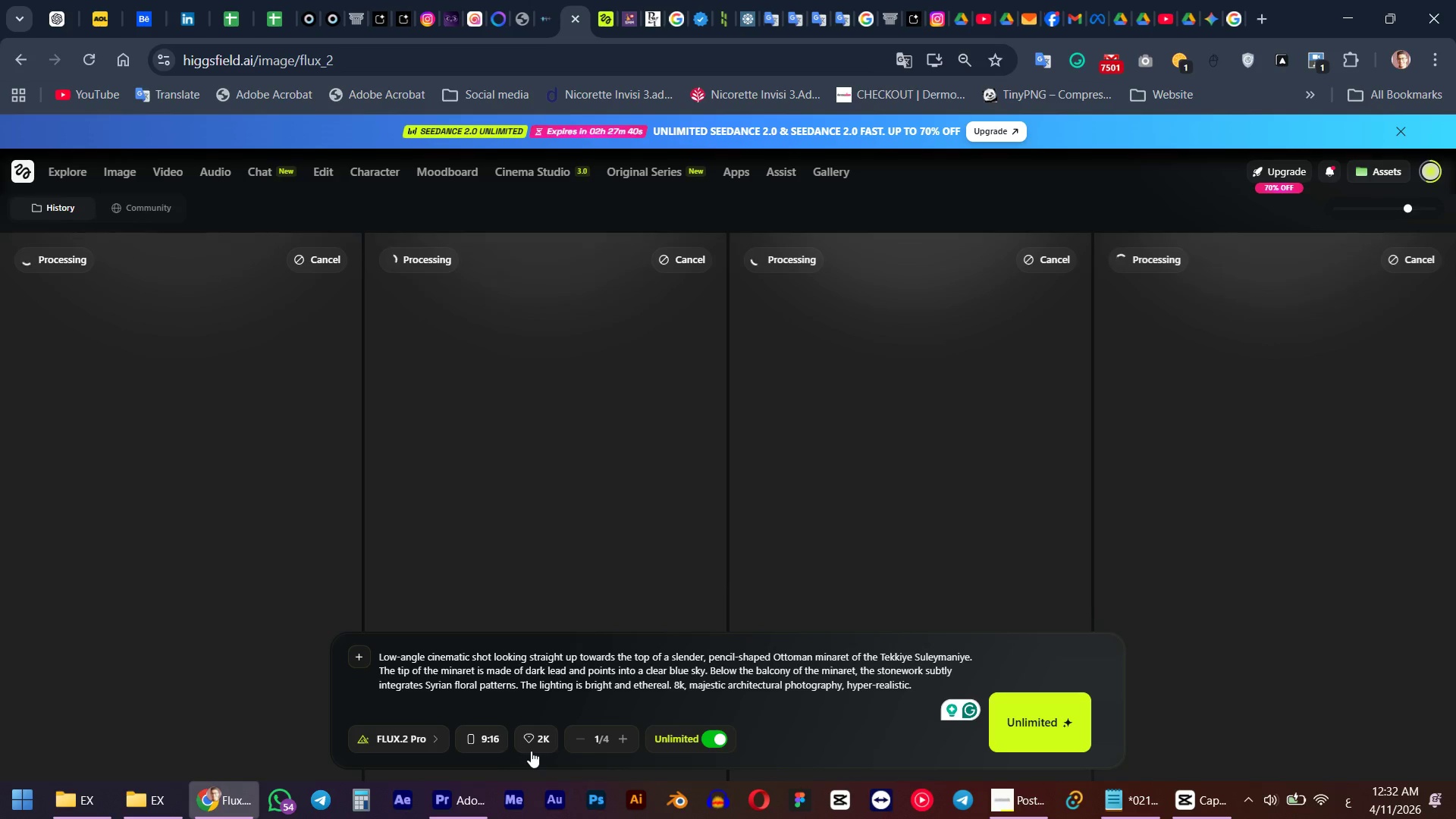 
mouse_move([1234, 5])
 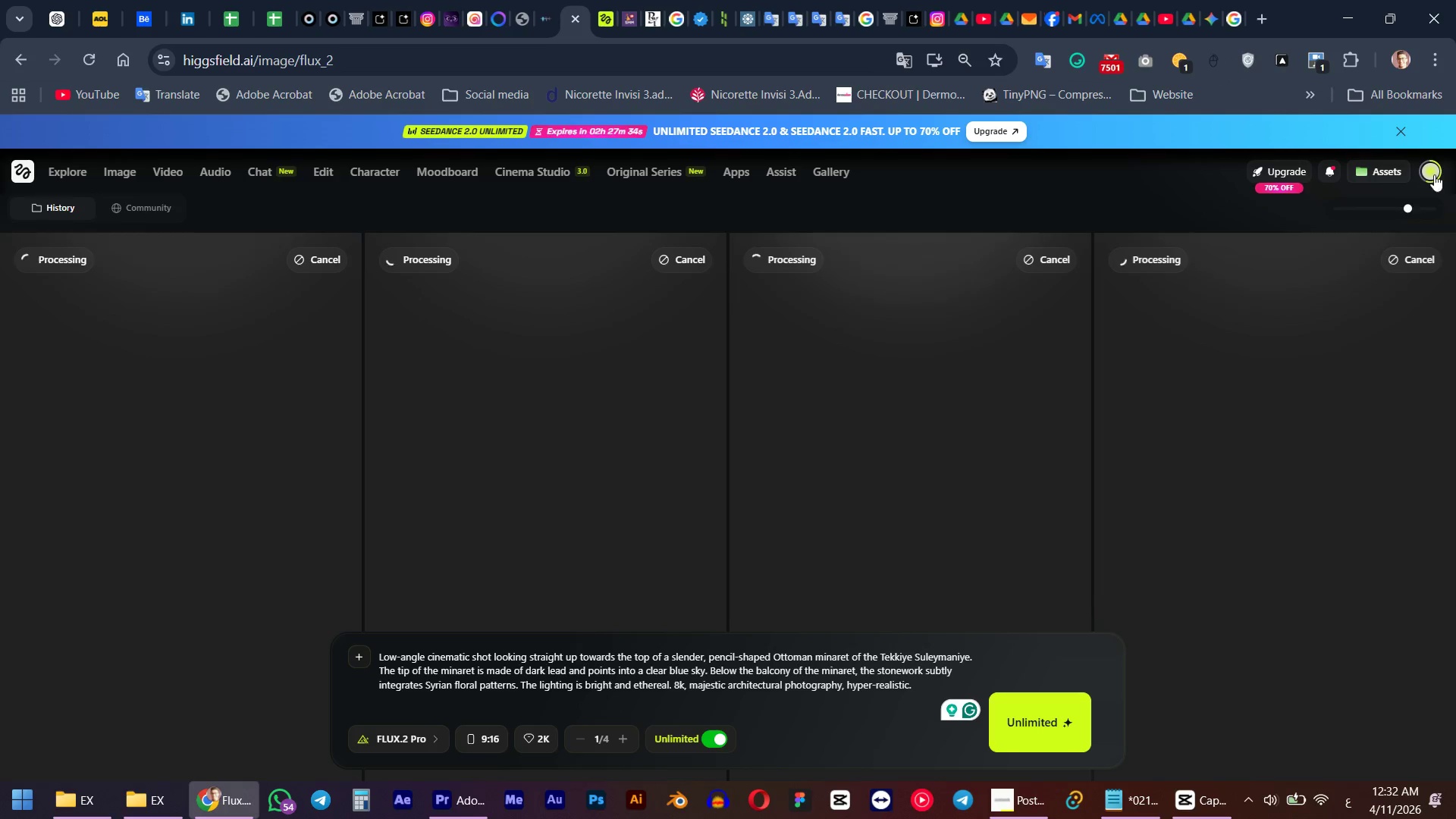 
left_click([1433, 174])
 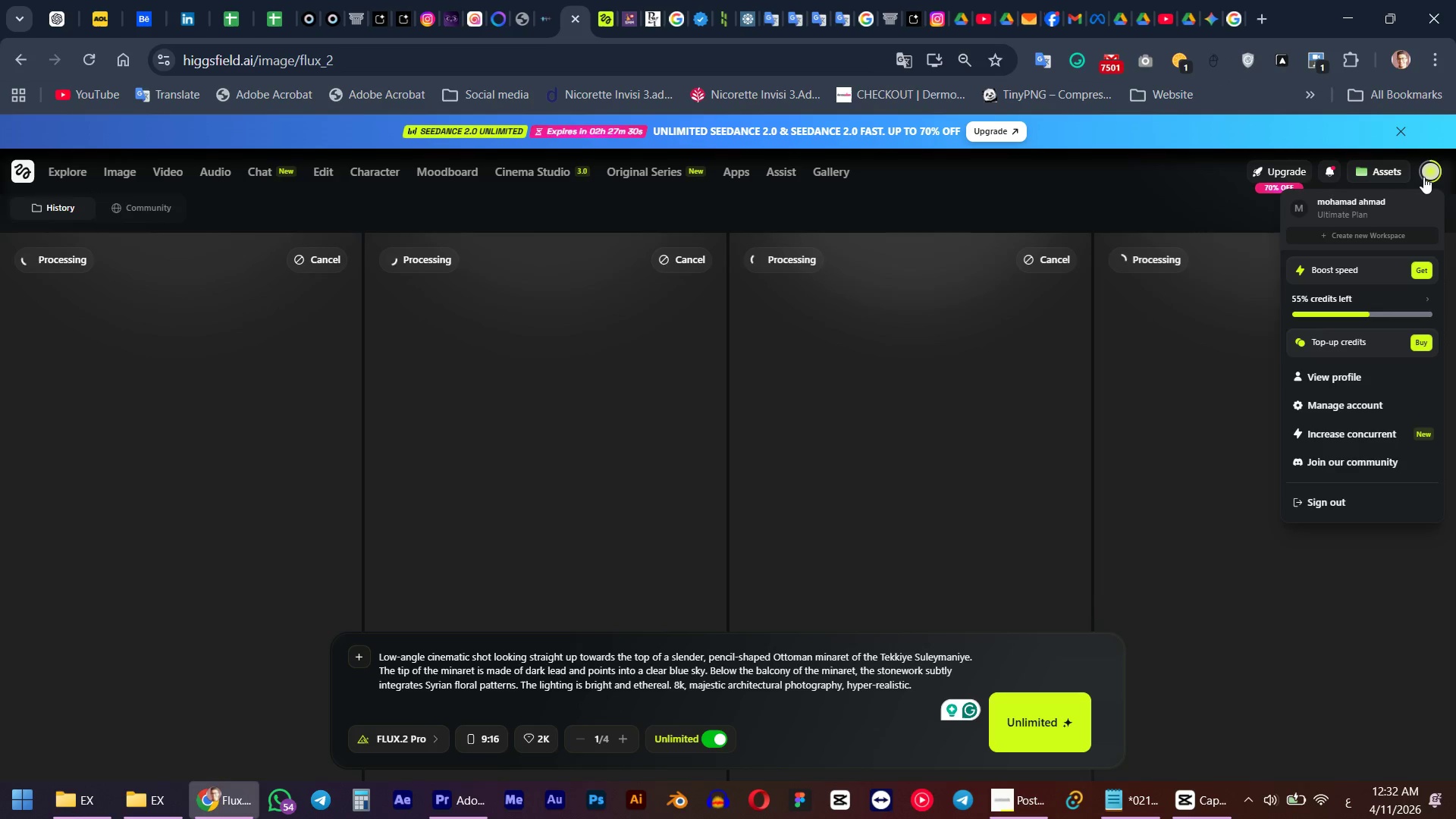 
left_click([1216, 0])
 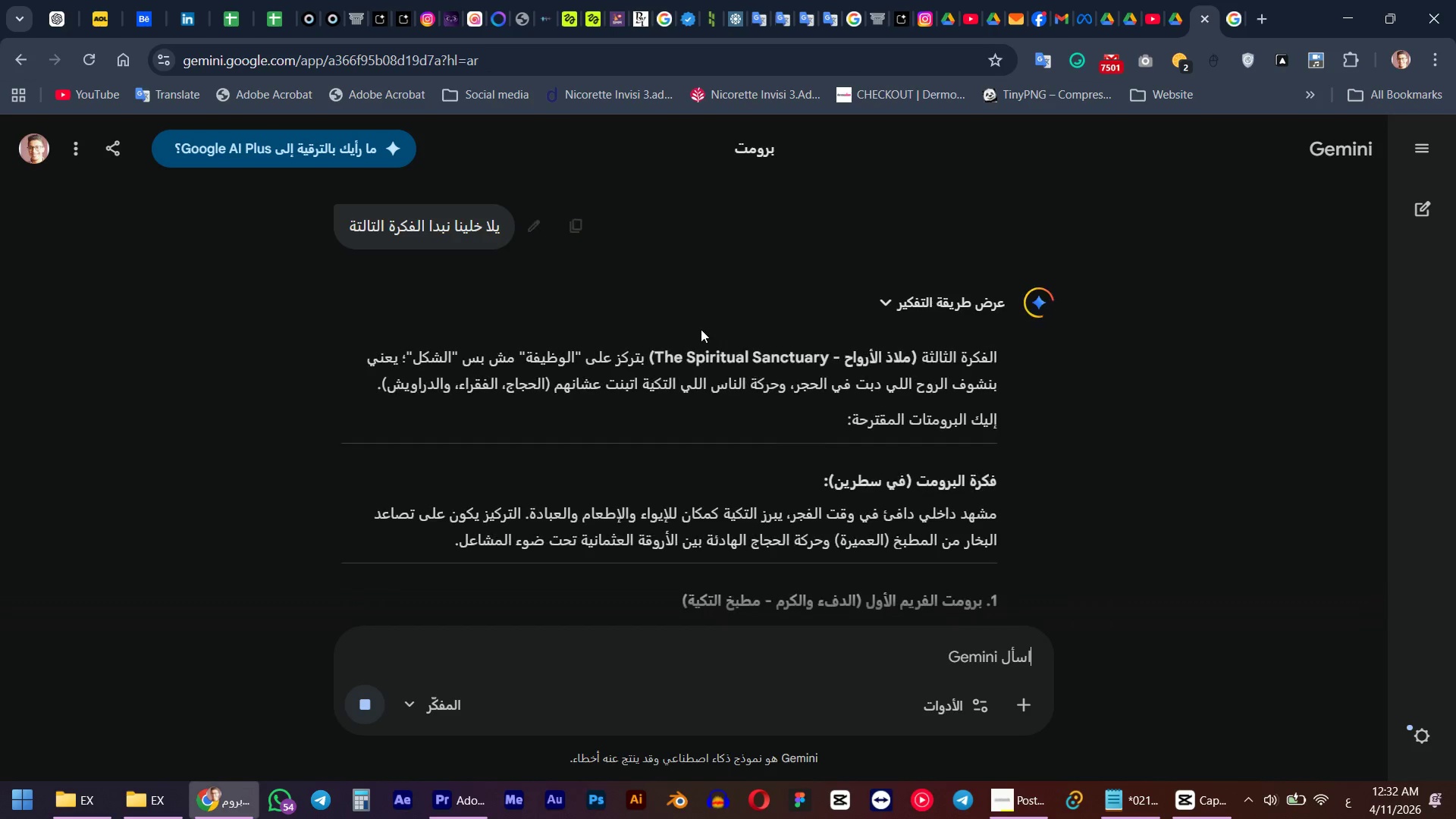 
scroll: coordinate [703, 343], scroll_direction: down, amount: 1.0
 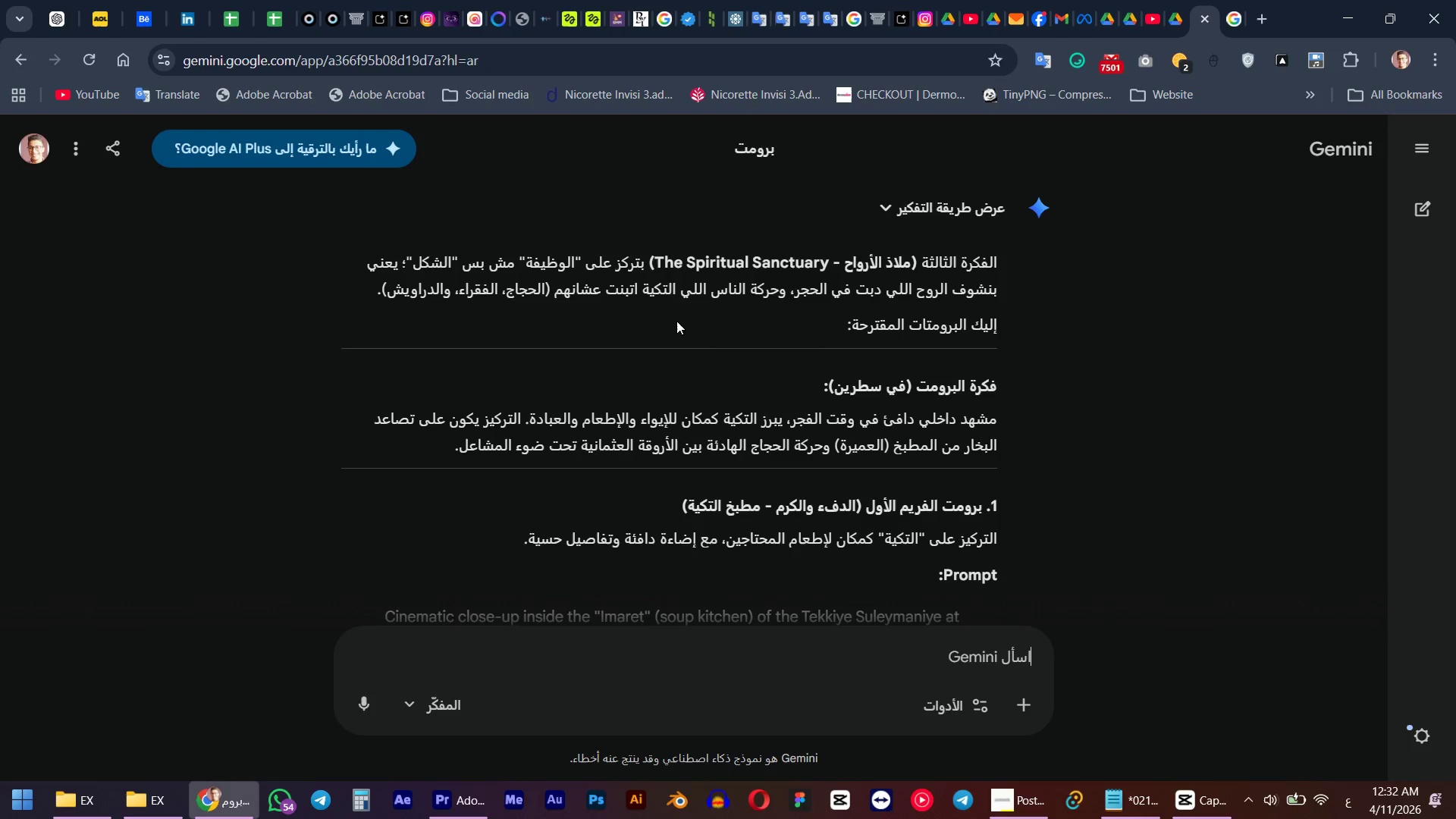 
left_click([768, 357])
 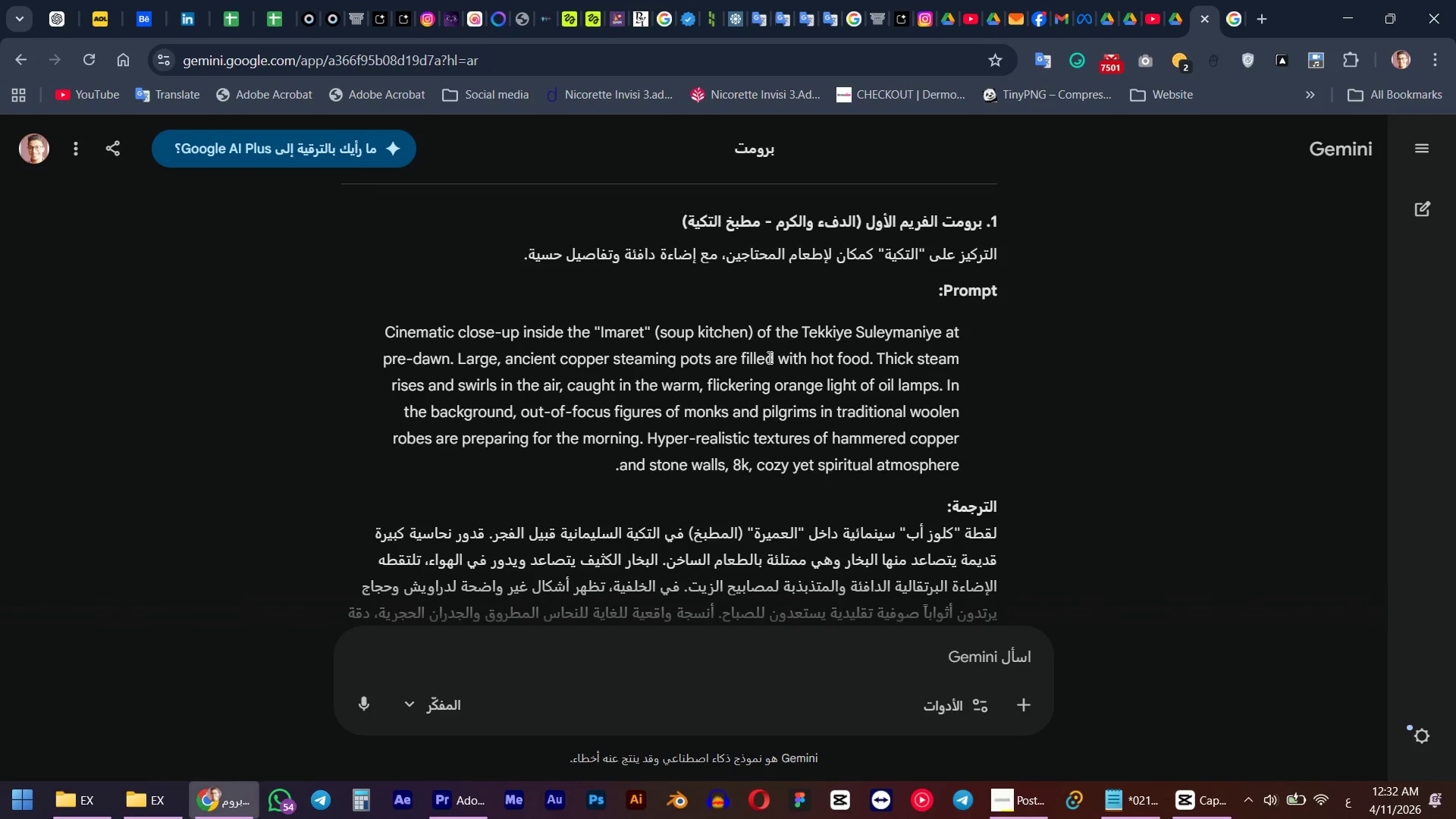 
scroll: coordinate [714, 361], scroll_direction: down, amount: 3.0
 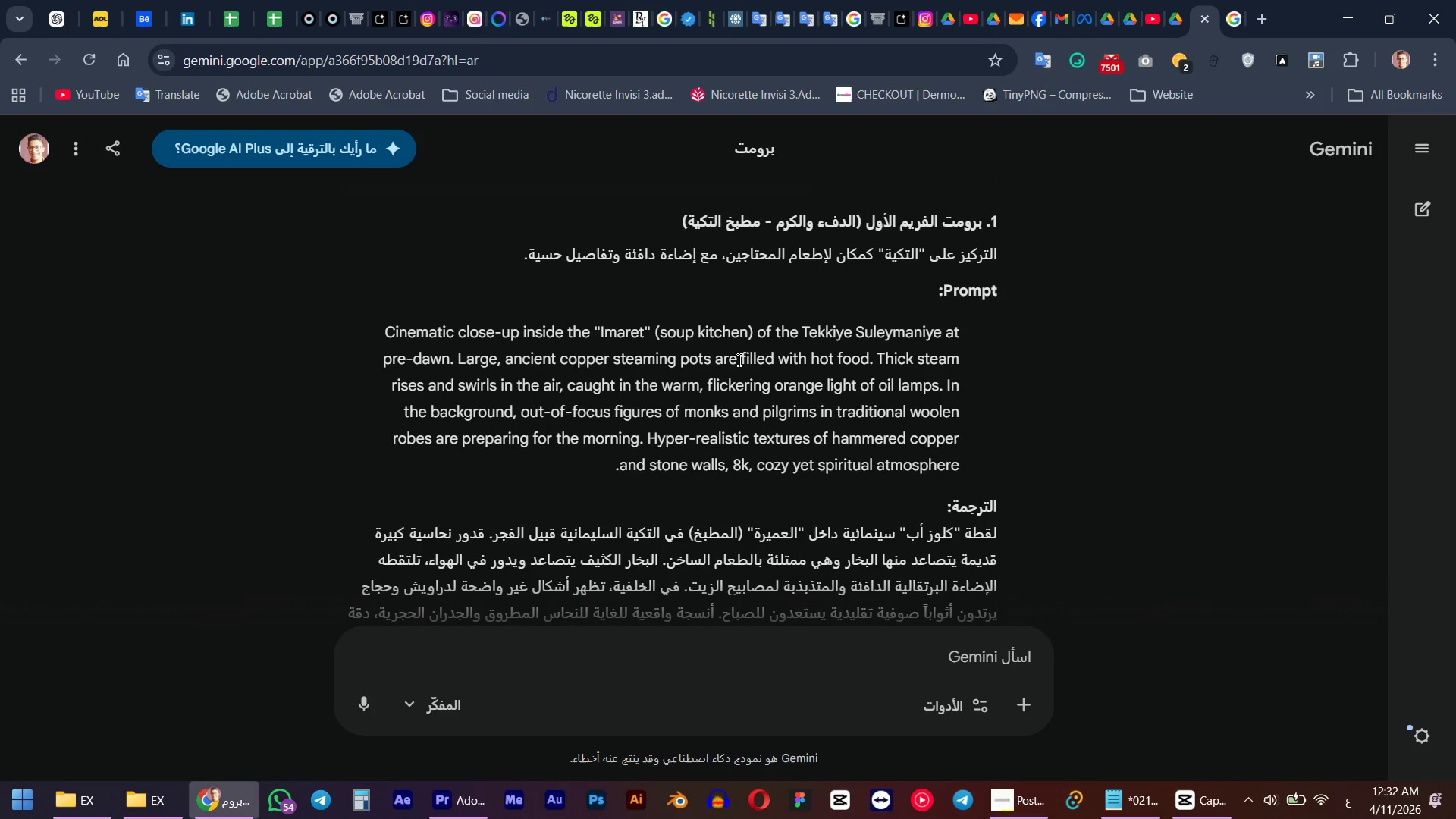 
double_click([768, 357])
 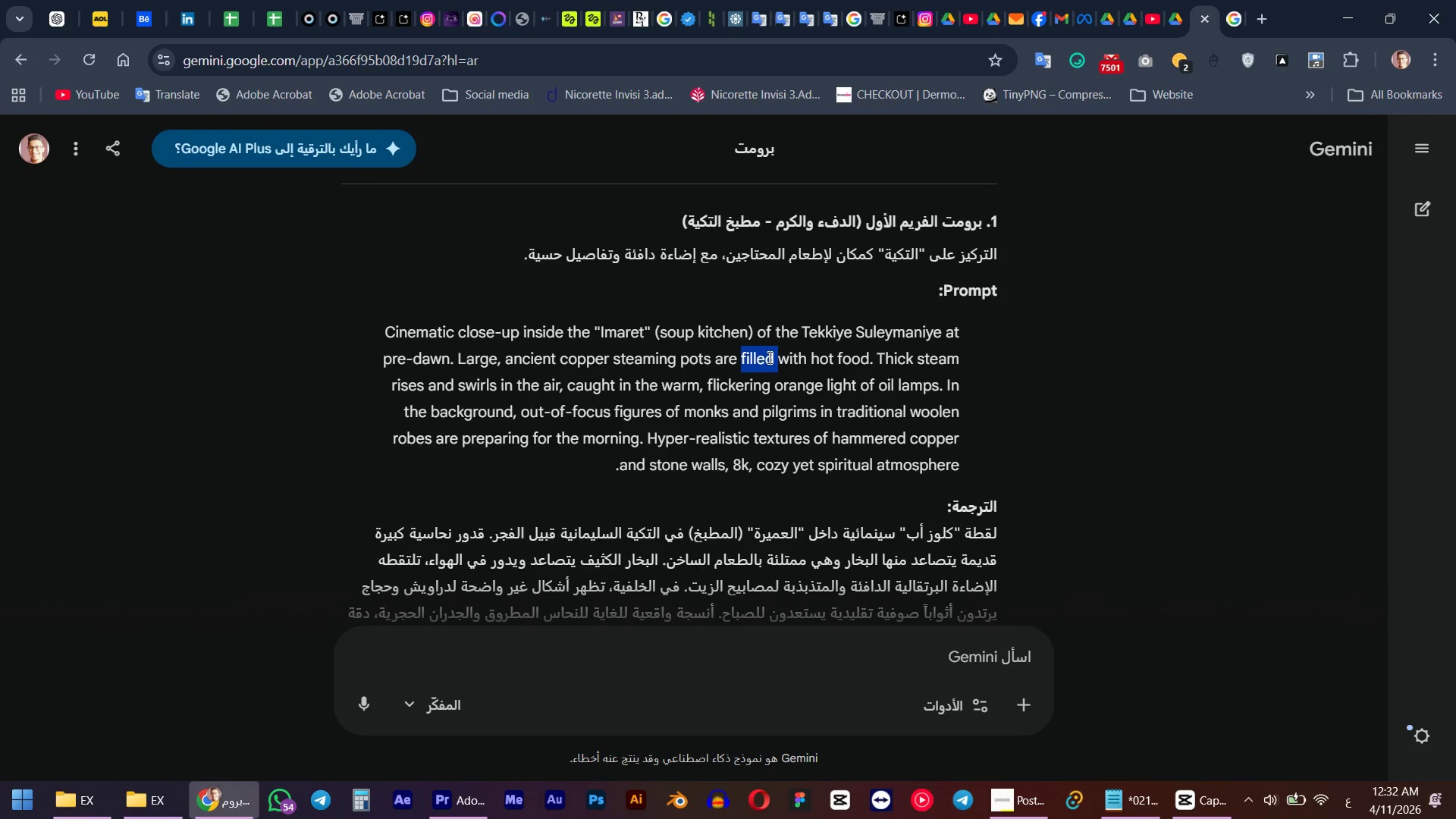 
triple_click([768, 357])
 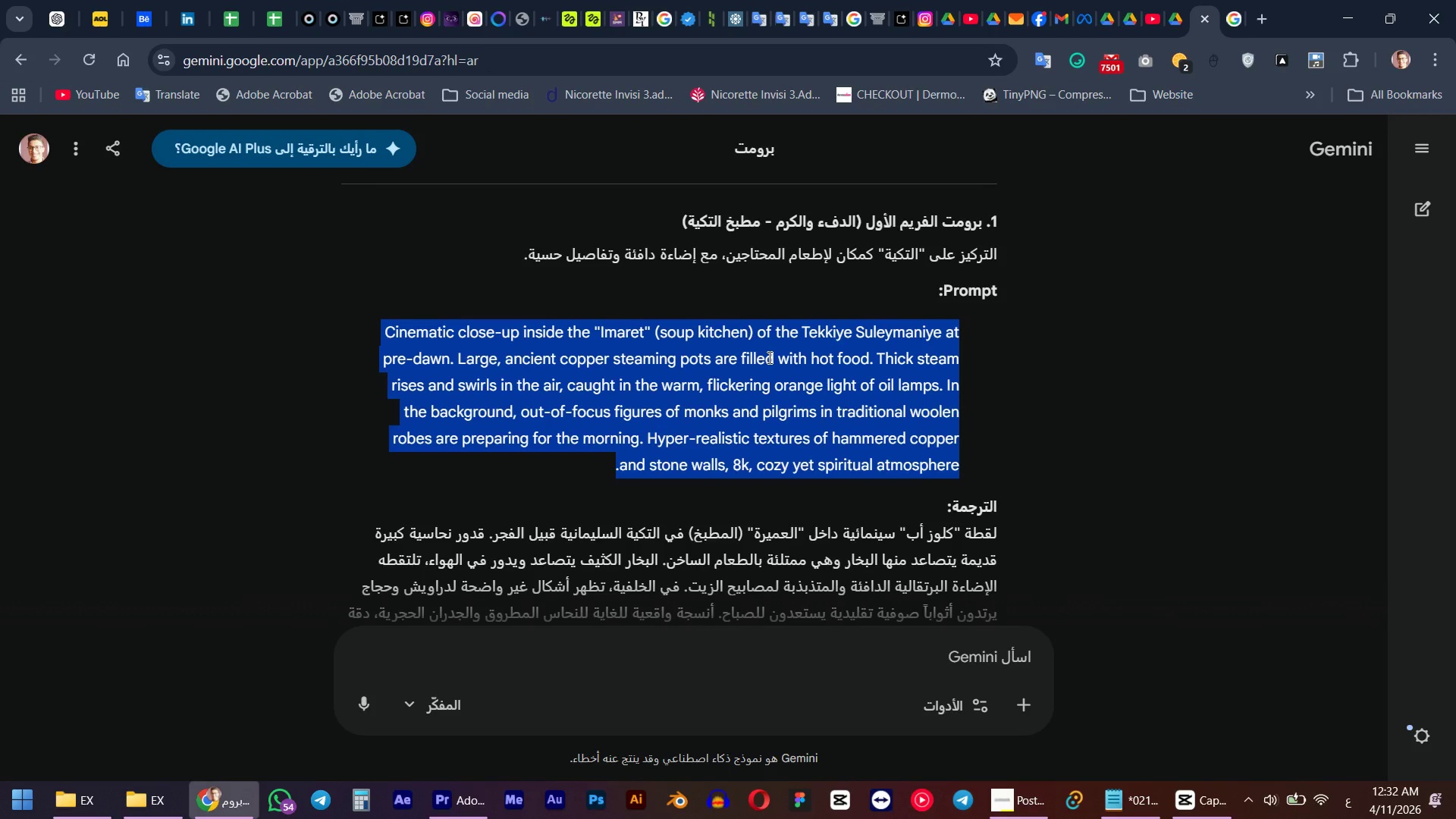 
key(Control+C)
 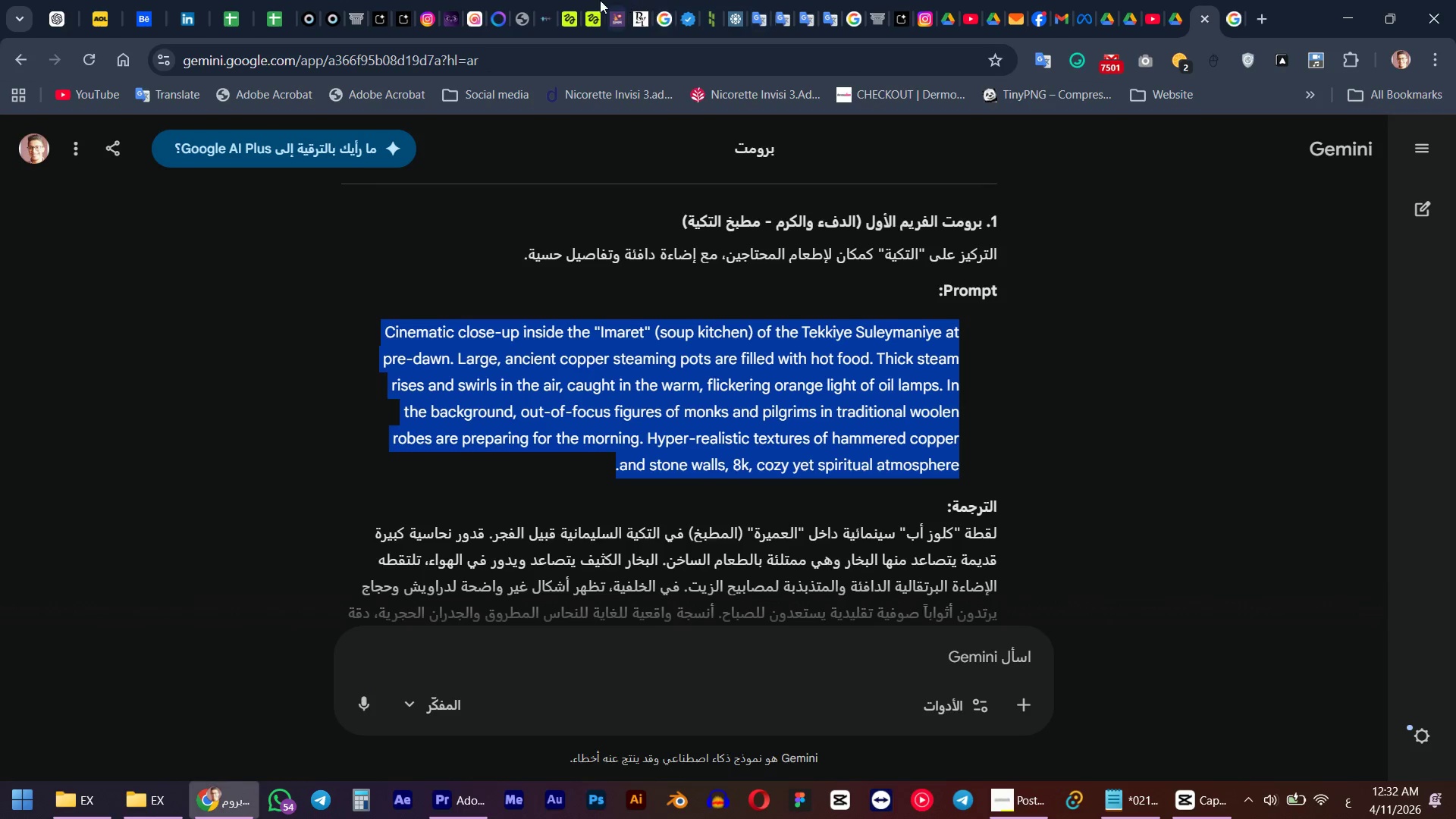 
left_click([573, 0])
 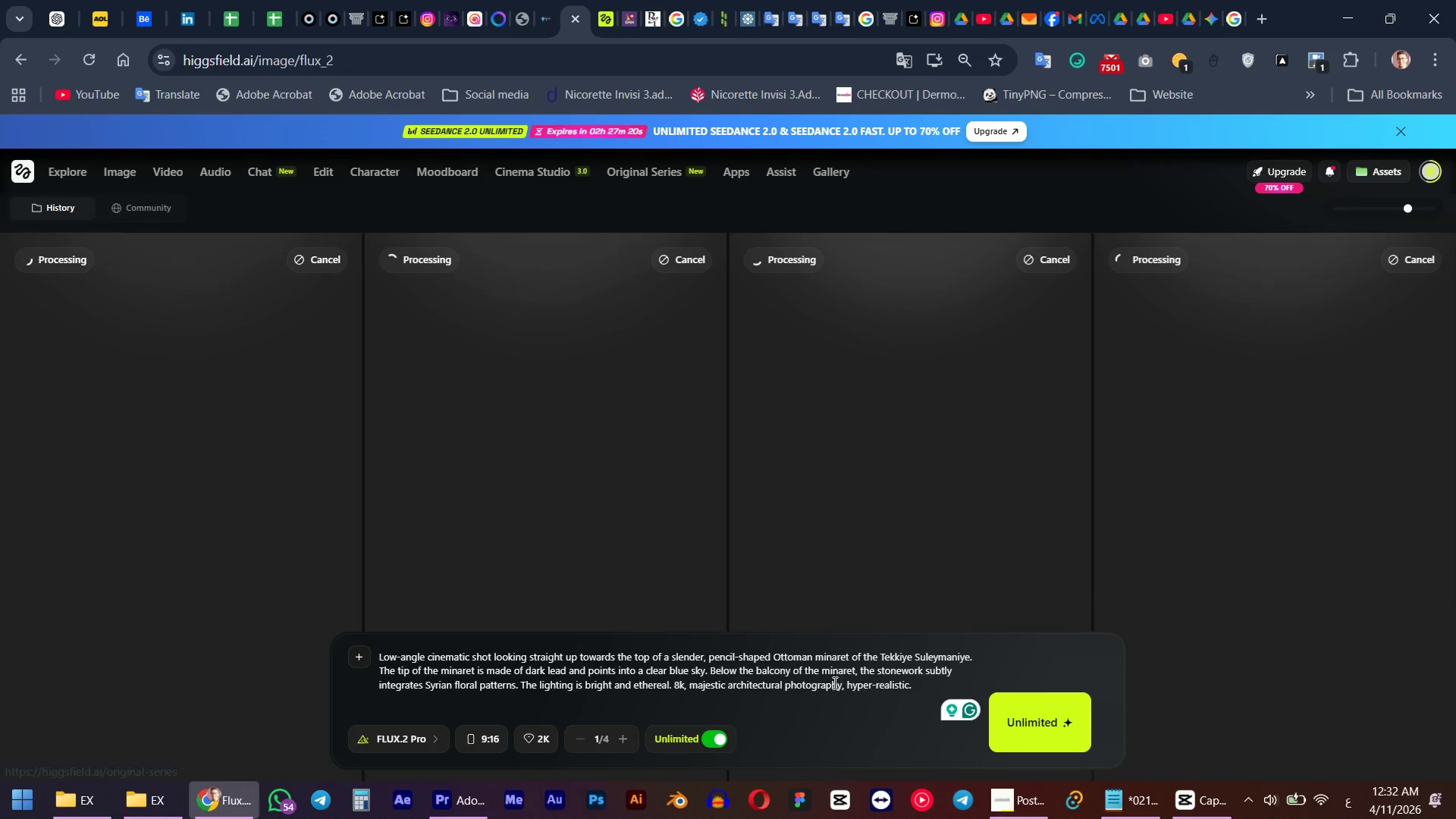 
left_click([808, 689])
 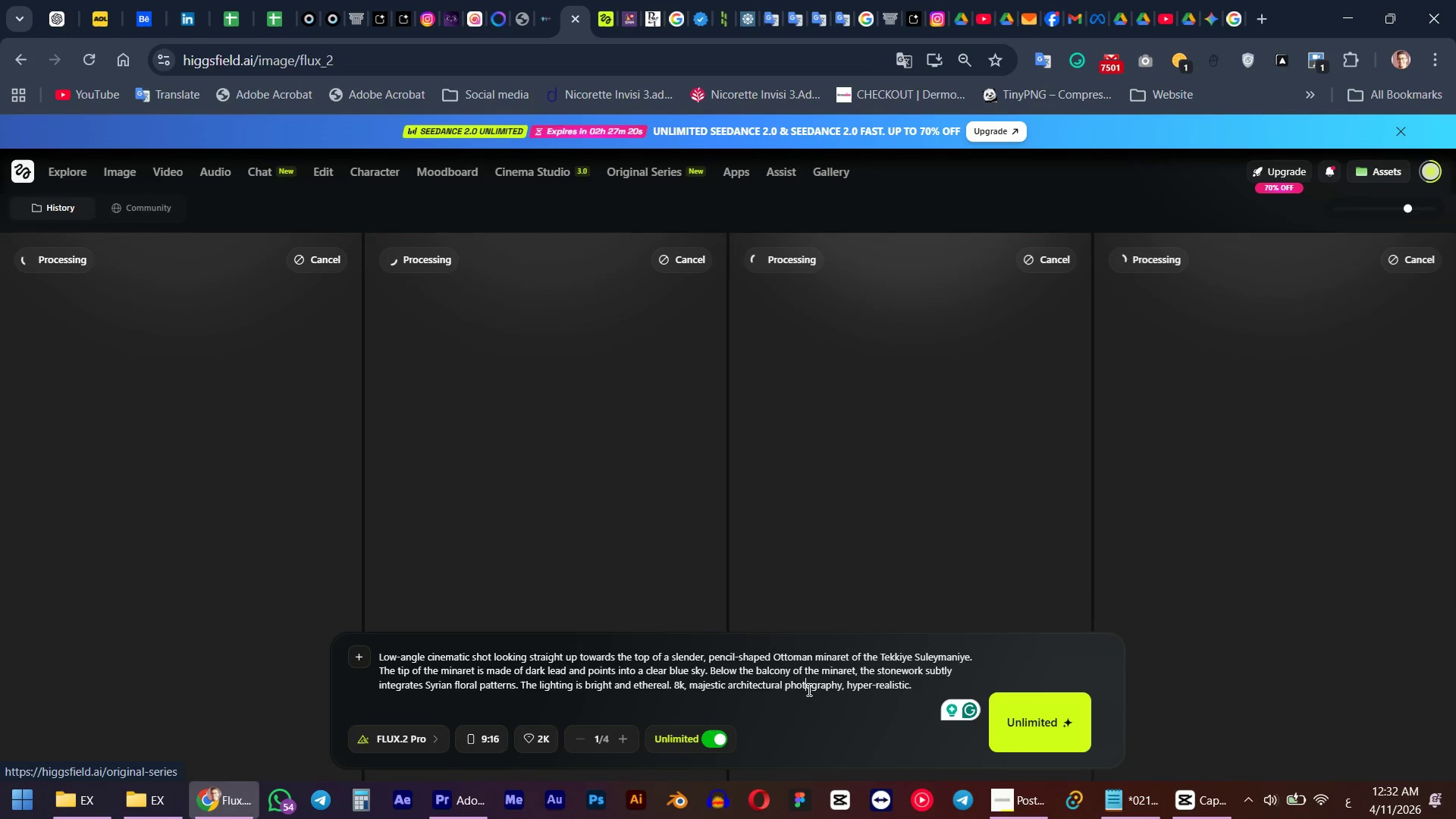 
key(Control+A)
 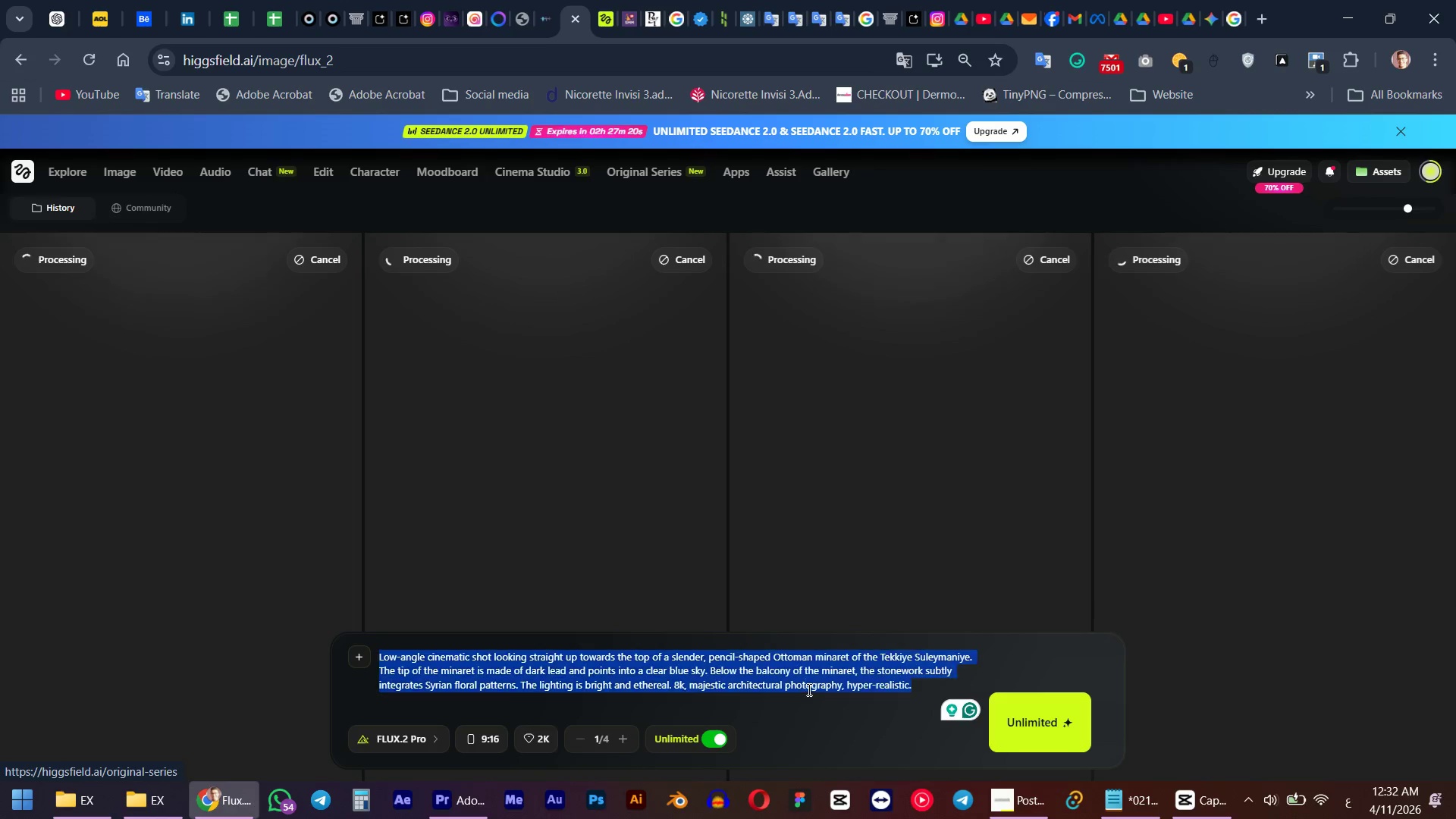 
key(Control+V)
 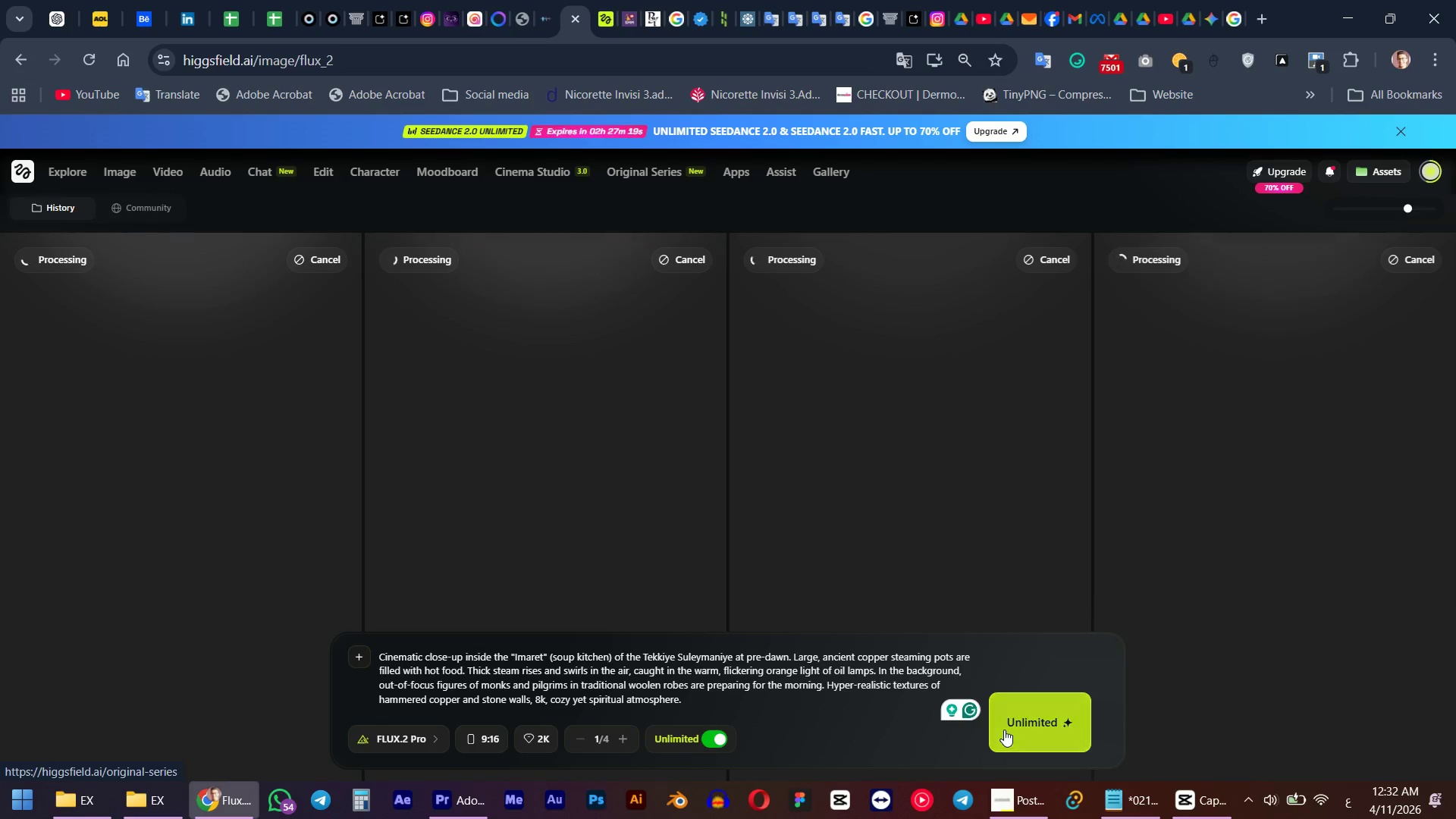 
left_click([1039, 725])
 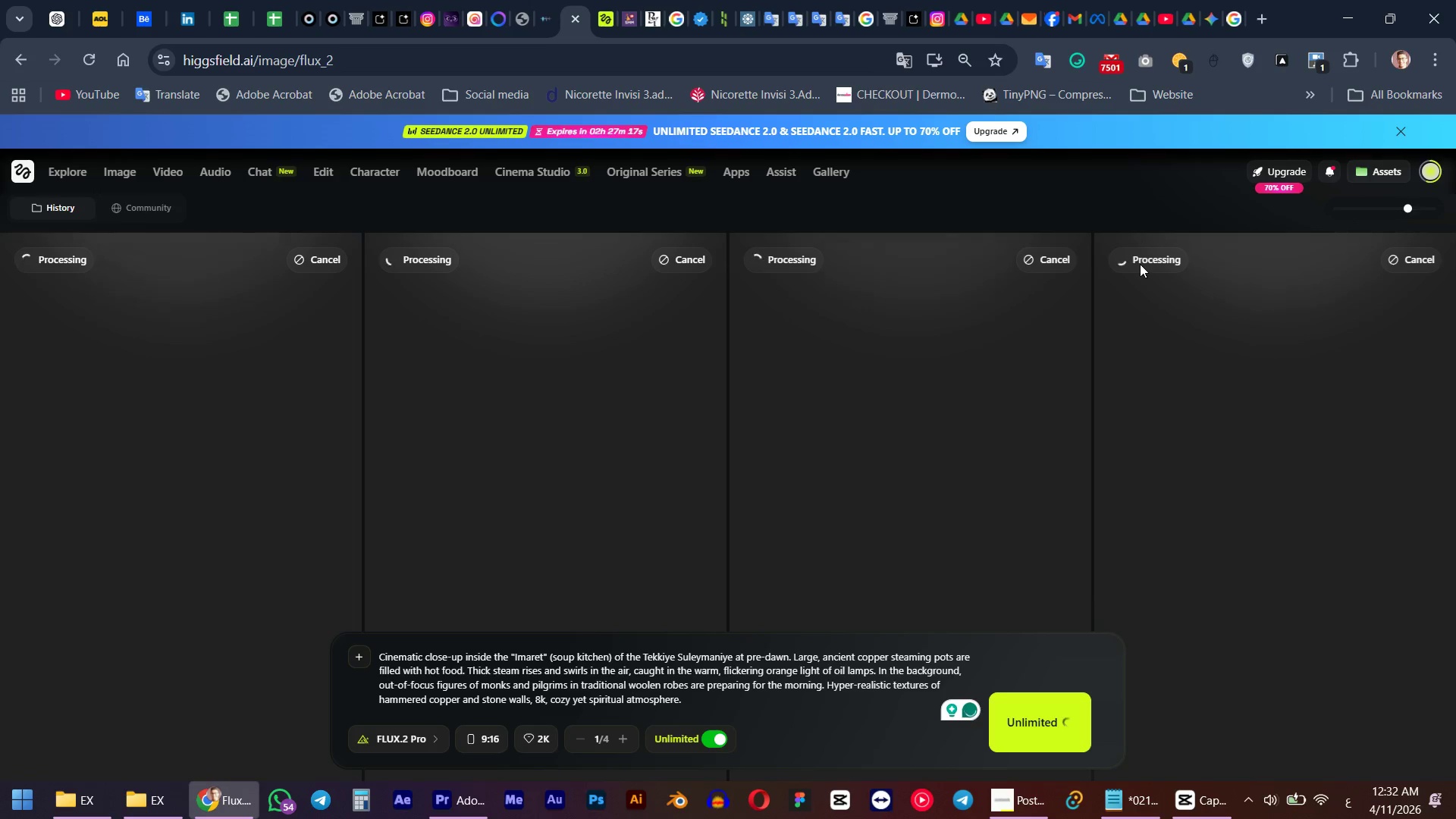 
scroll: coordinate [1122, 303], scroll_direction: down, amount: 3.0
 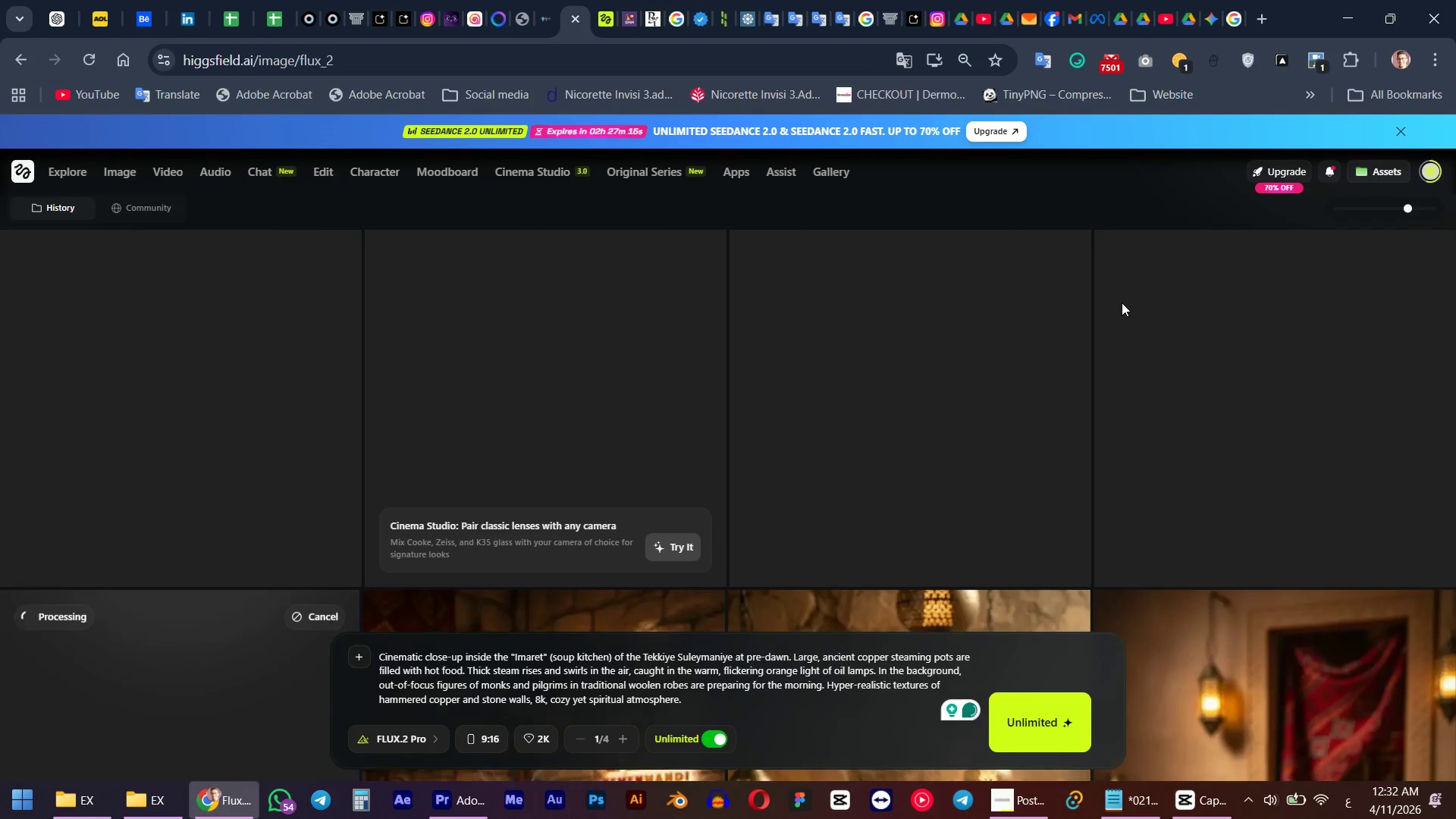 
scroll: coordinate [1122, 303], scroll_direction: up, amount: 8.0
 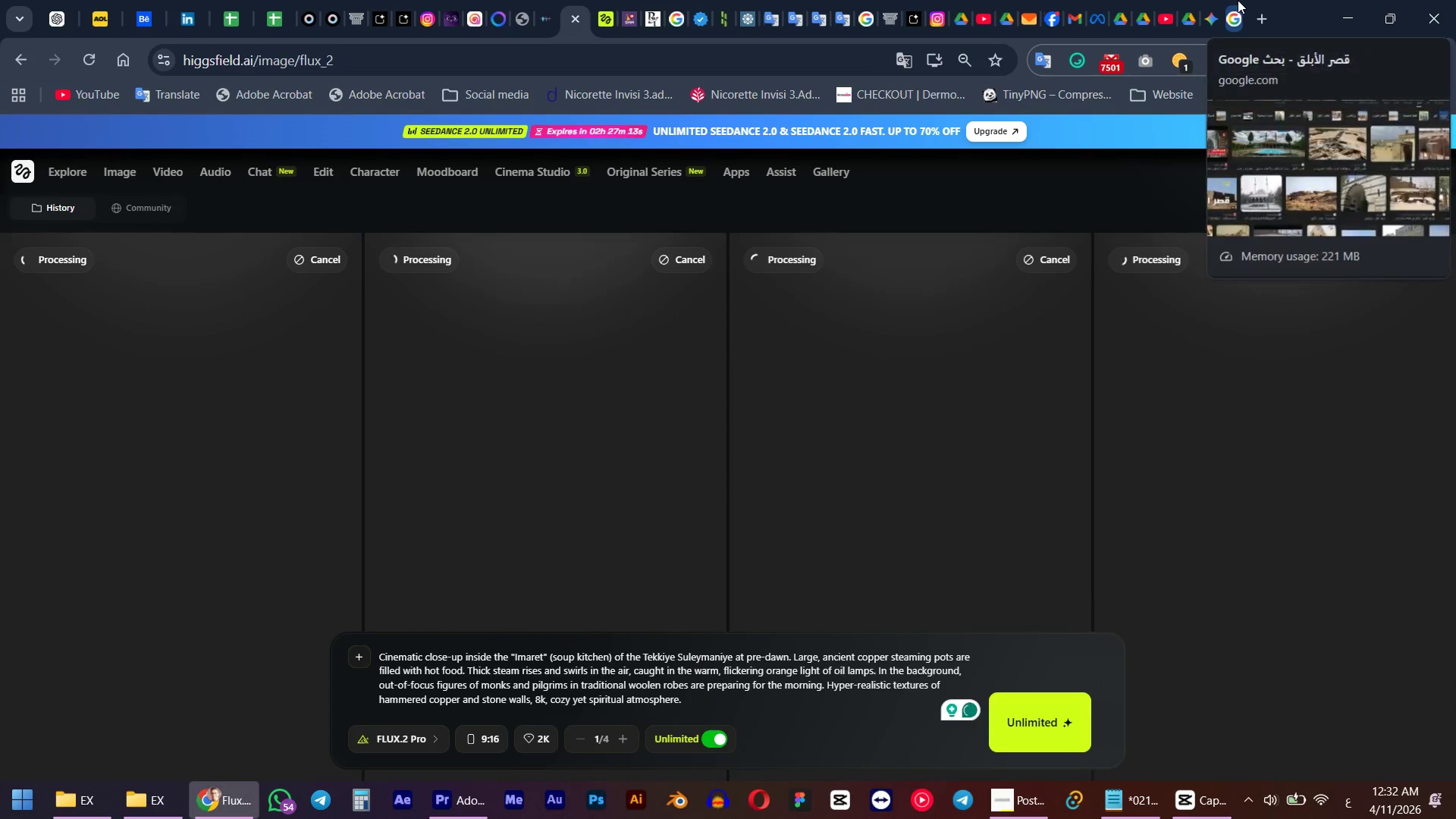 
left_click([1213, 0])
 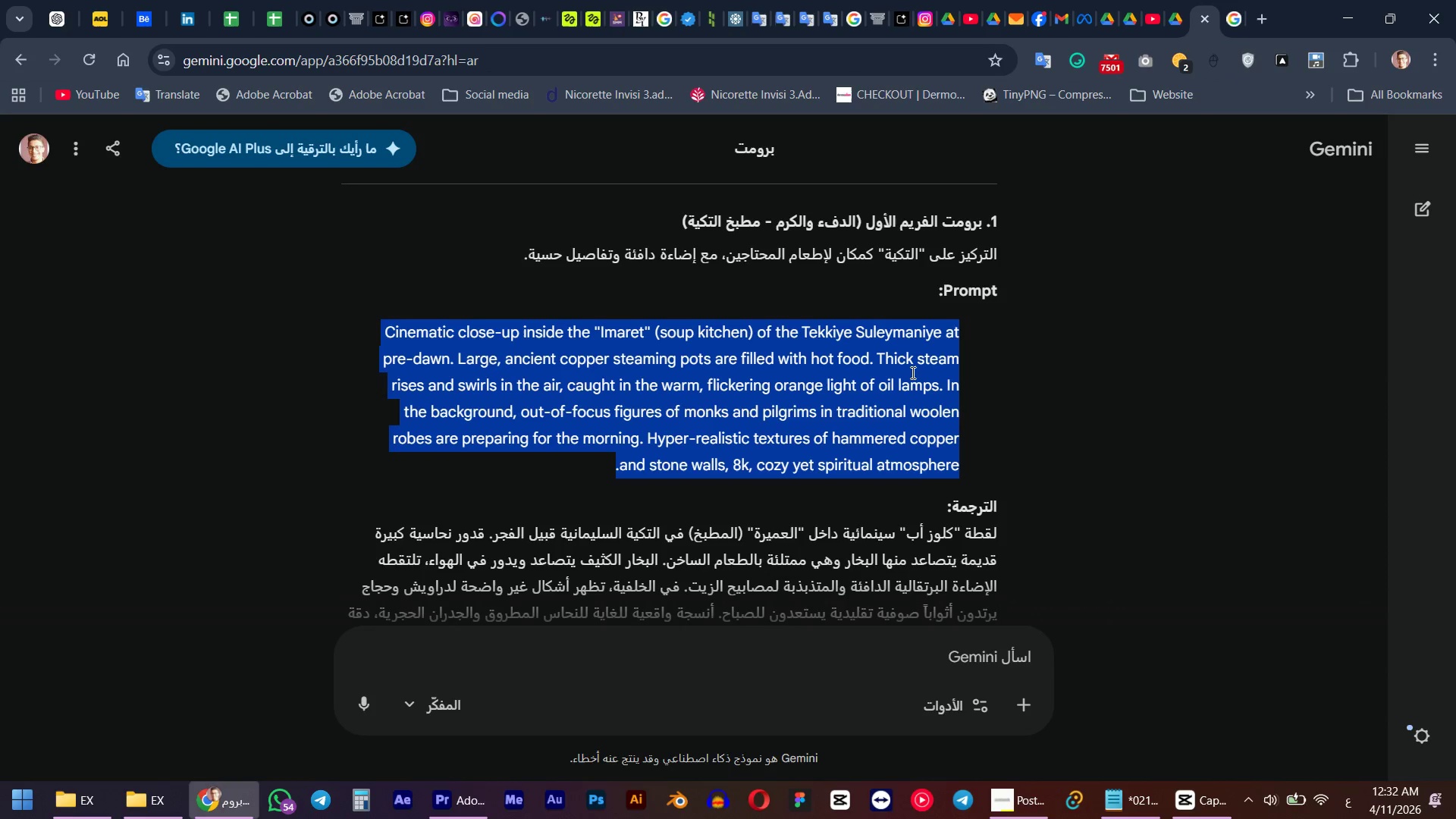 
scroll: coordinate [864, 424], scroll_direction: down, amount: 4.0
 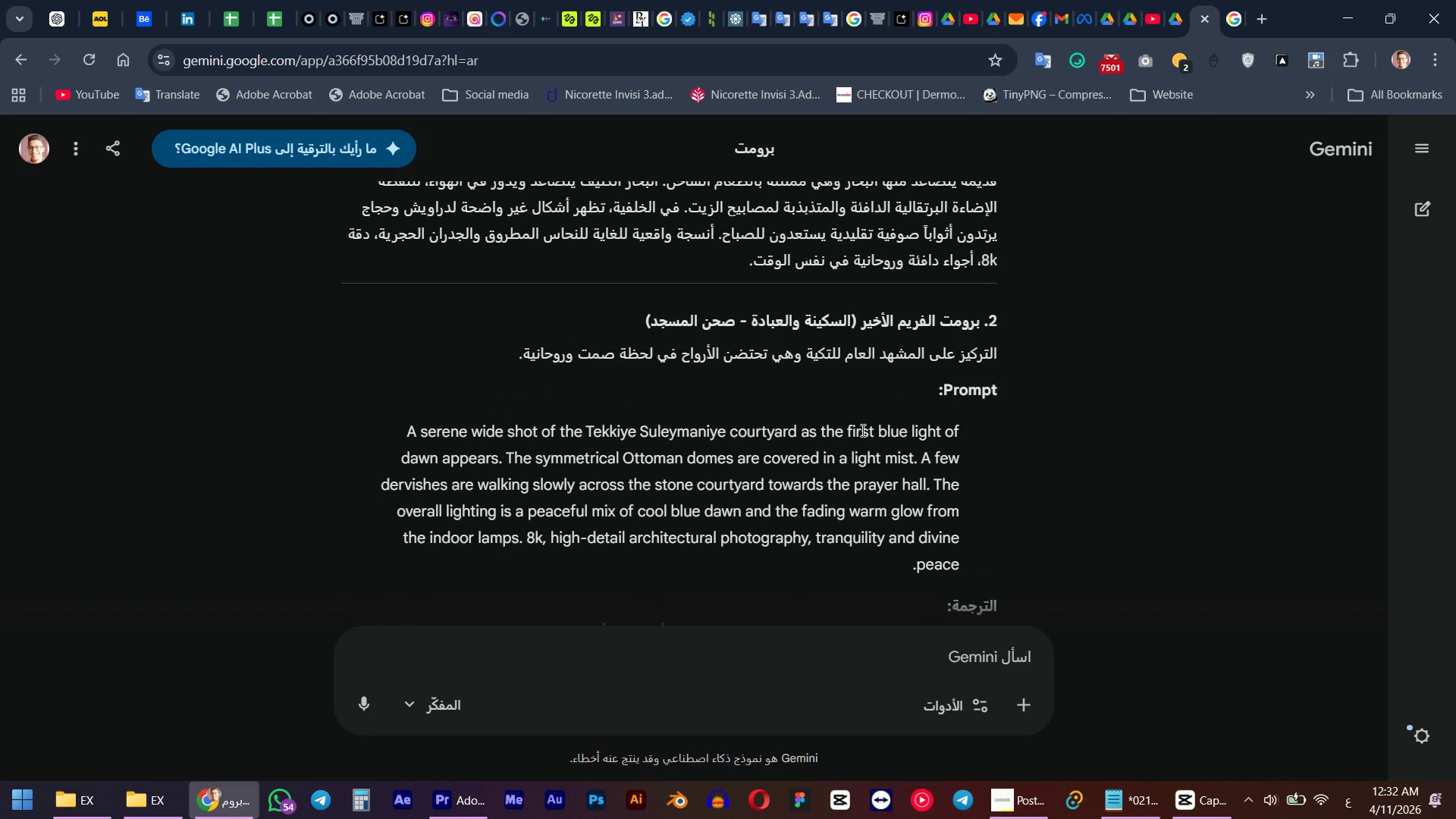 
double_click([861, 430])
 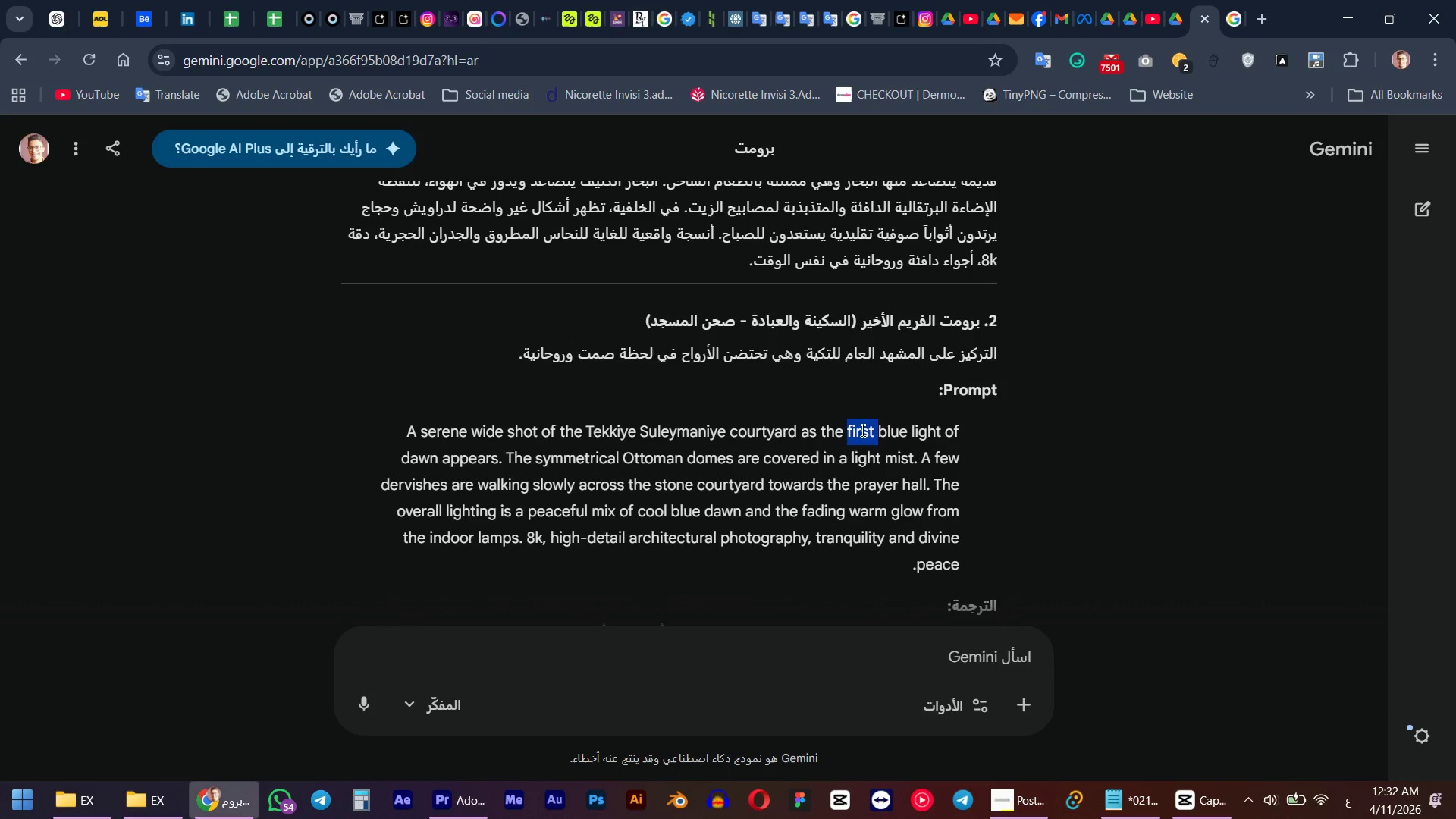 
triple_click([861, 430])
 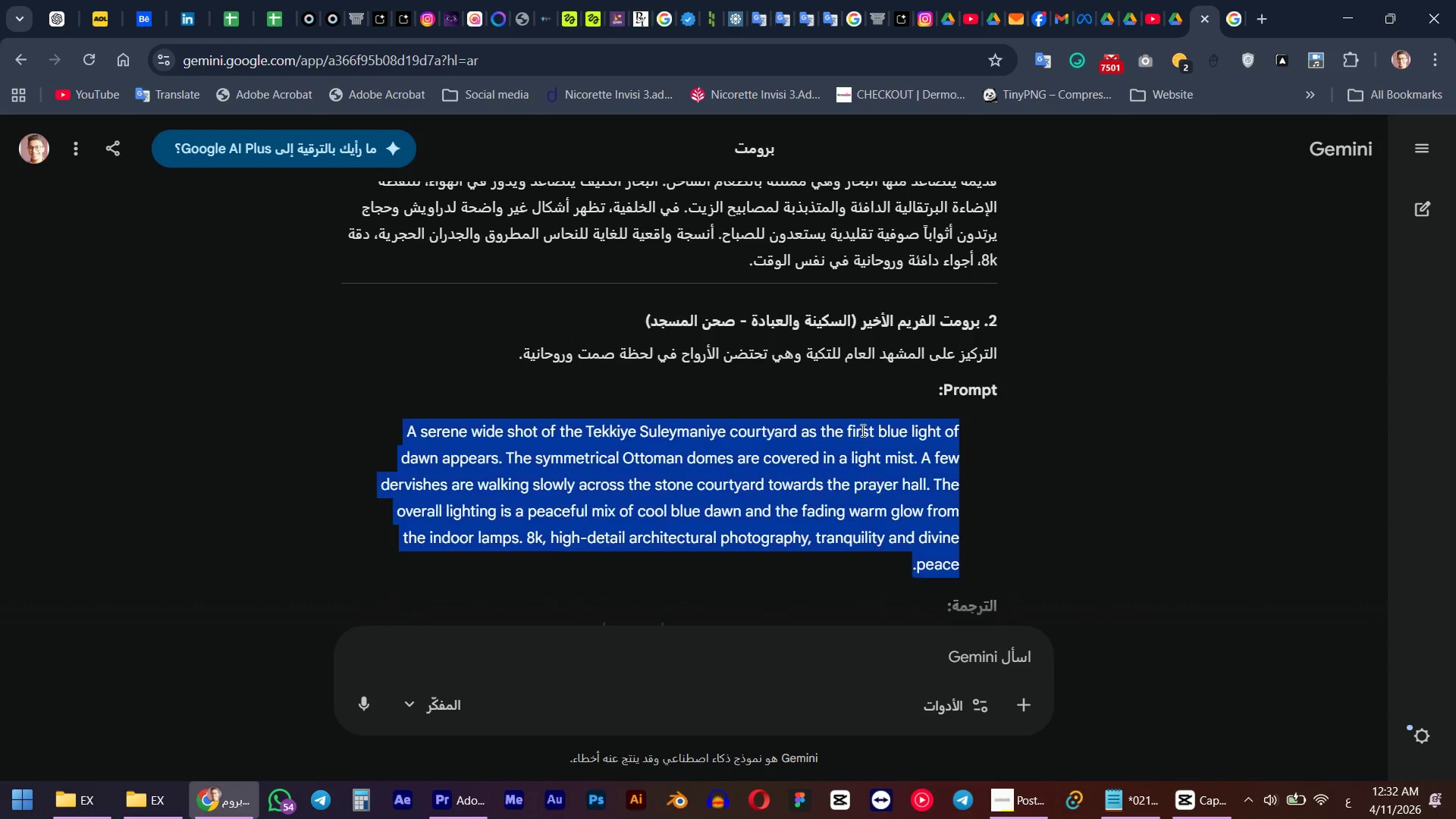 
key(Control+ControlLeft)
 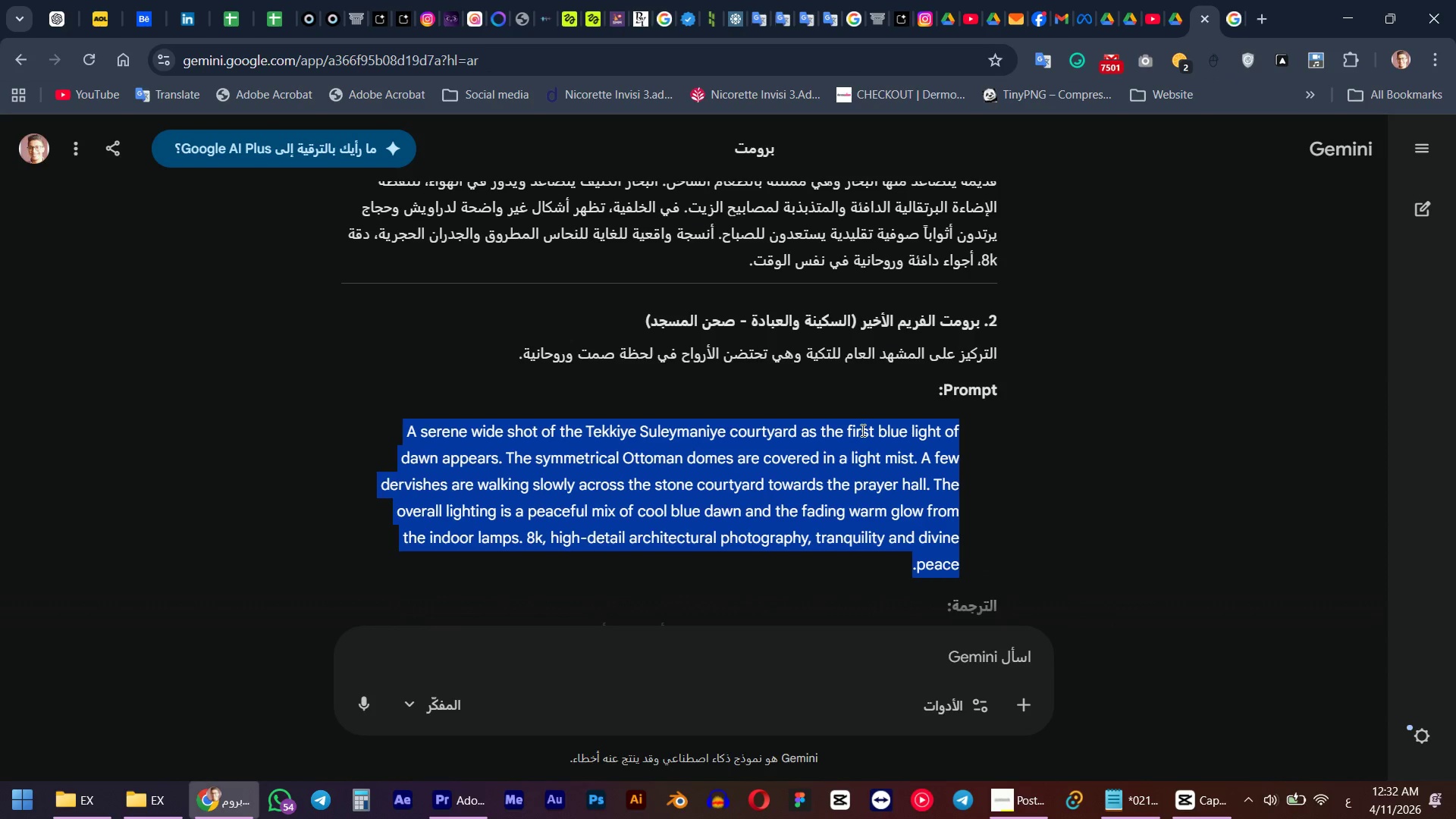 
key(Control+C)
 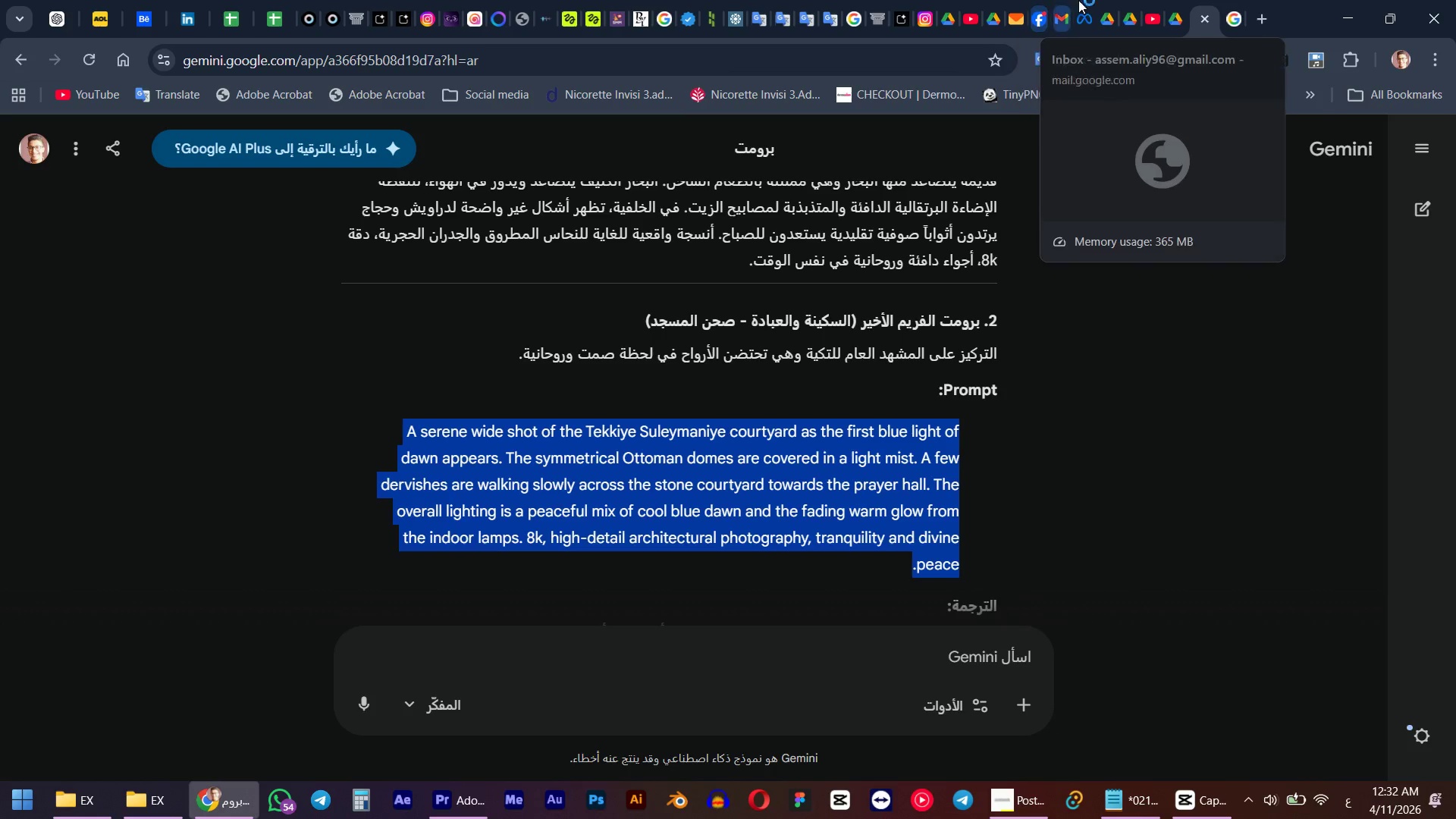 
left_click([563, 0])
 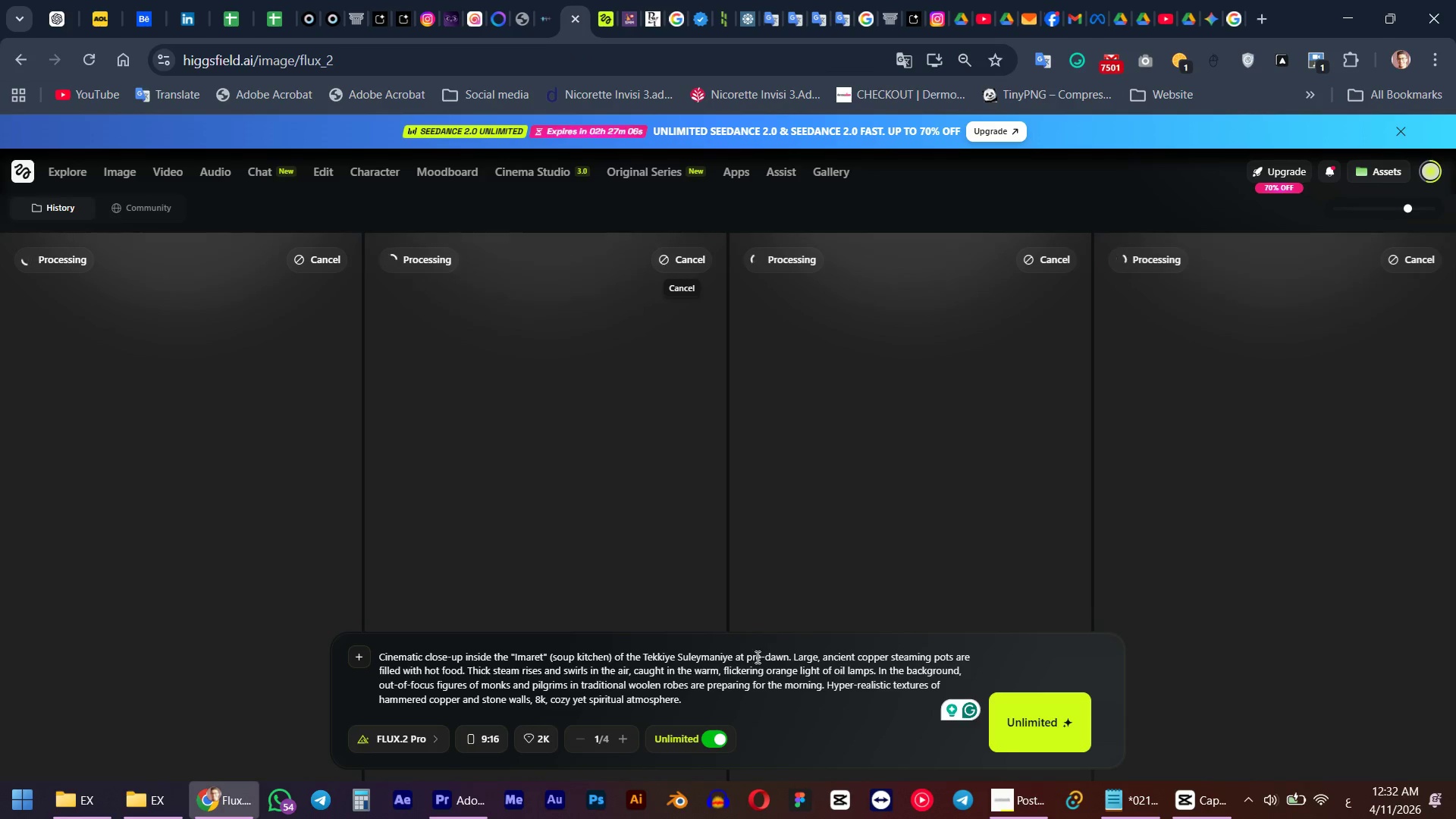 
left_click([748, 676])
 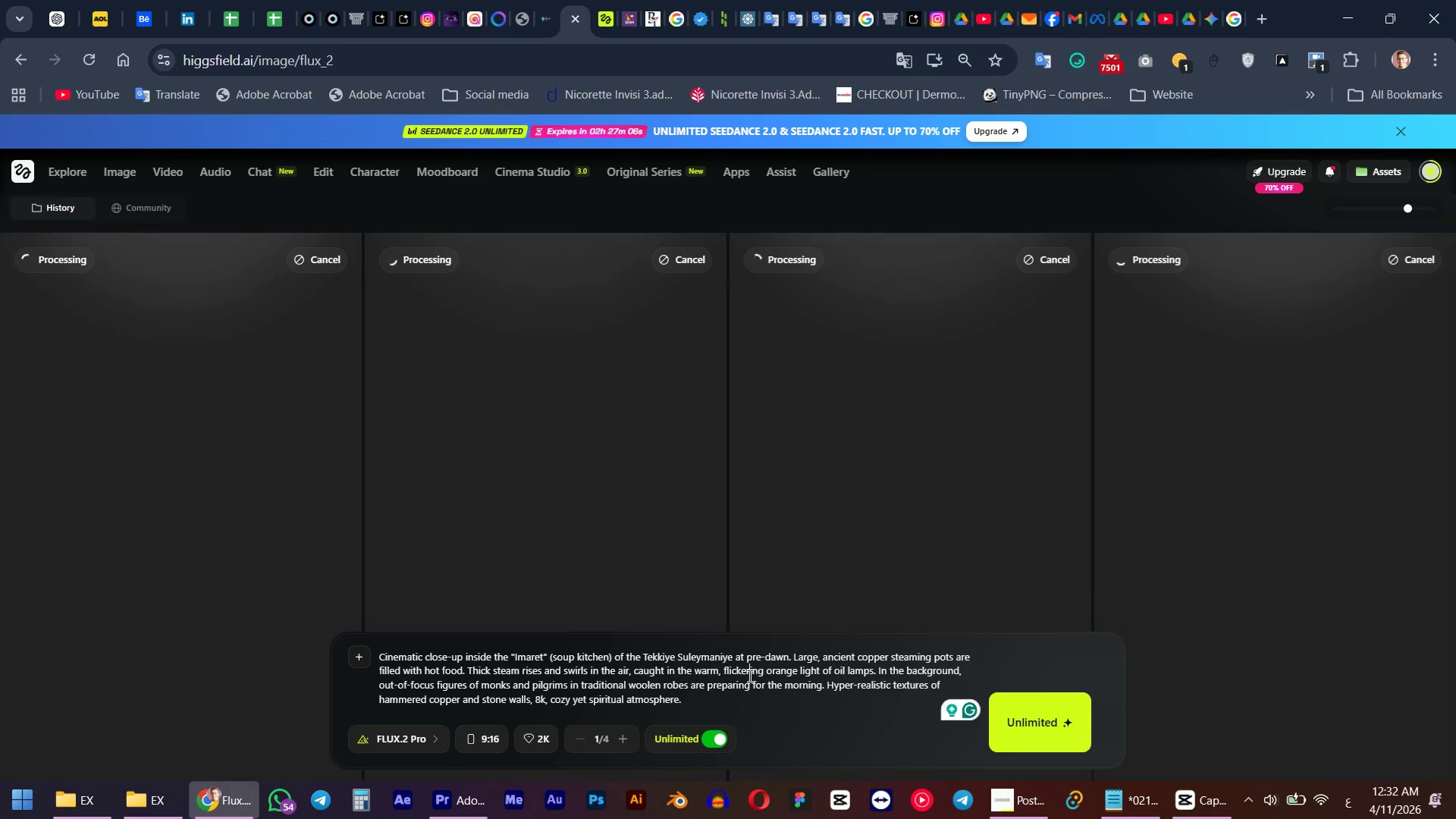 
key(Control+A)
 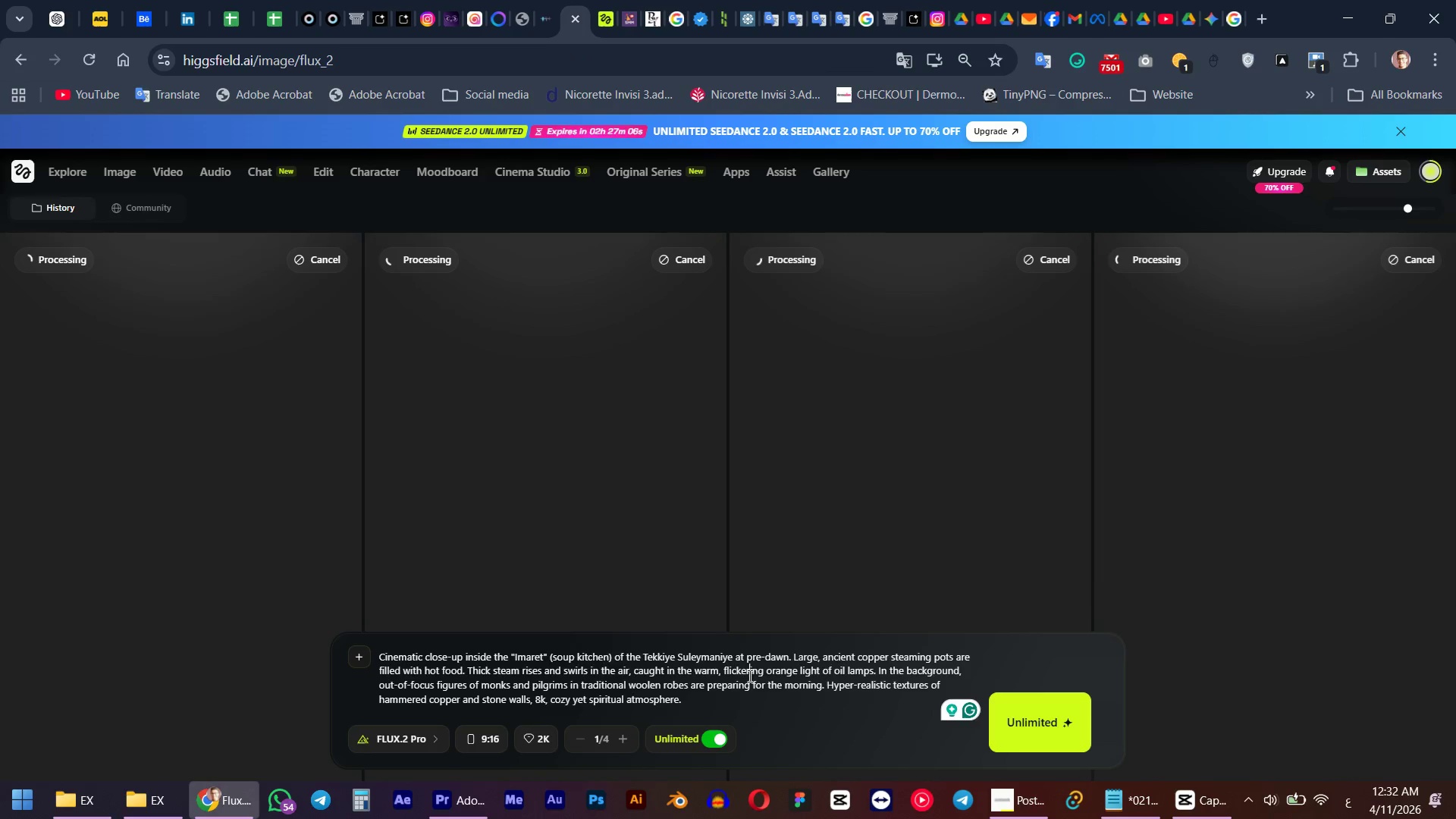 
key(Control+V)
 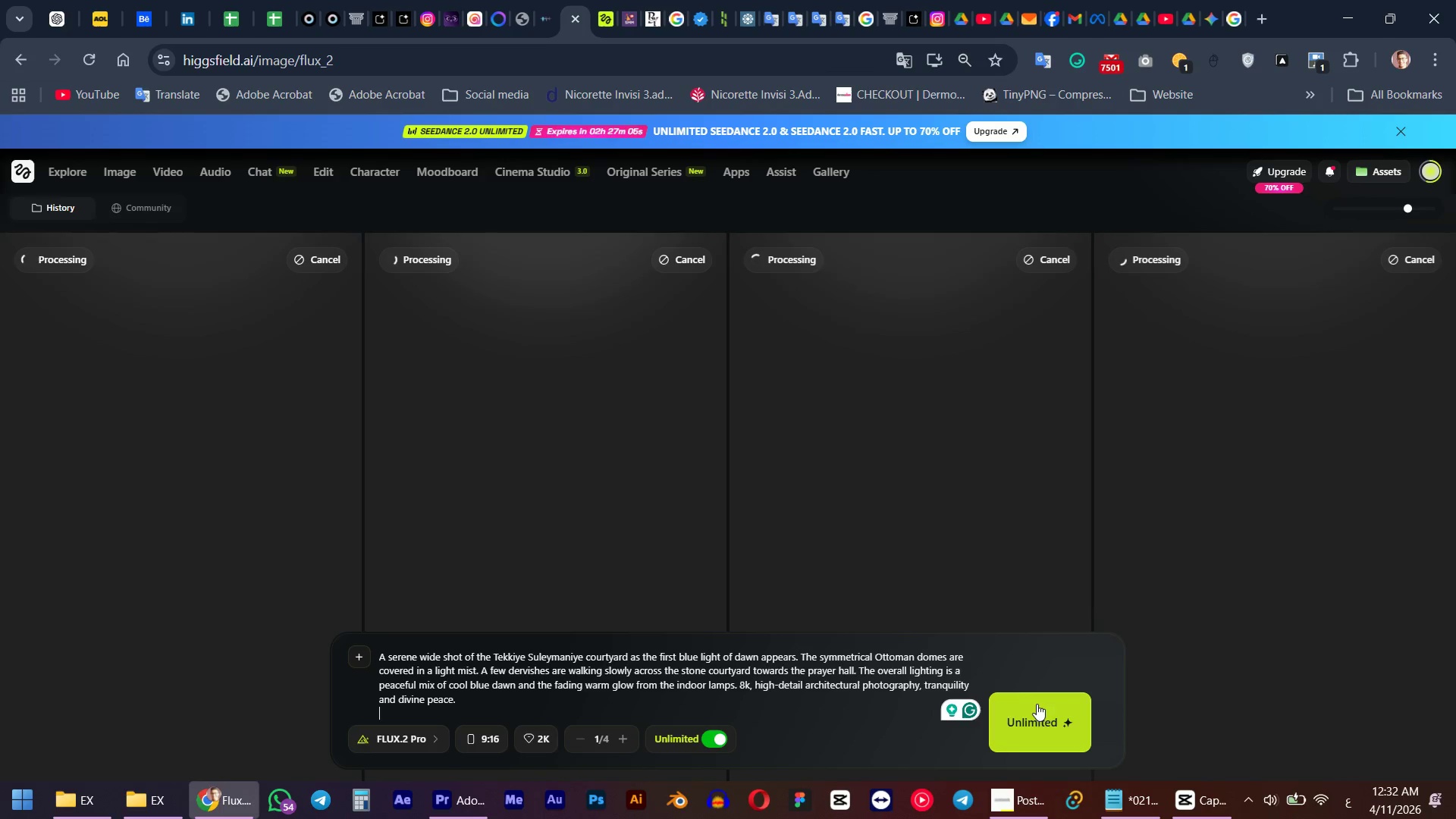 
left_click([1043, 708])
 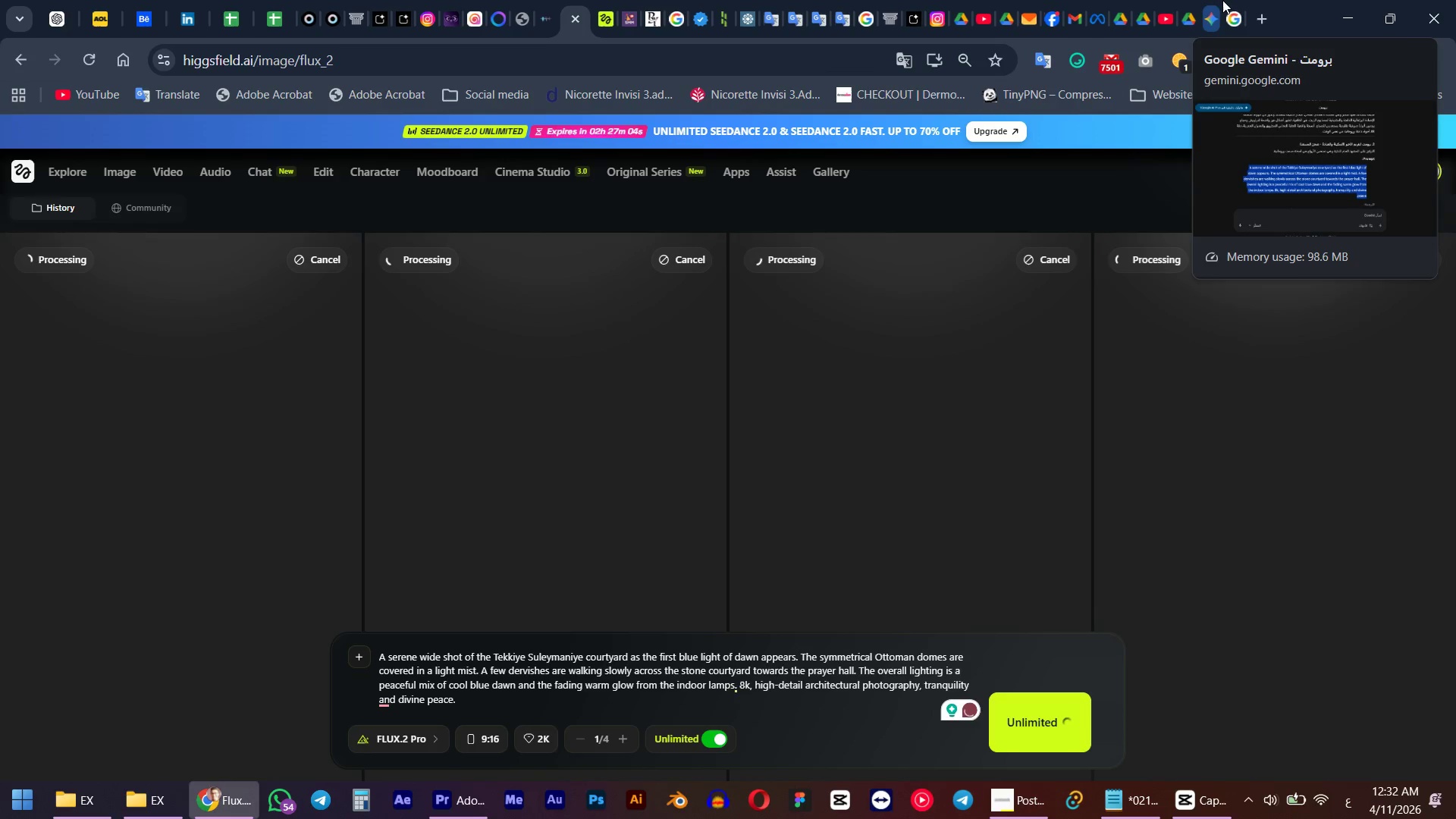 
left_click([1222, 0])
 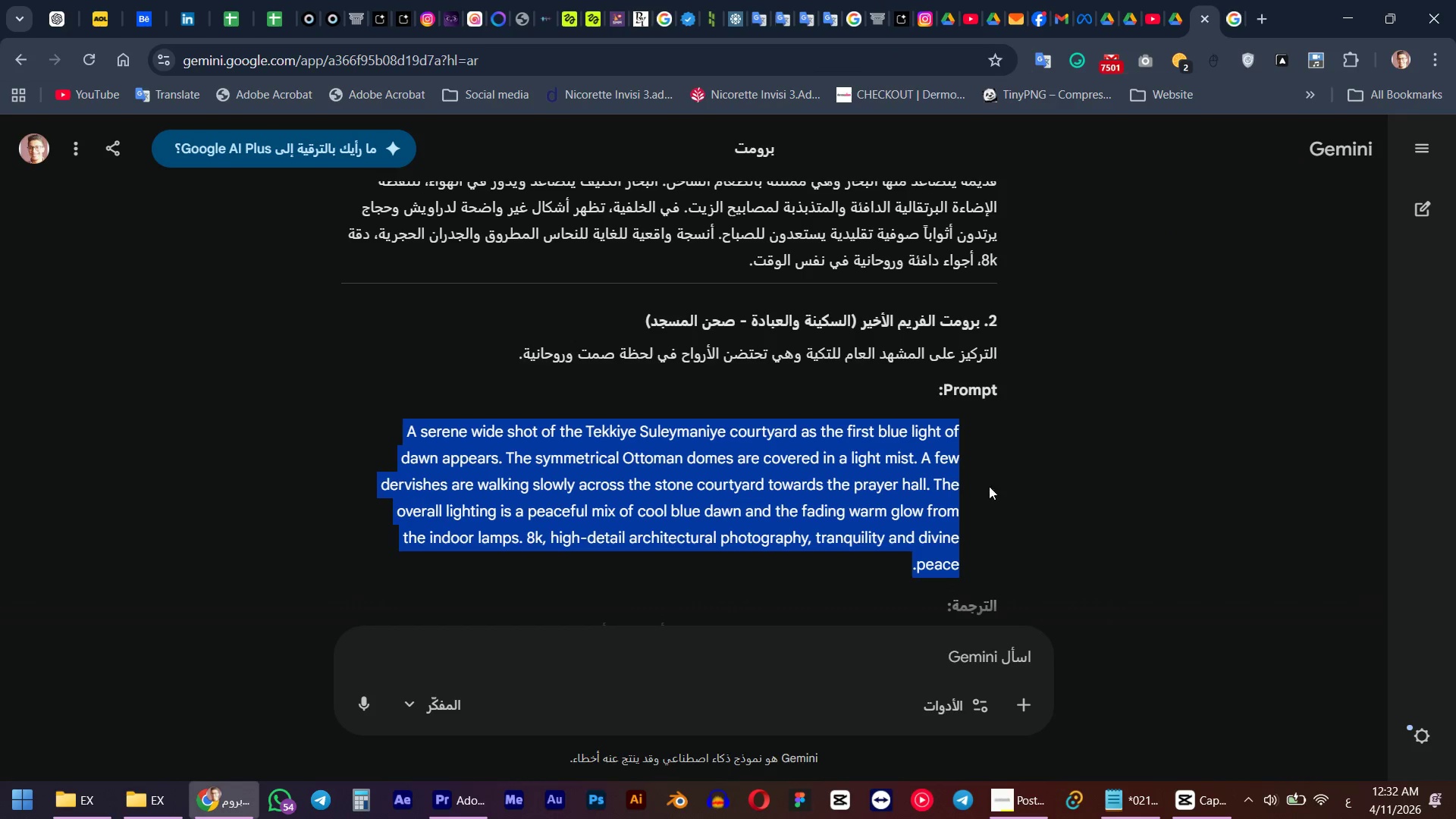 
left_click([846, 655])
 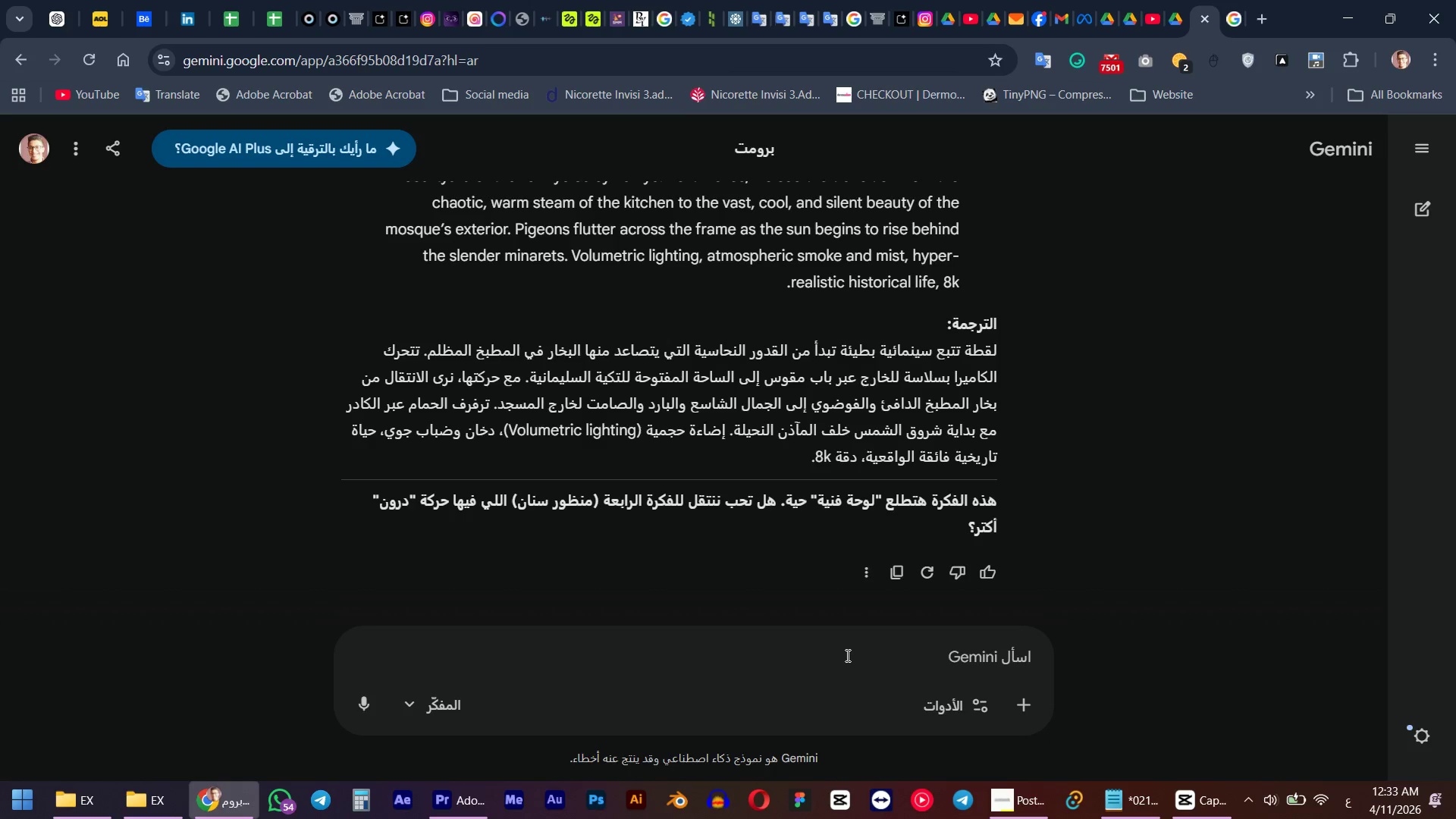 
scroll: coordinate [813, 518], scroll_direction: down, amount: 15.0
 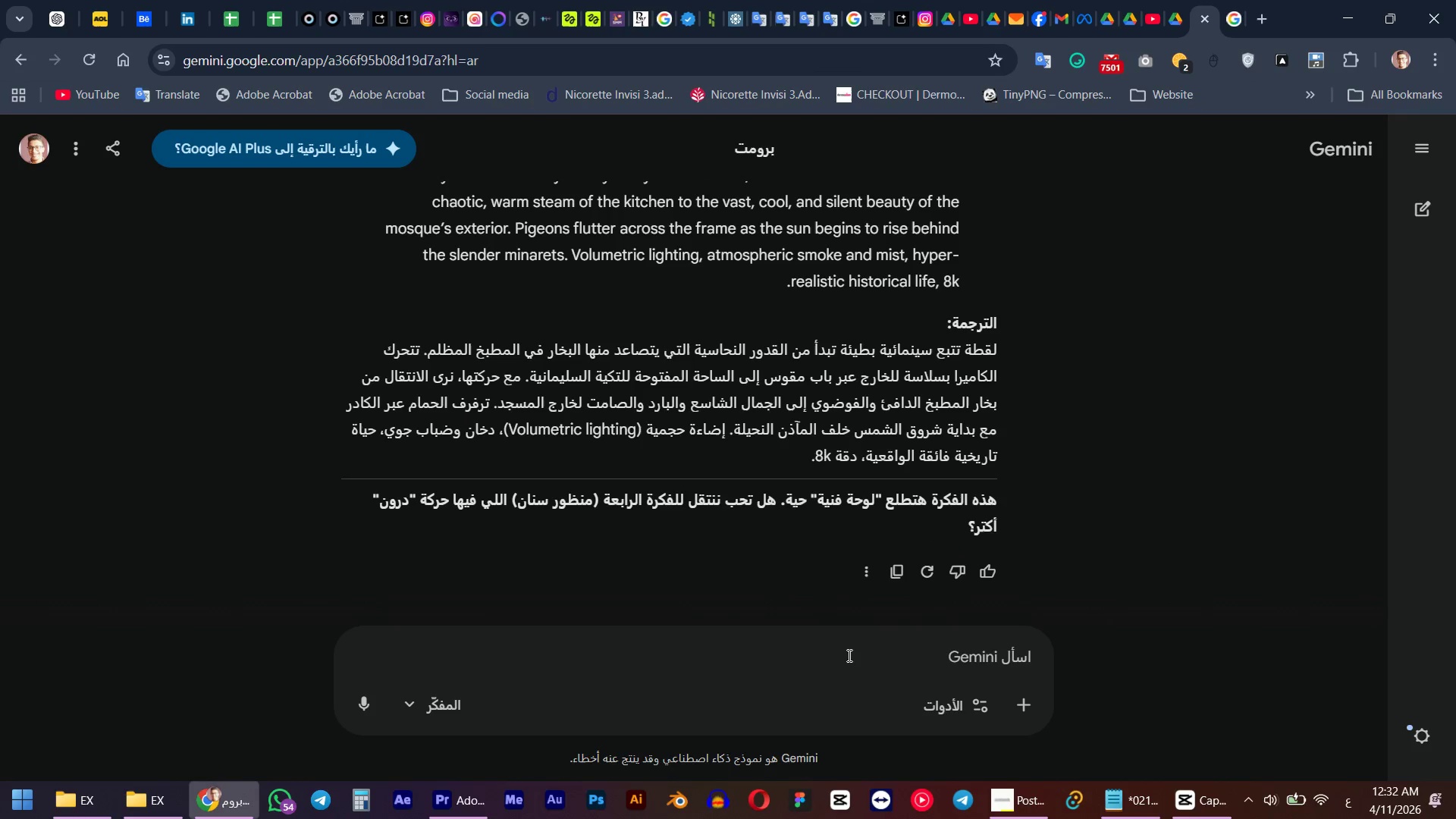 
wait(5.37)
 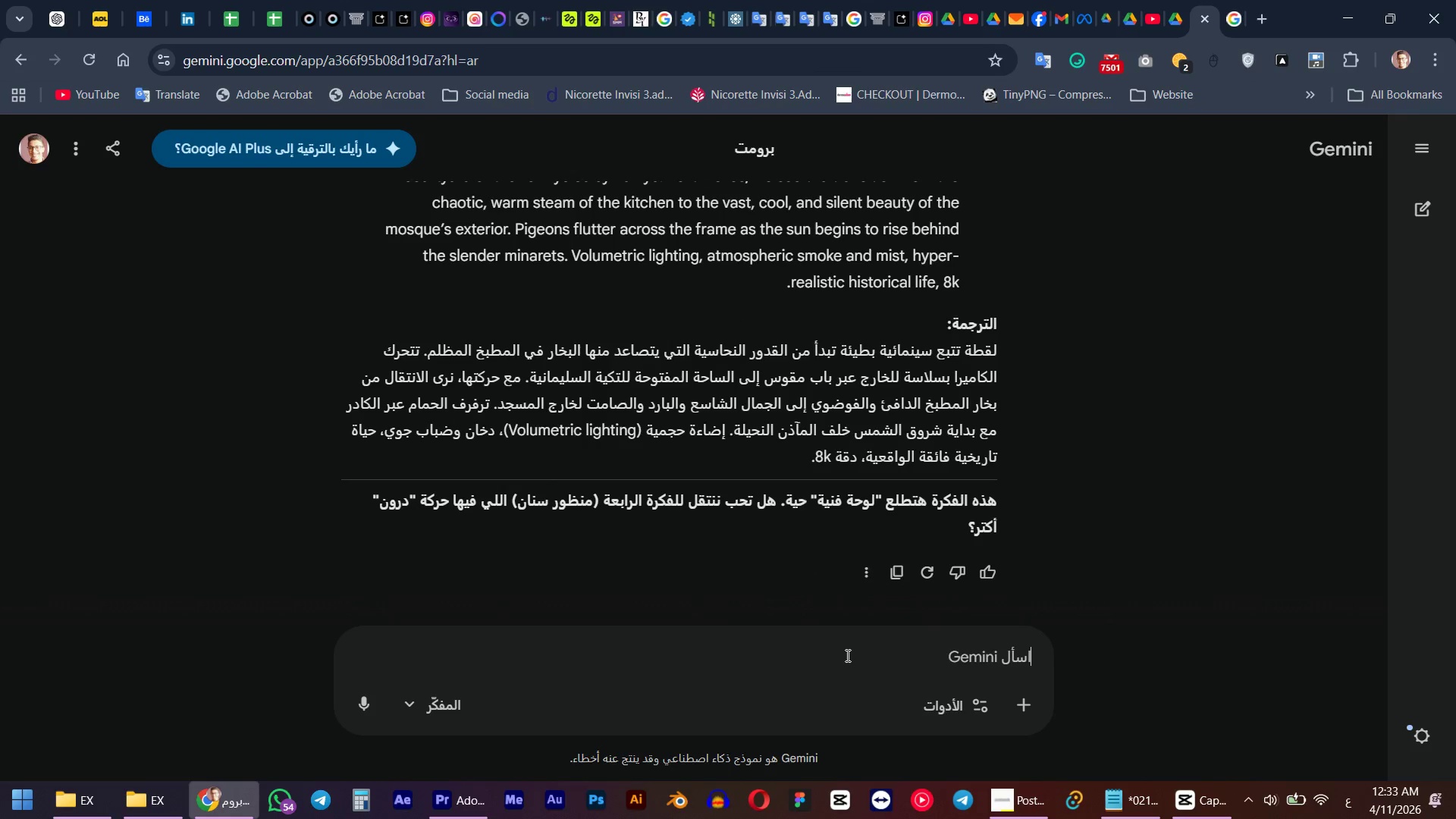 
type(hd,m hgt;vm hgvhfum)
 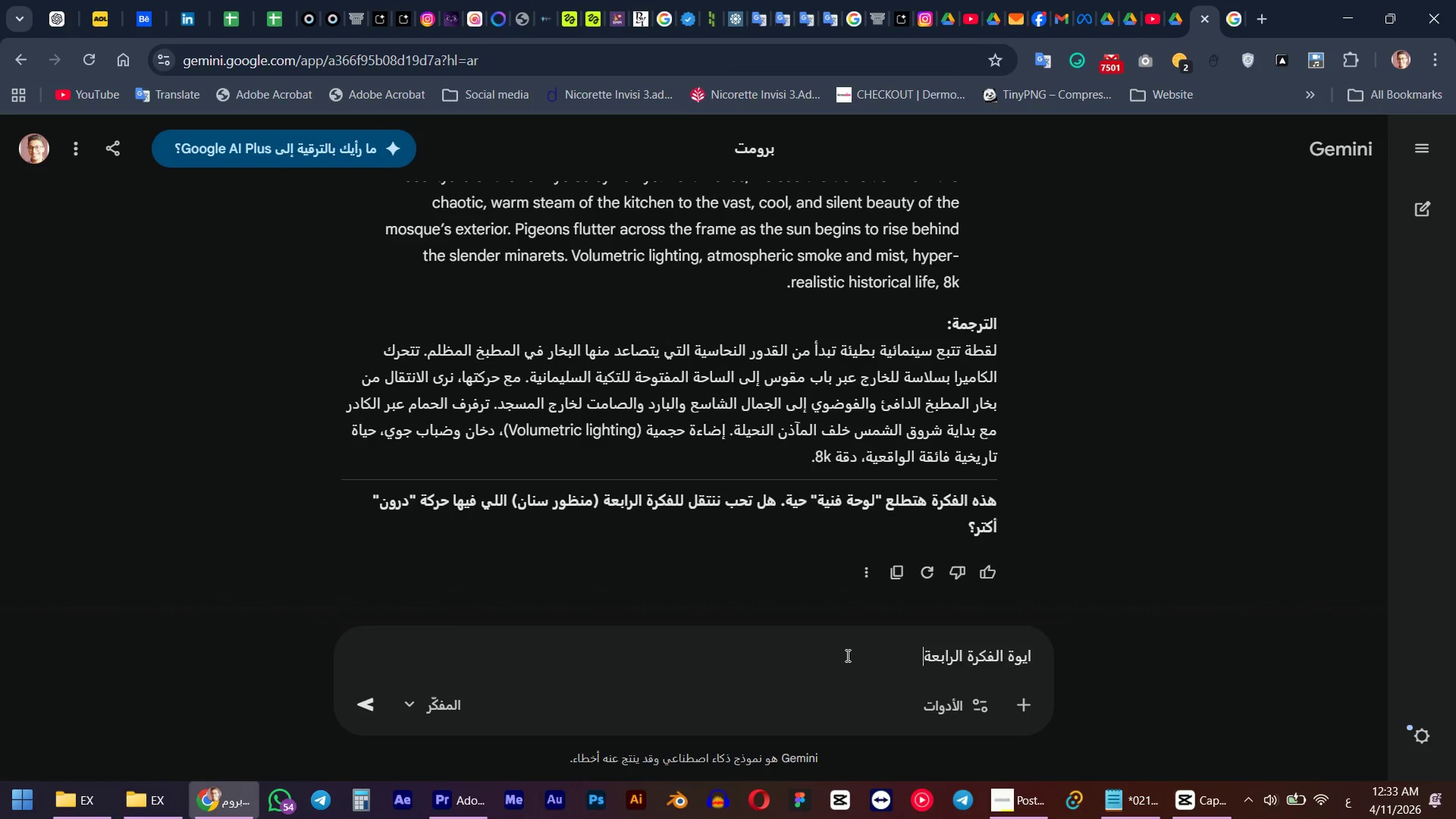 
key(Enter)
 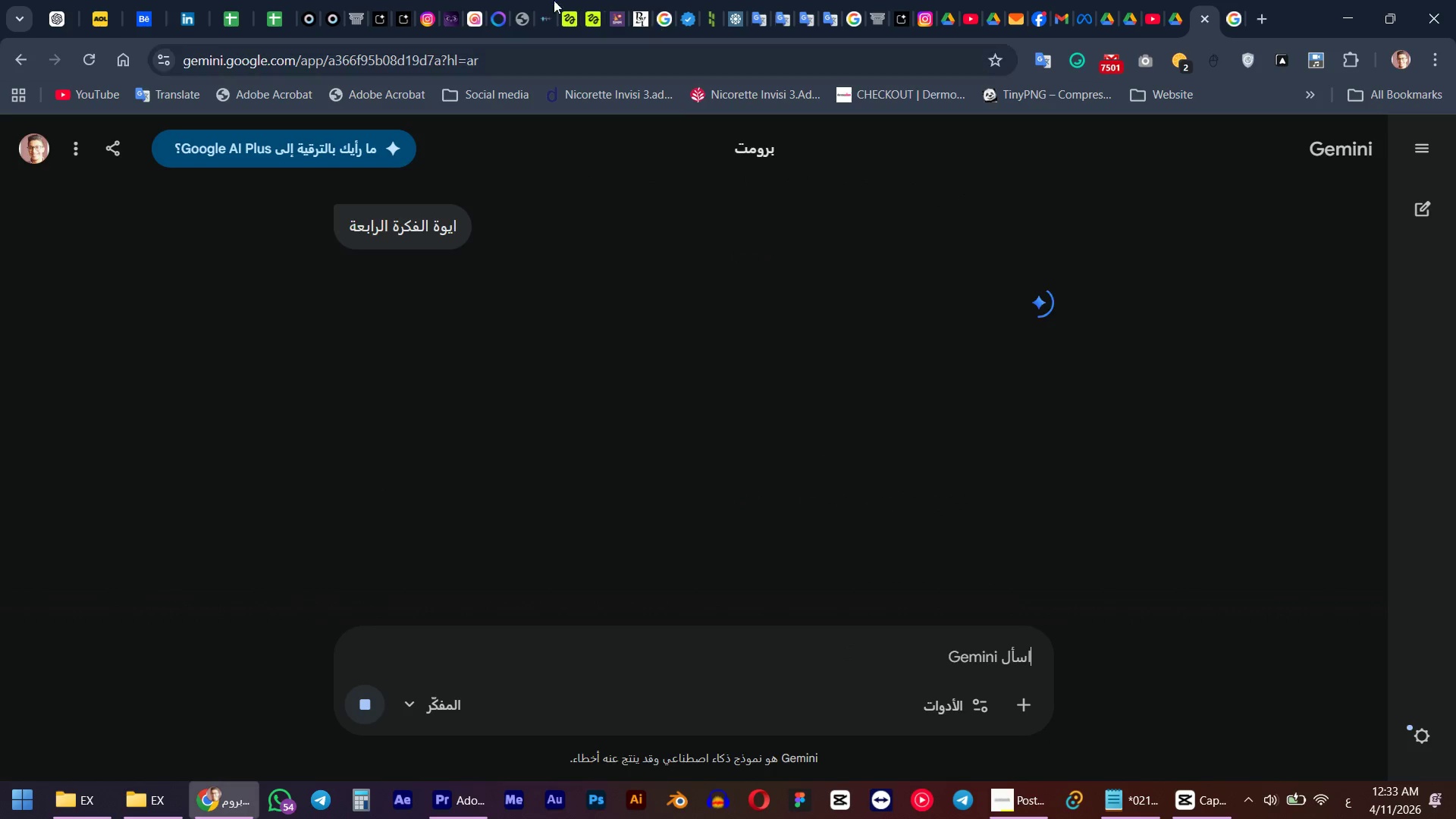 
left_click([566, 0])
 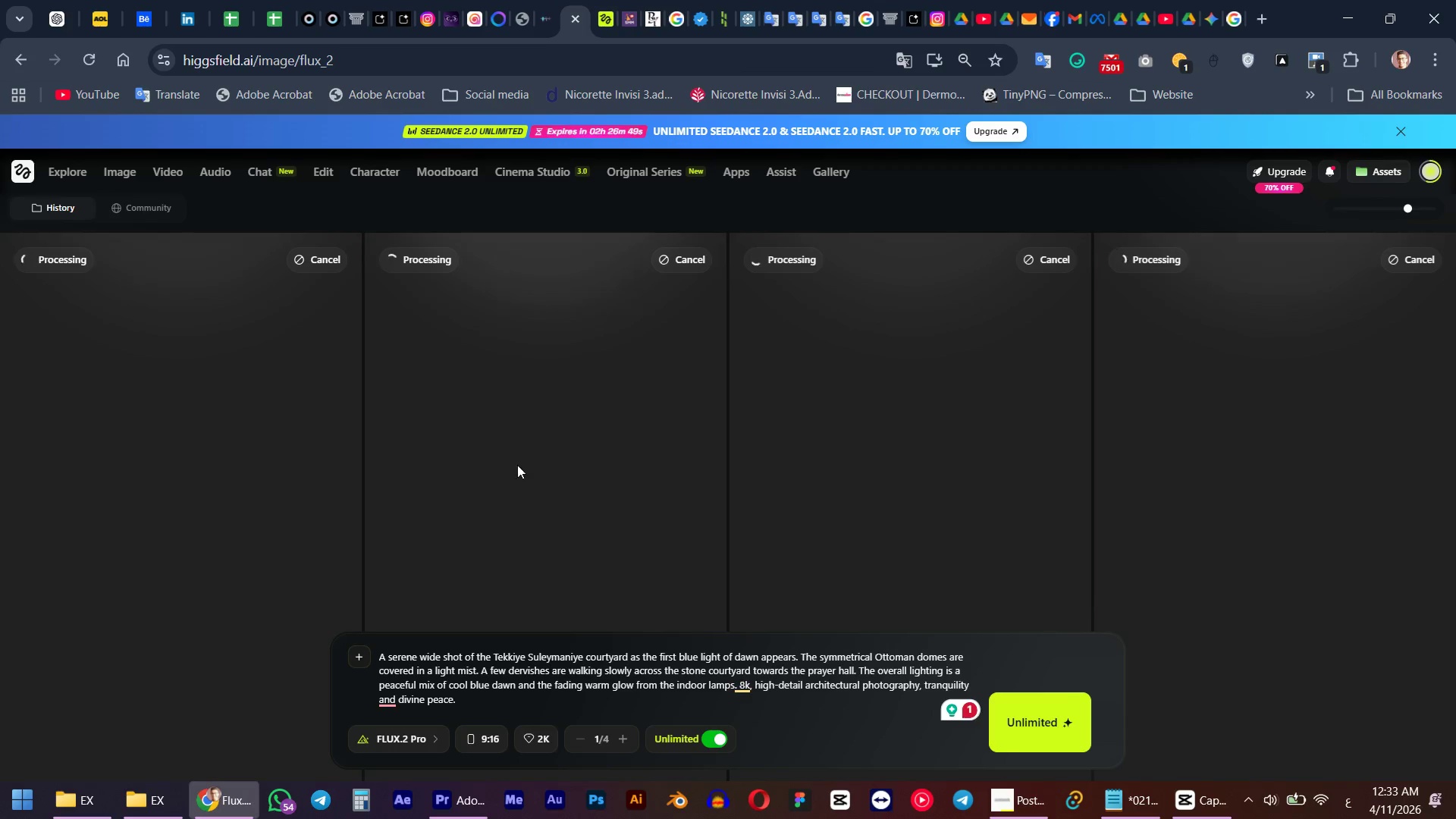 
scroll: coordinate [406, 449], scroll_direction: down, amount: 9.0
 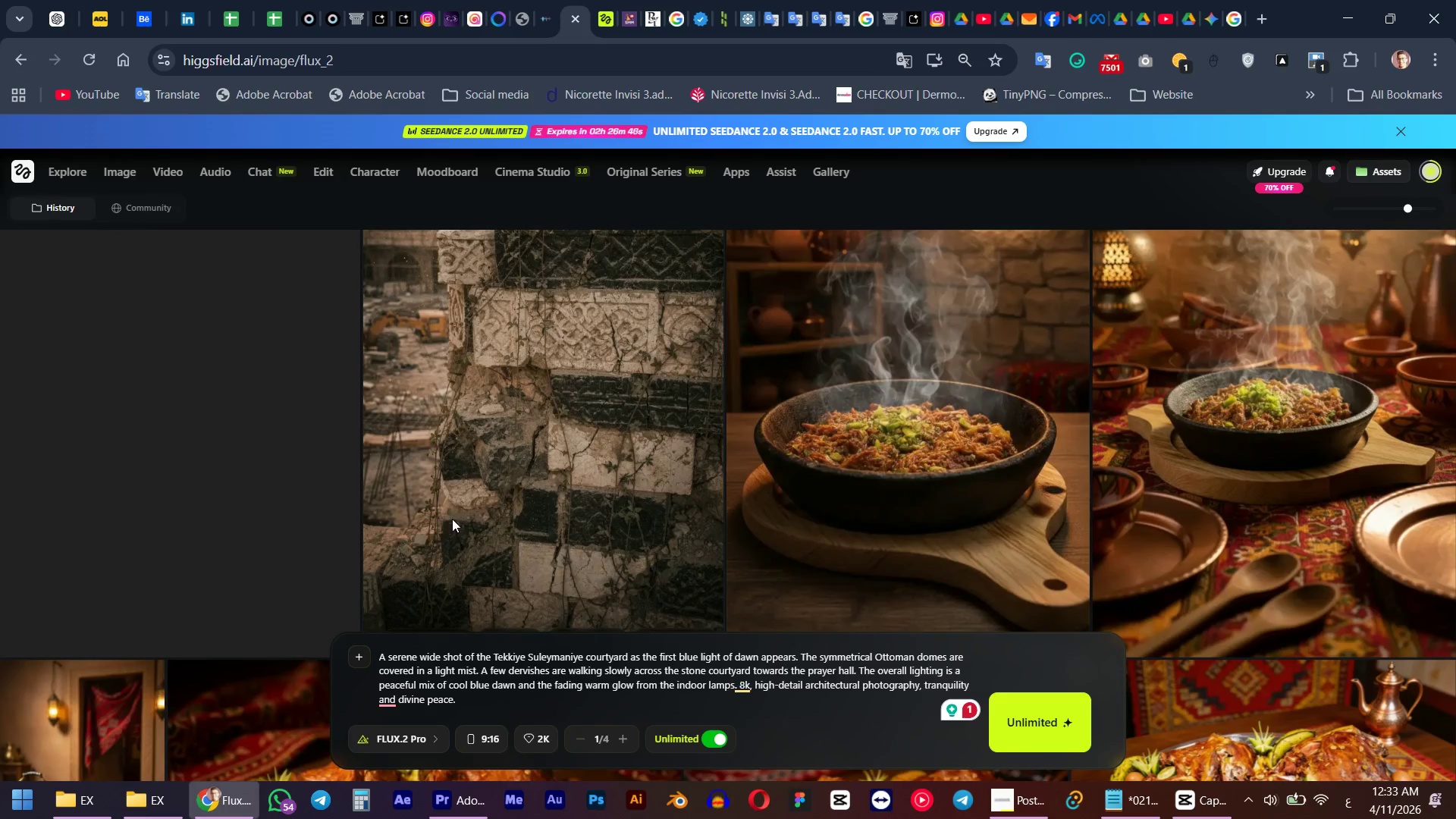 
scroll: coordinate [389, 572], scroll_direction: up, amount: 2.0
 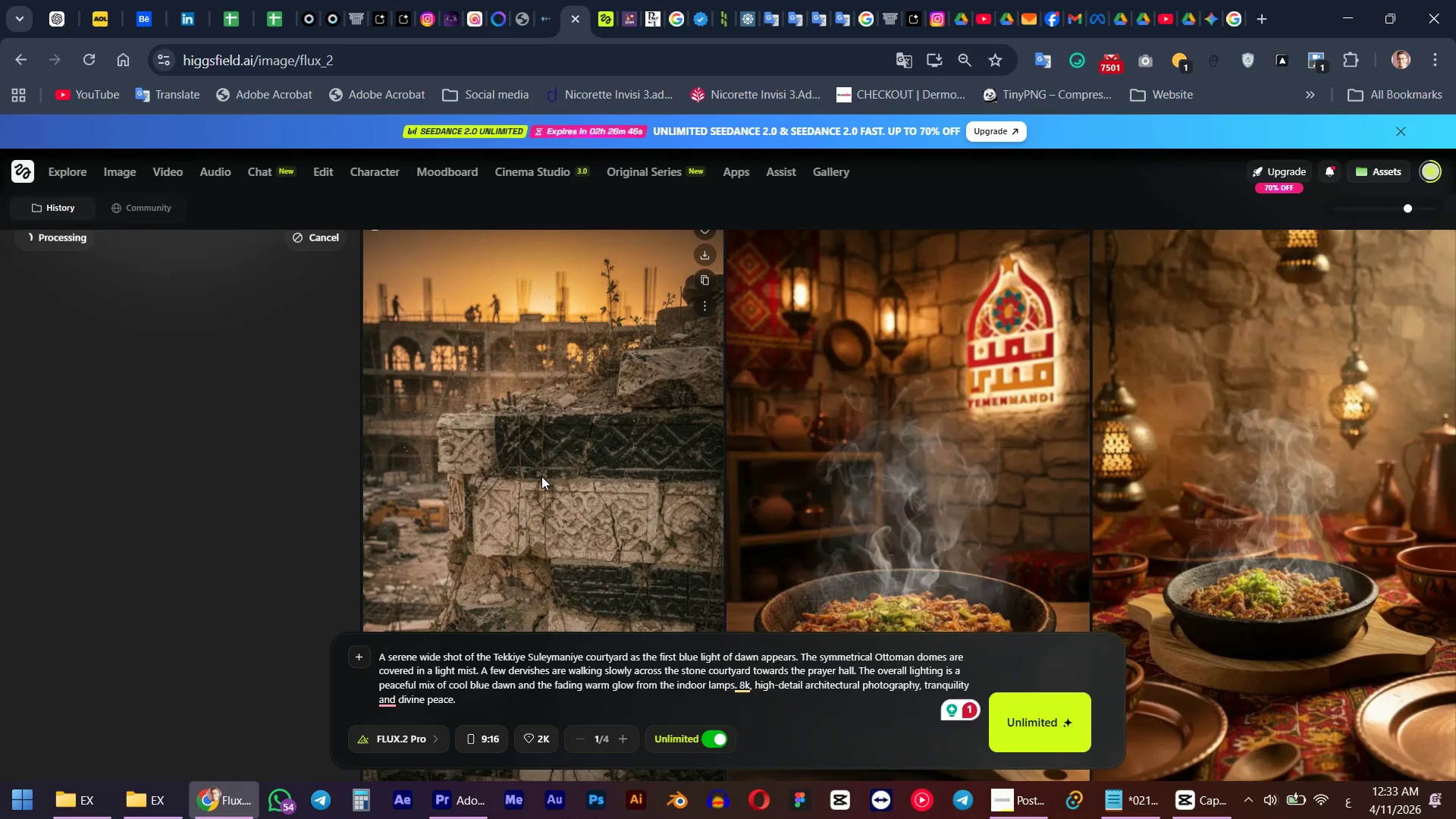 
scroll: coordinate [541, 476], scroll_direction: none, amount: 0.0
 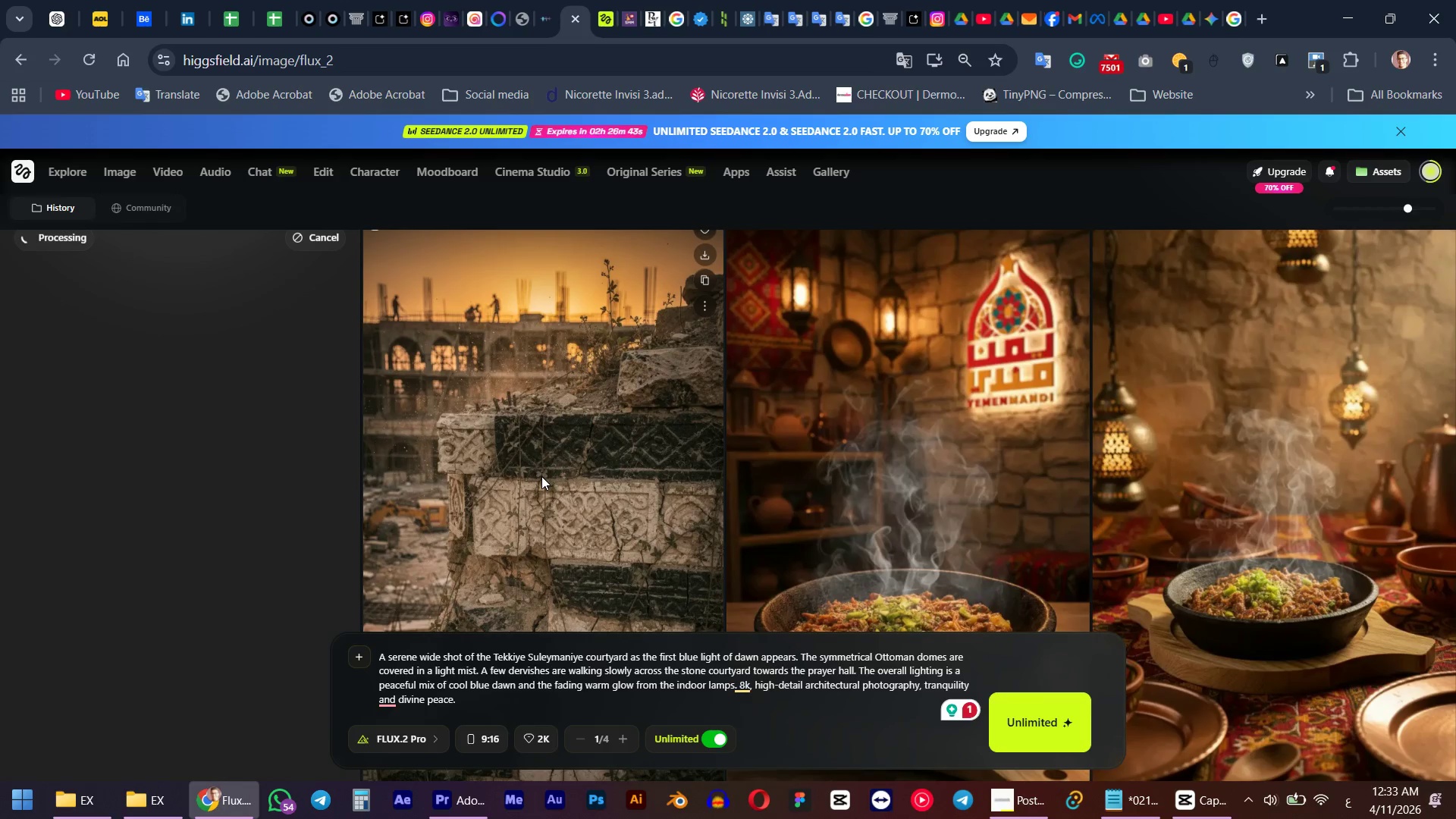 
scroll: coordinate [541, 476], scroll_direction: down, amount: 2.0
 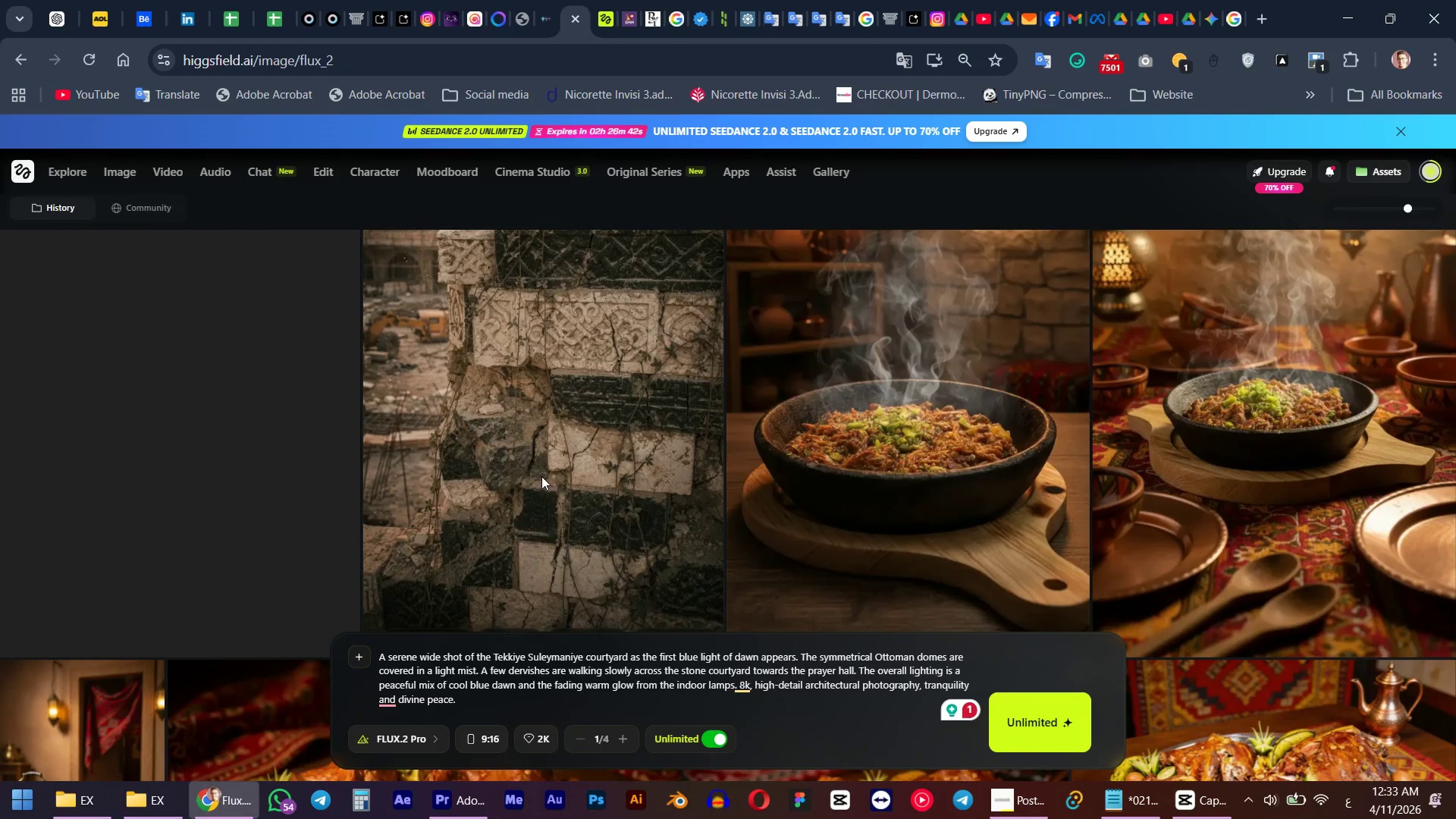 
scroll: coordinate [541, 476], scroll_direction: up, amount: 2.0
 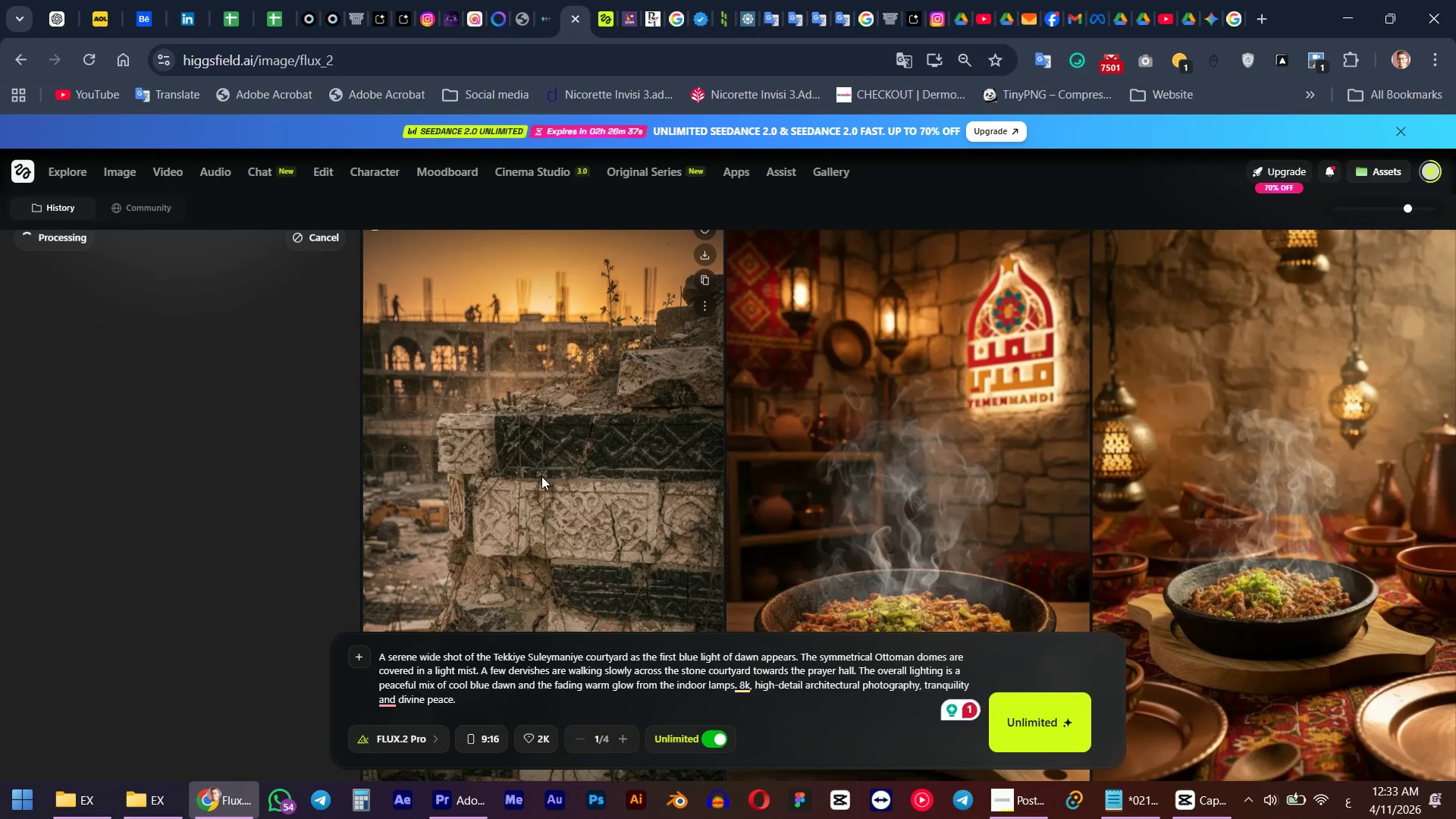 
scroll: coordinate [541, 476], scroll_direction: down, amount: 1.0
 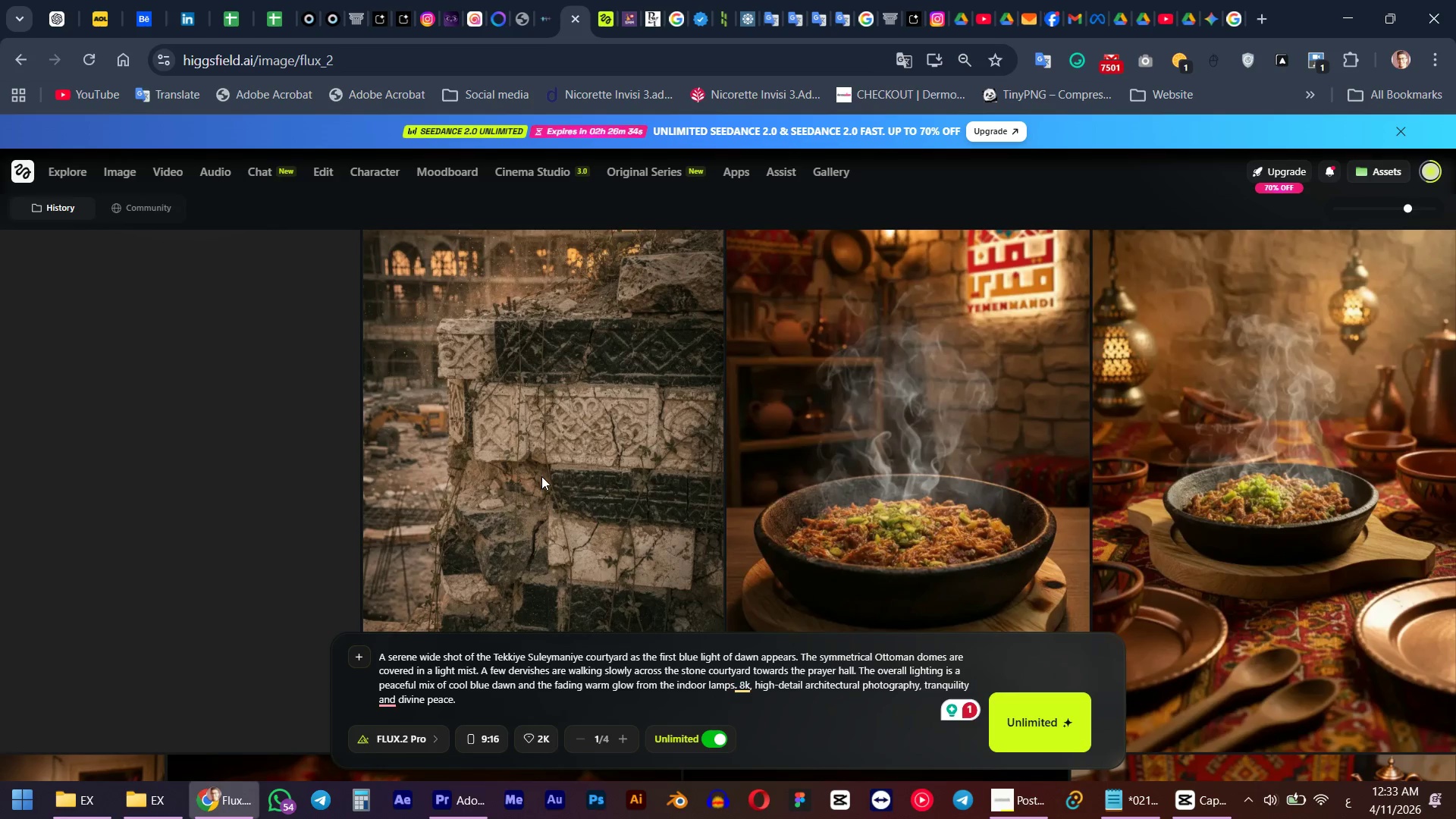 
scroll: coordinate [541, 476], scroll_direction: up, amount: 1.0
 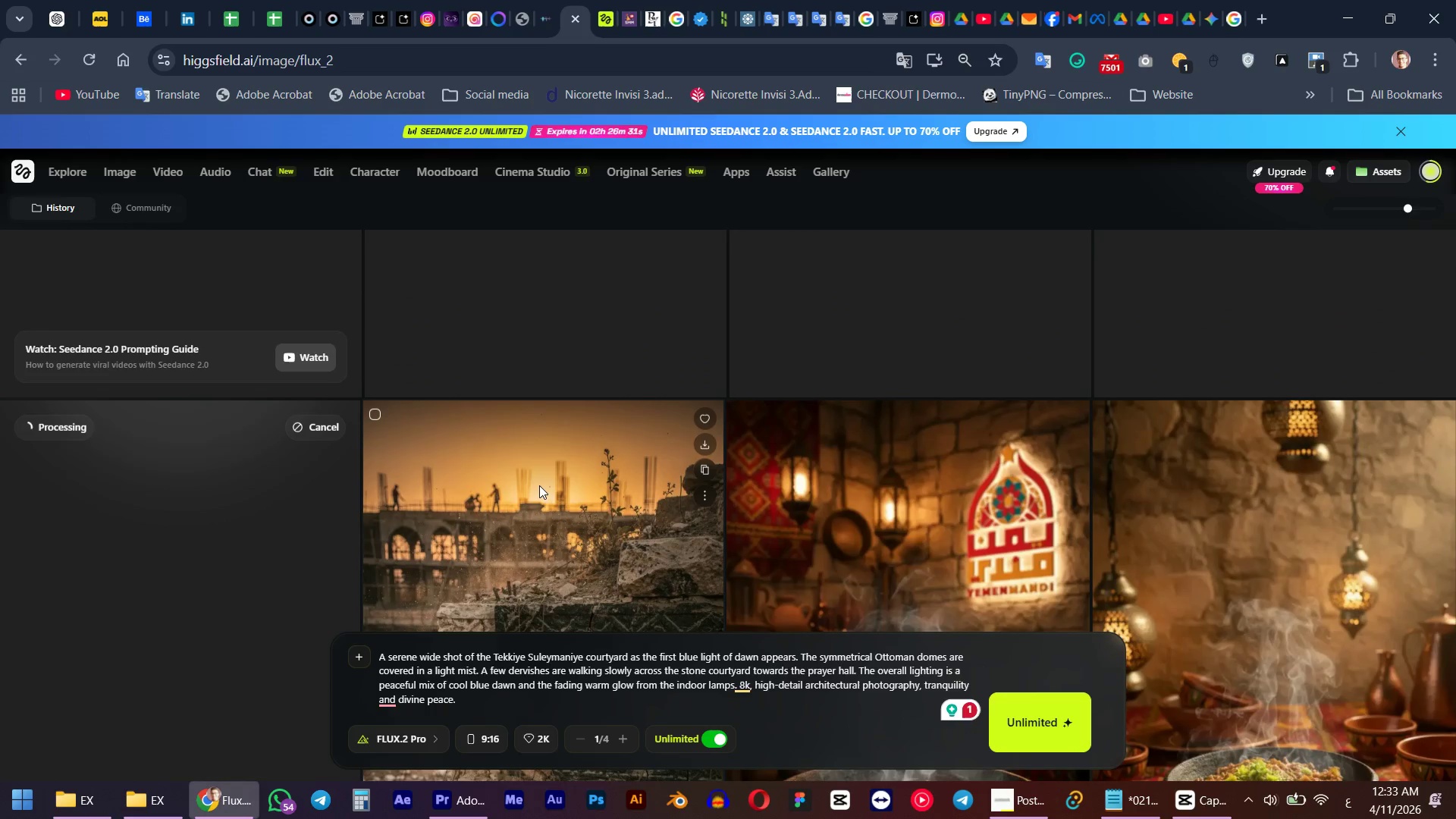 
scroll: coordinate [539, 485], scroll_direction: down, amount: 2.0
 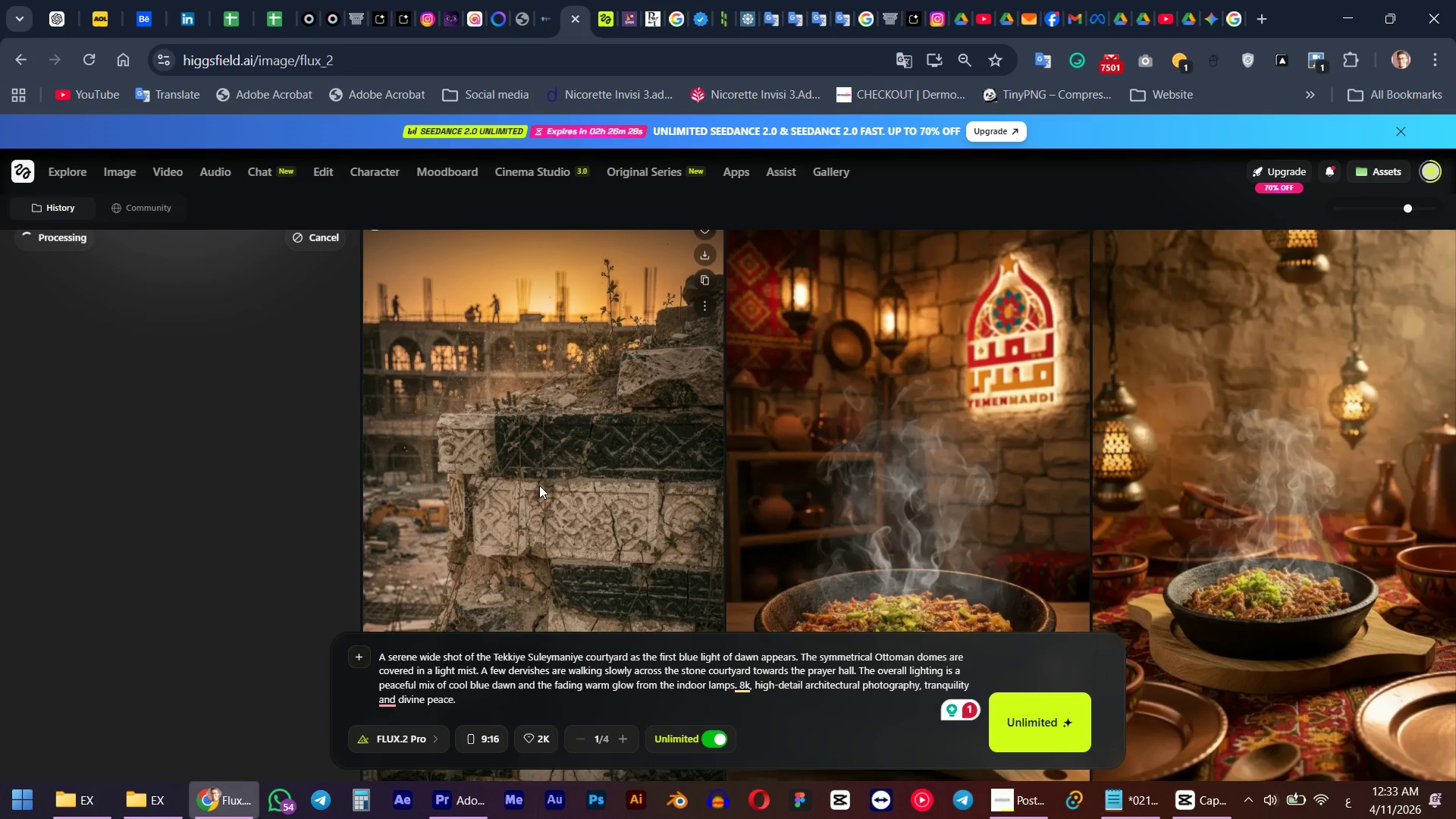 
scroll: coordinate [539, 485], scroll_direction: up, amount: 3.0
 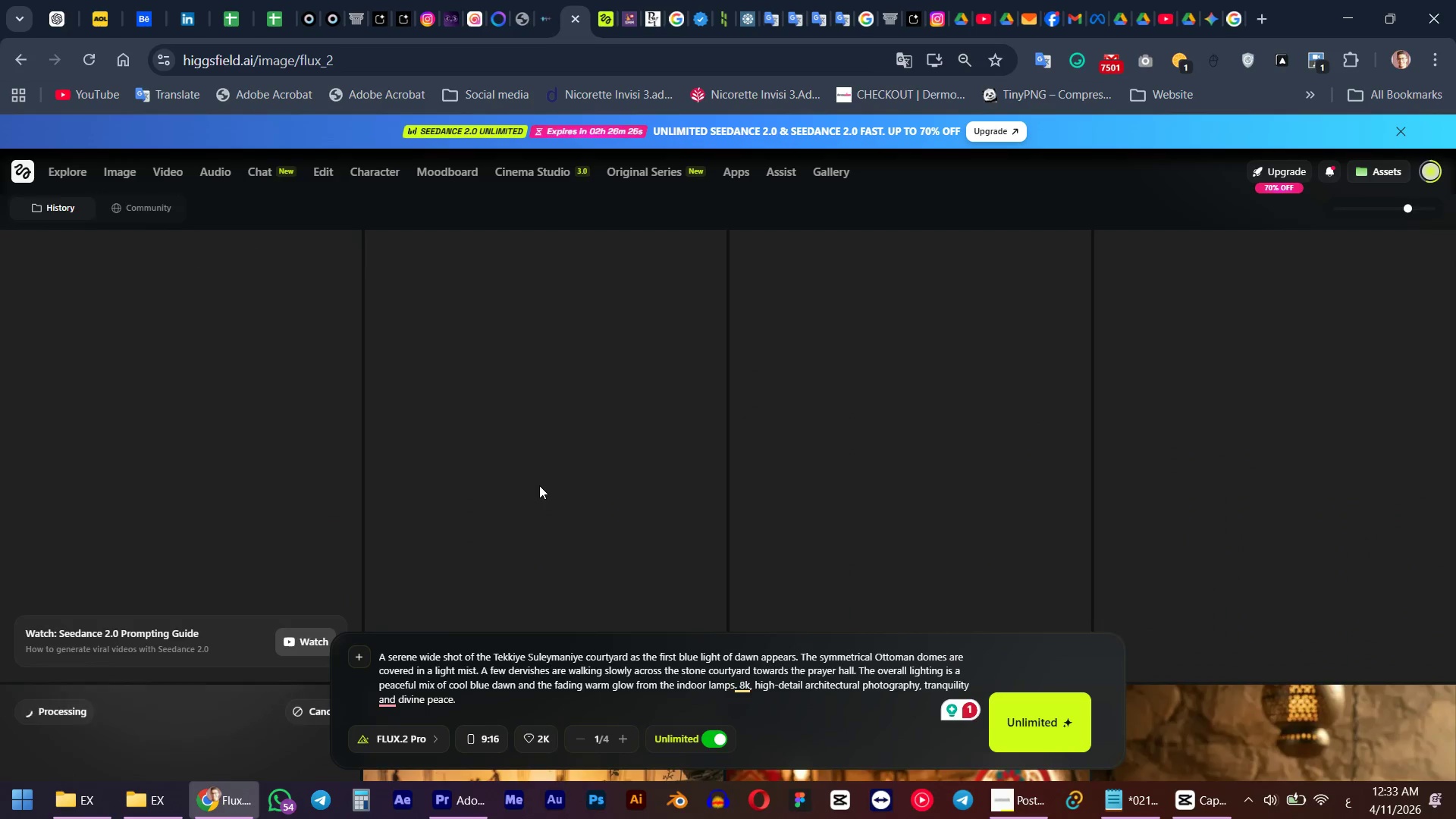 
scroll: coordinate [539, 485], scroll_direction: down, amount: 2.0
 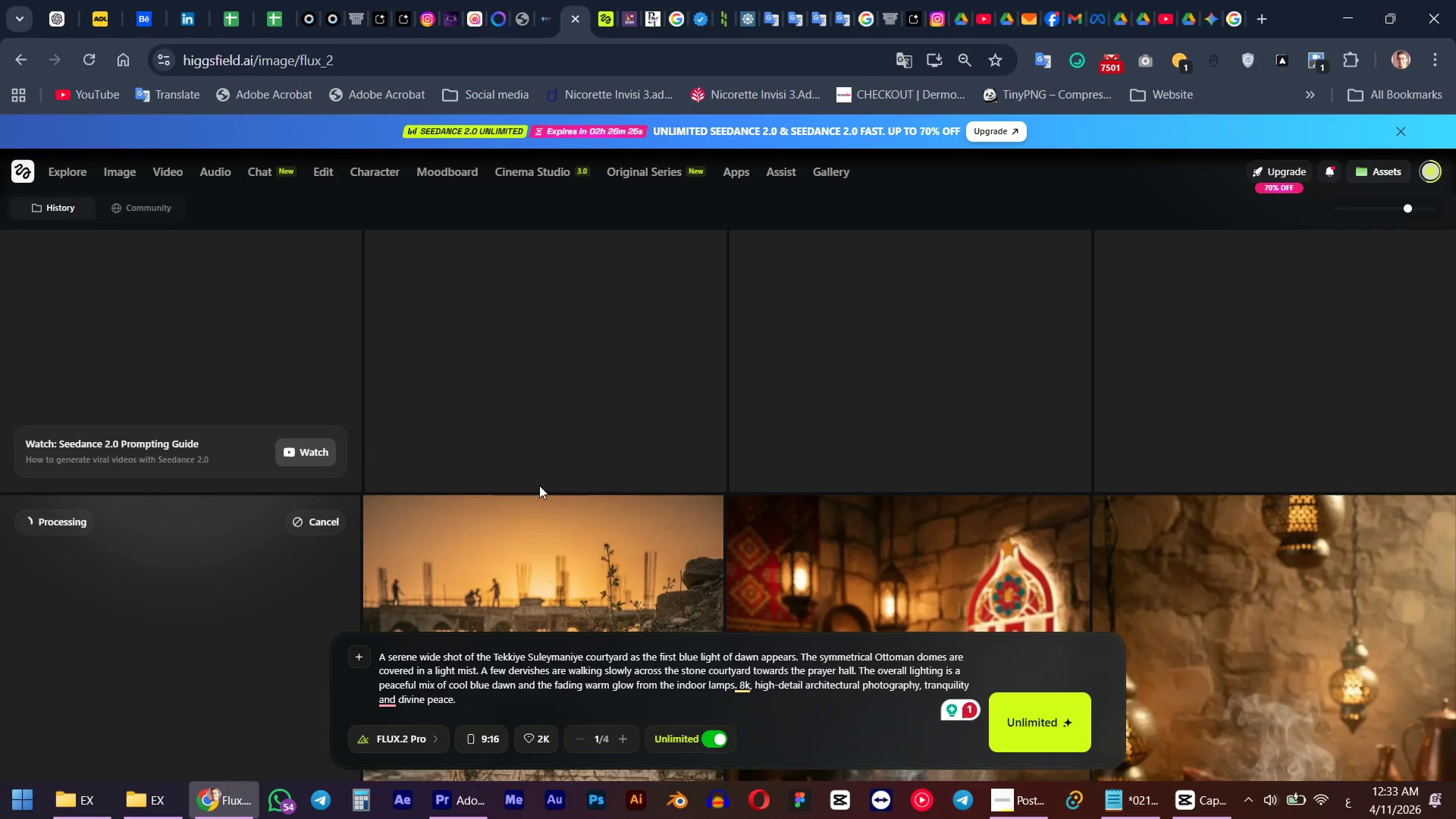 
scroll: coordinate [539, 485], scroll_direction: up, amount: 3.0
 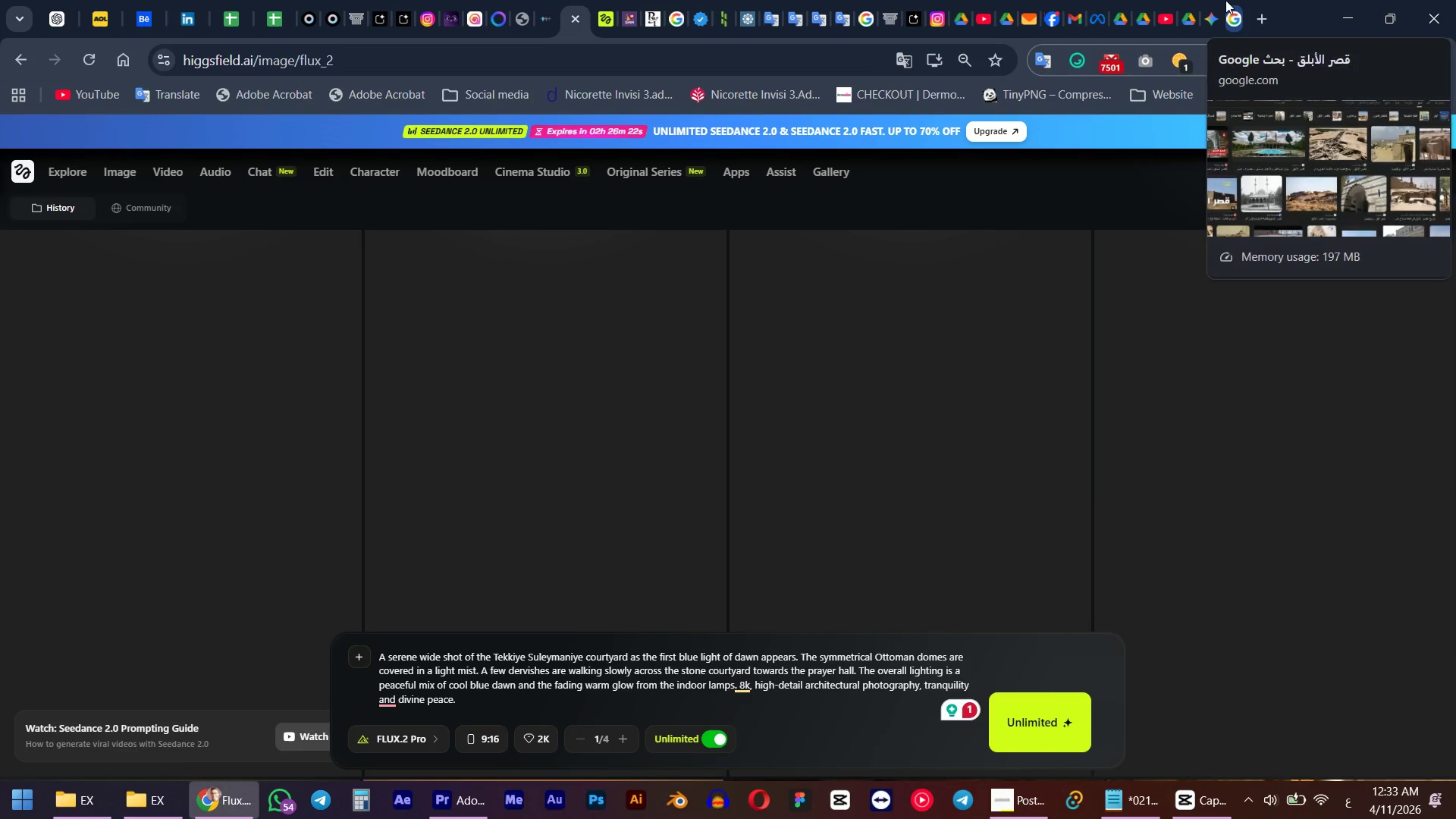 
left_click([1214, 0])
 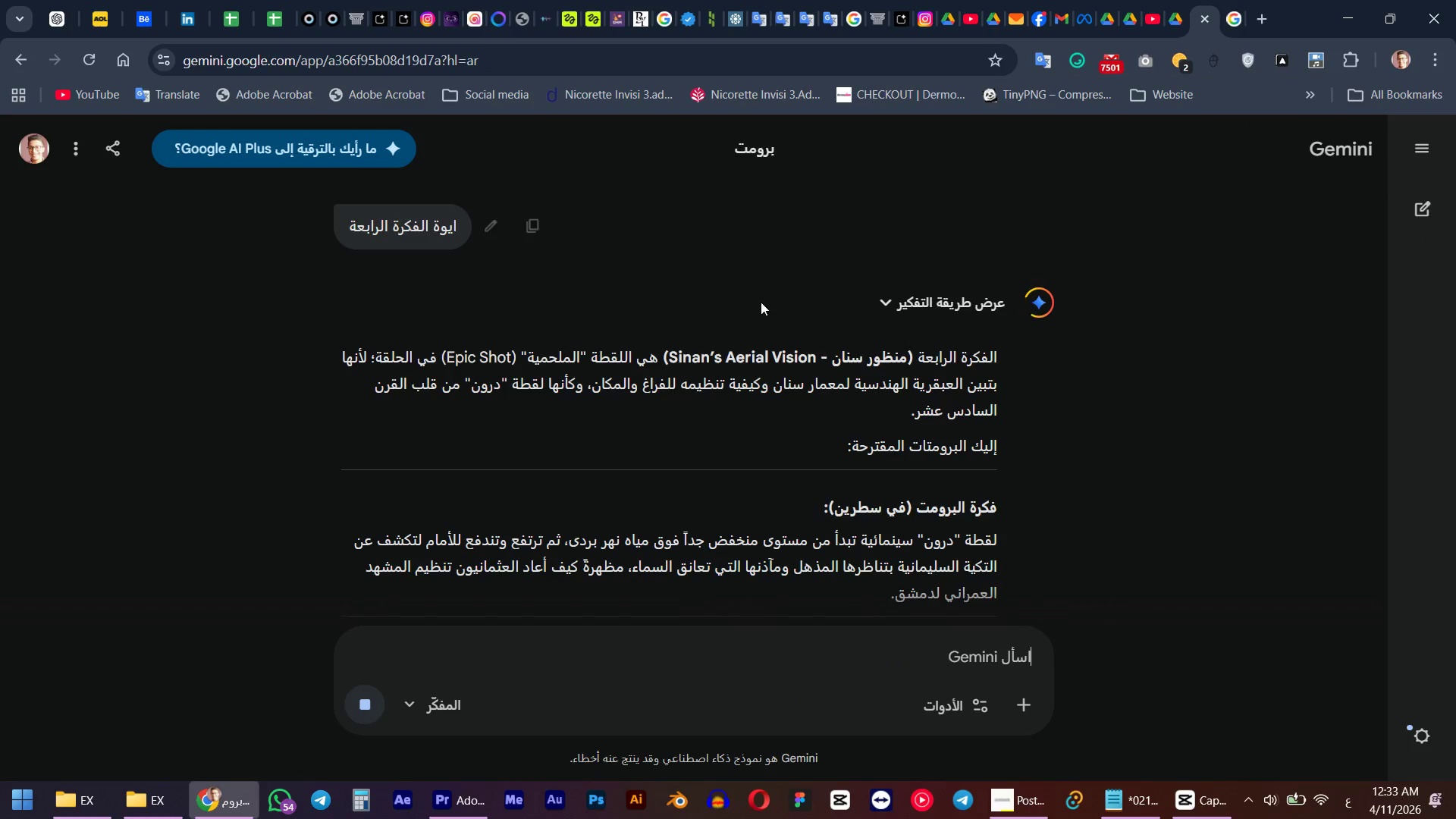 
double_click([791, 445])
 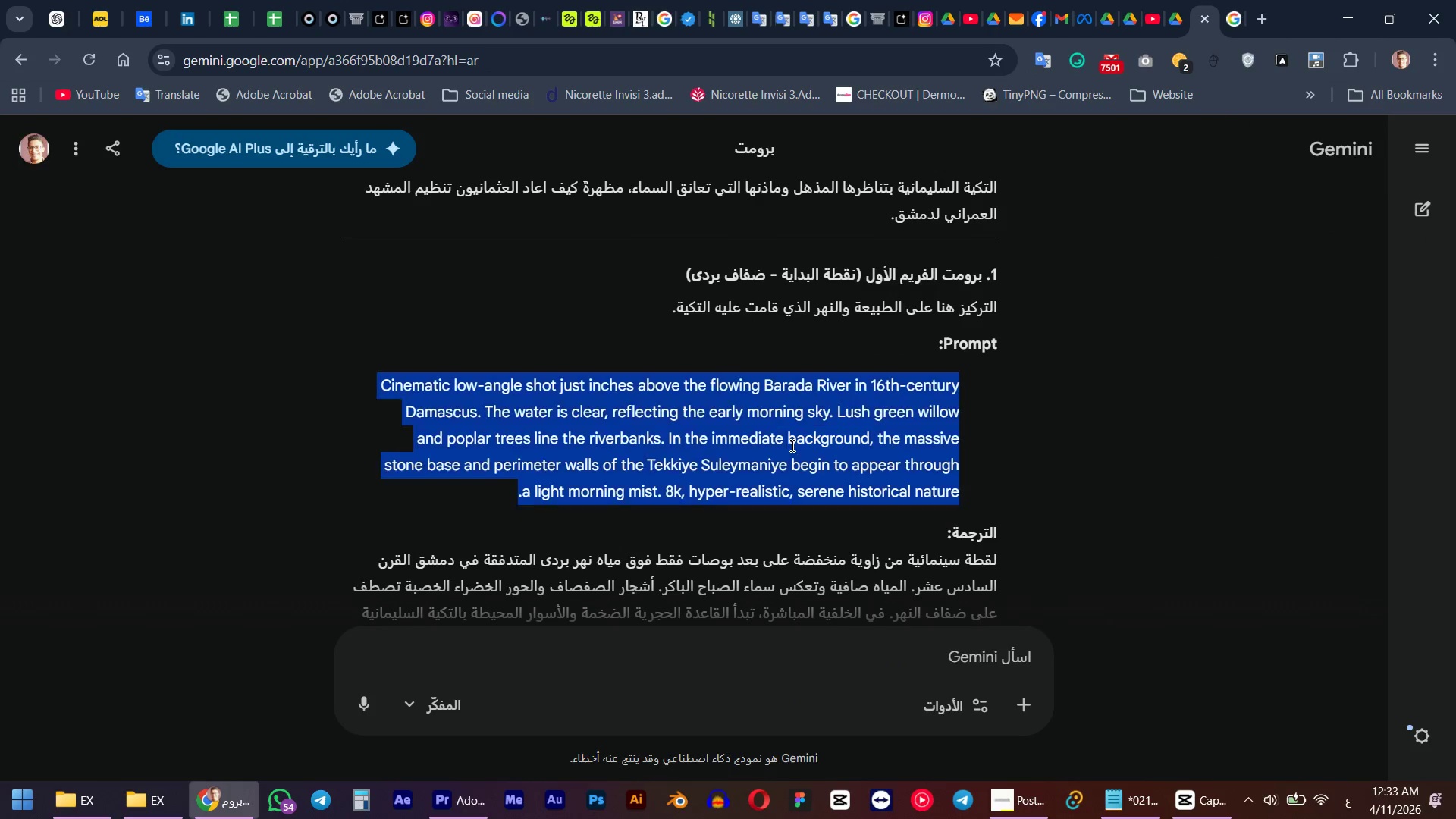 
scroll: coordinate [763, 386], scroll_direction: down, amount: 4.0
 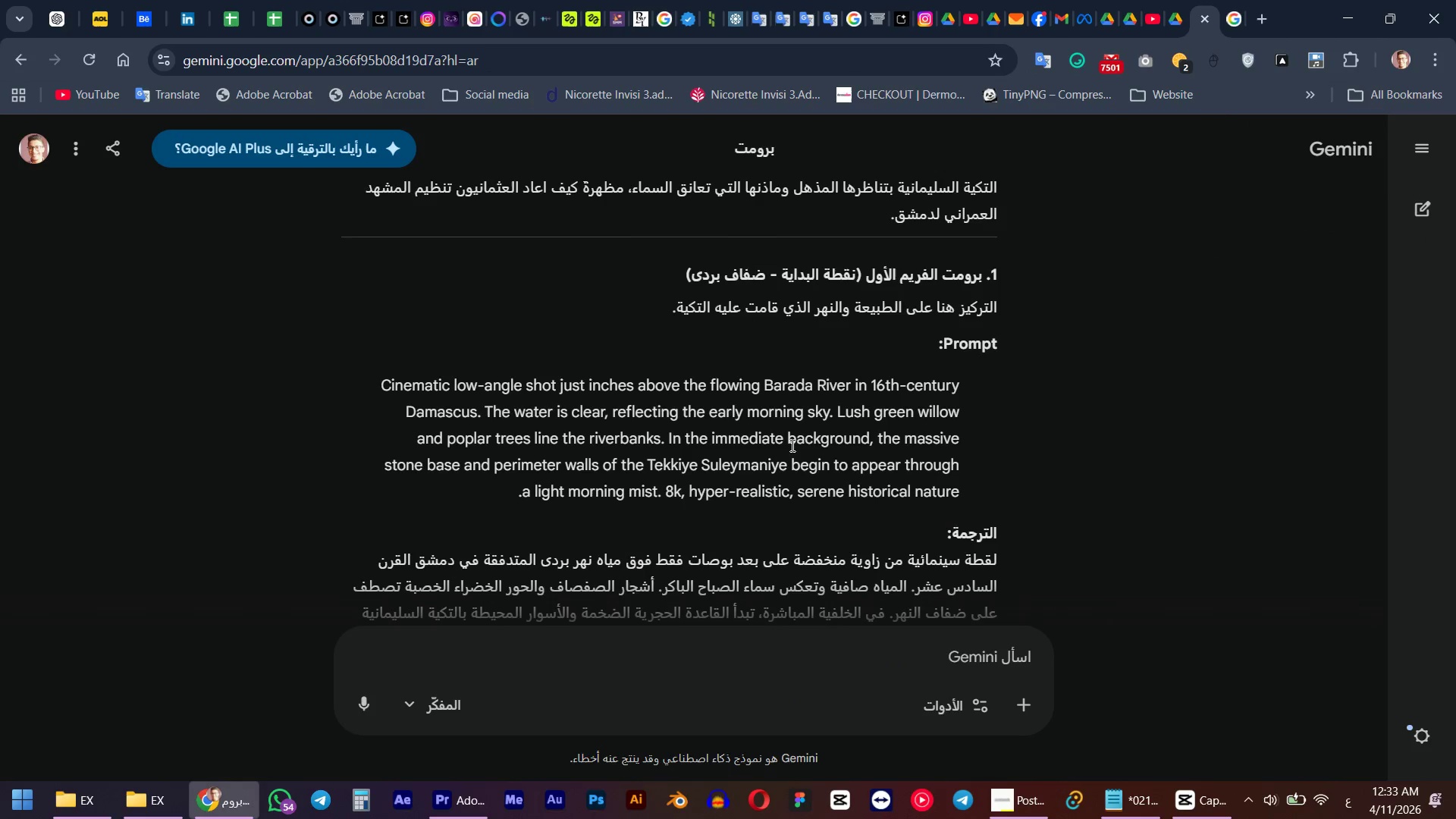 
triple_click([791, 445])
 